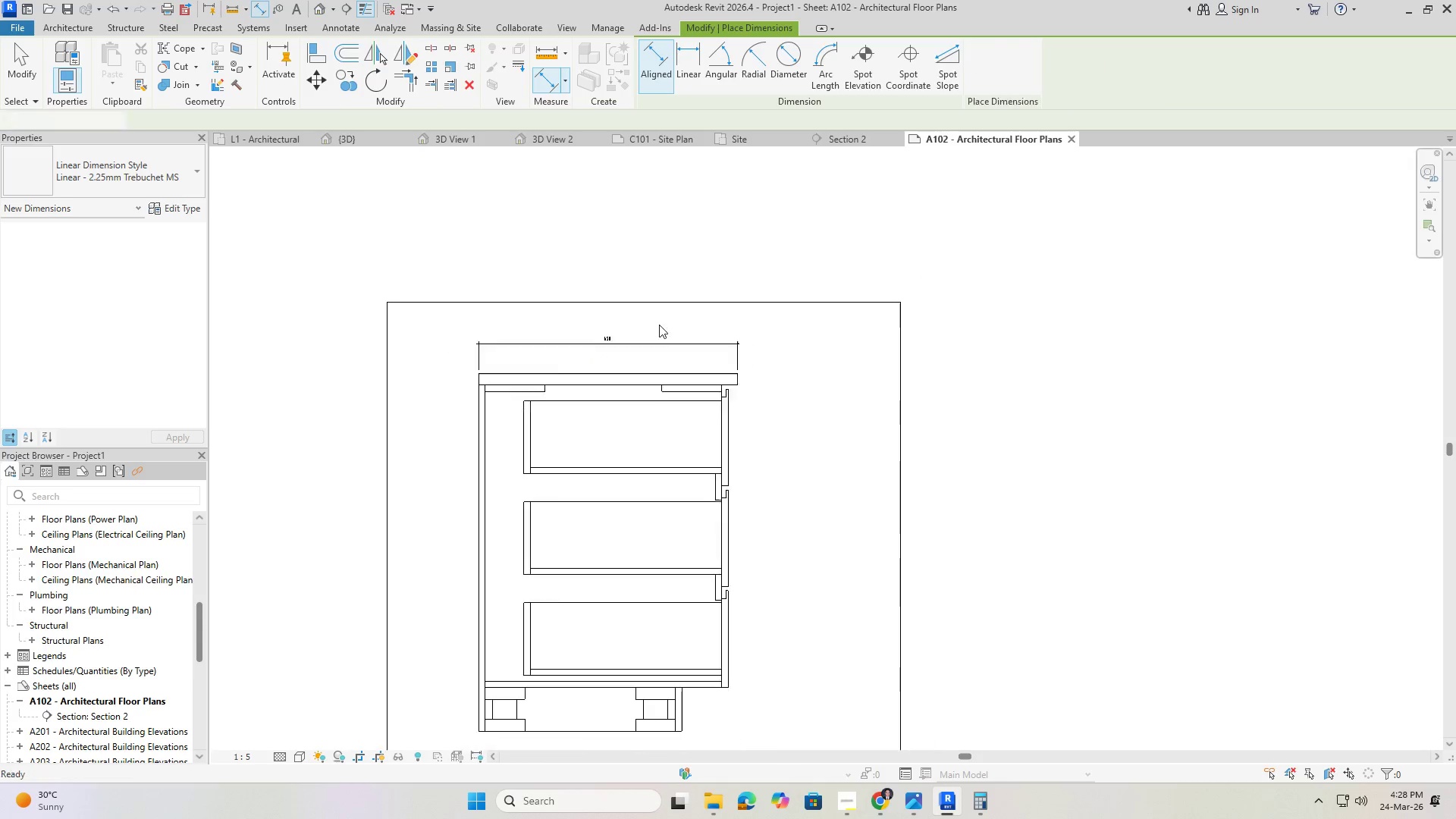 
key(Escape)
 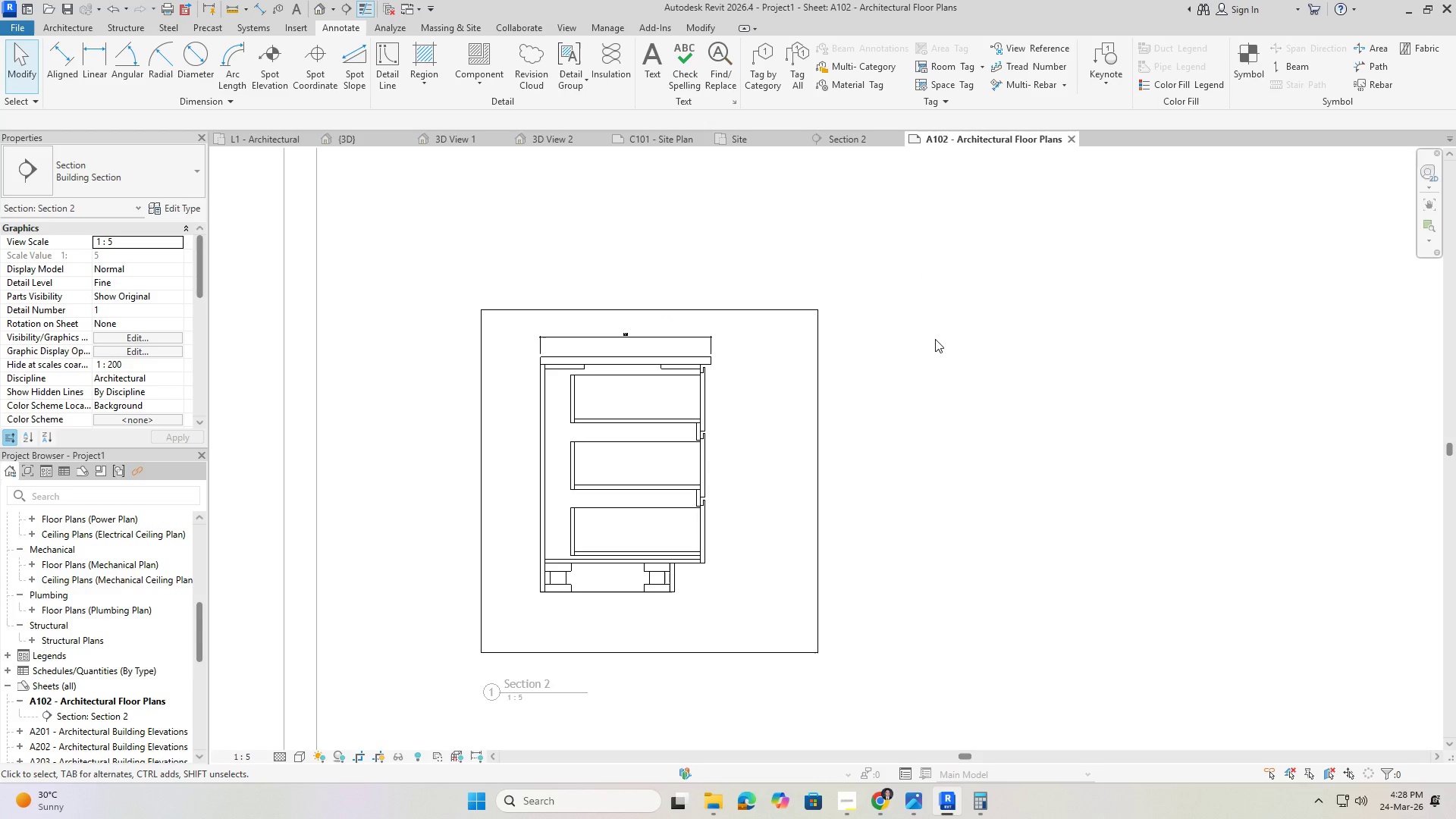 
scroll: coordinate [663, 328], scroll_direction: down, amount: 4.0
 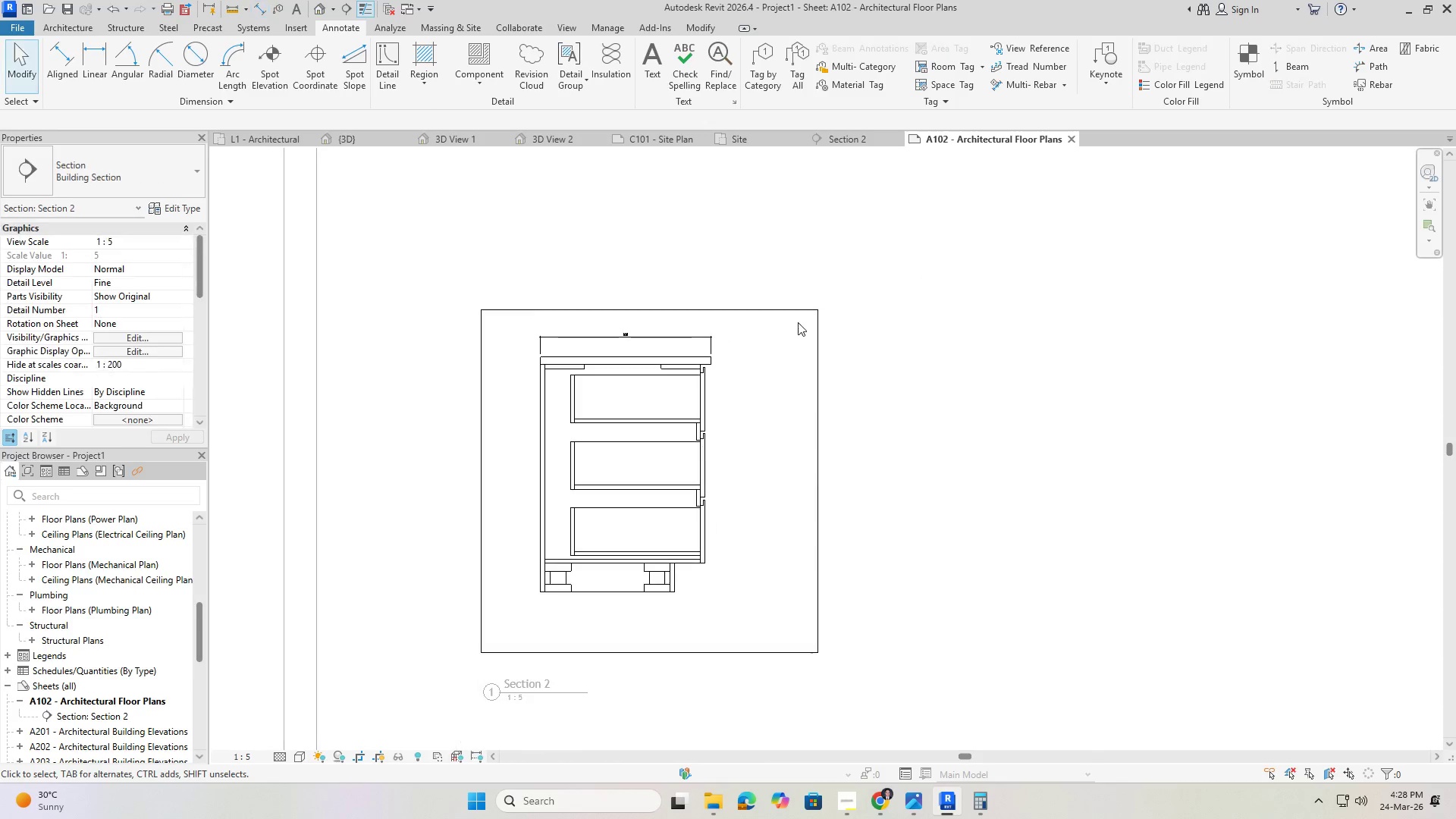 
key(Escape)
 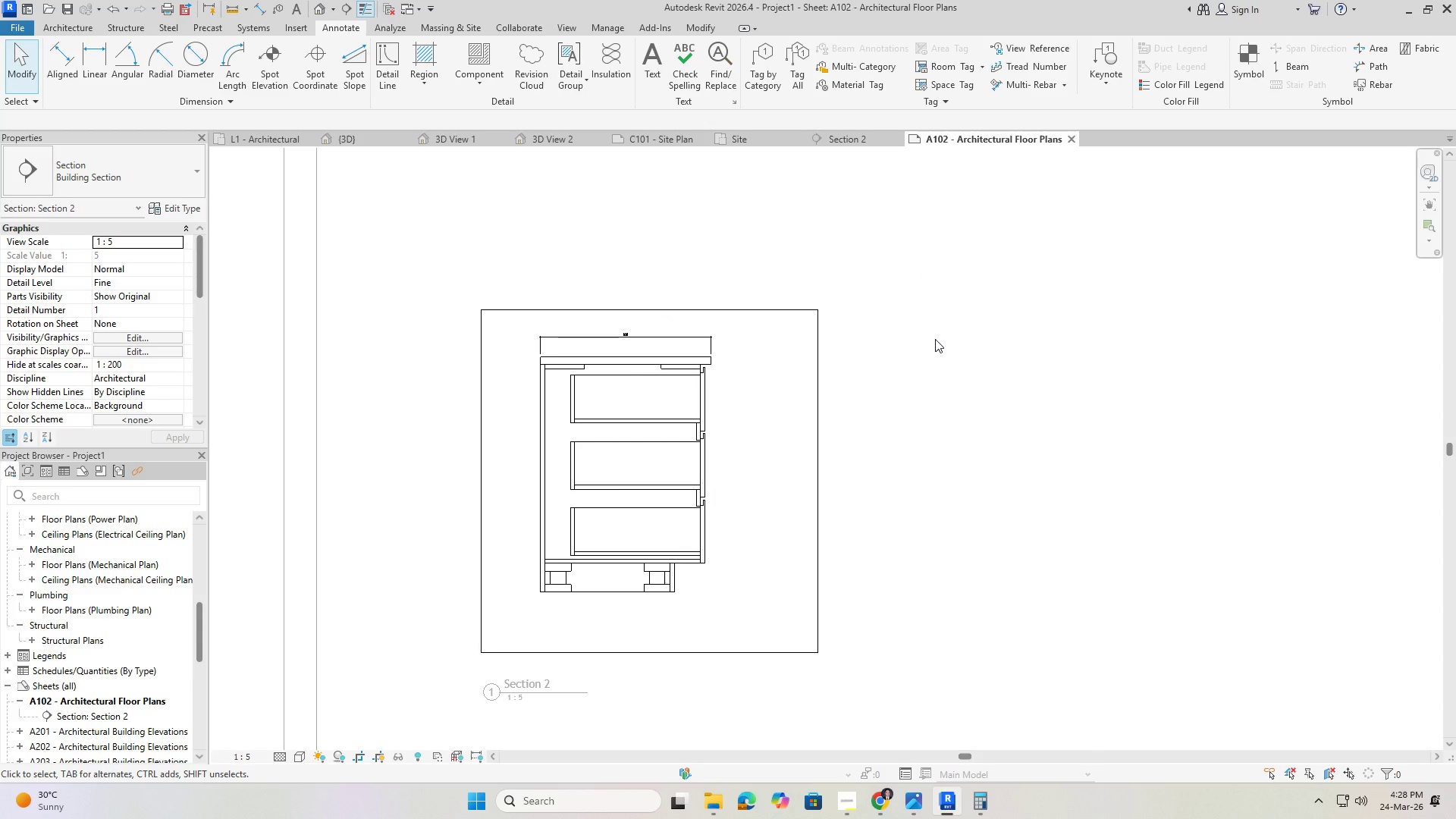 
scroll: coordinate [934, 339], scroll_direction: down, amount: 1.0
 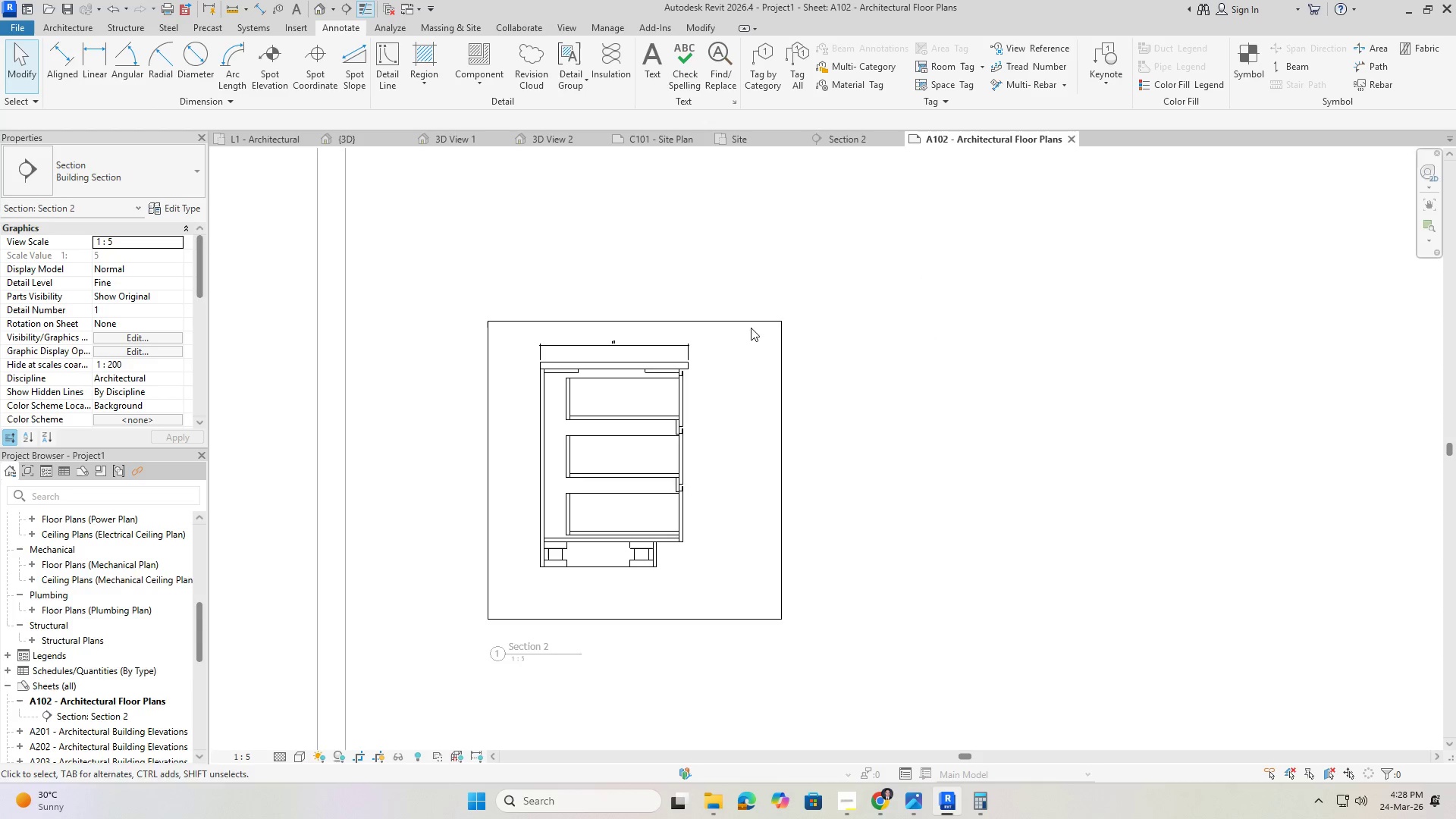 
scroll: coordinate [551, 364], scroll_direction: up, amount: 9.0
 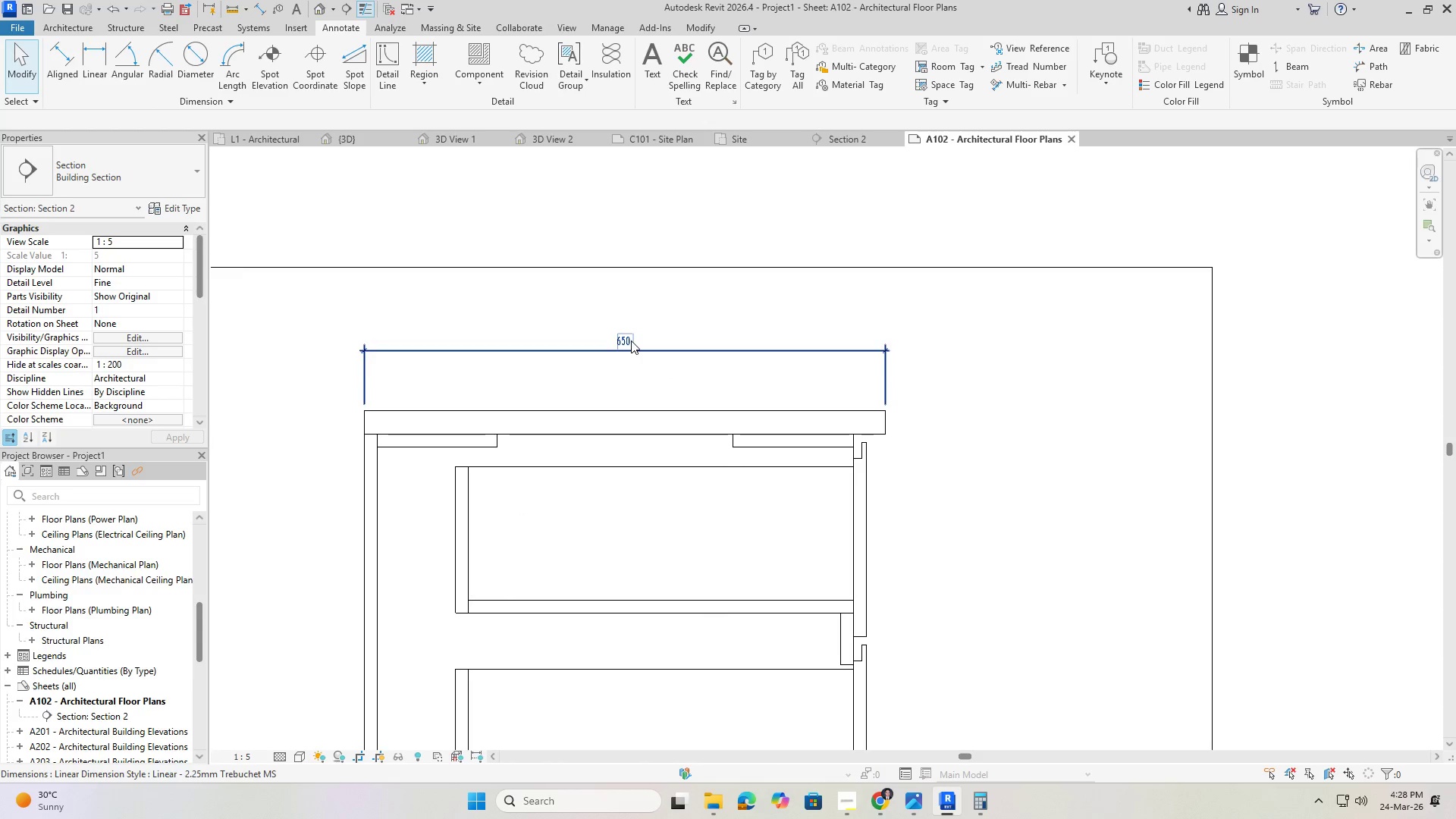 
left_click([631, 340])
 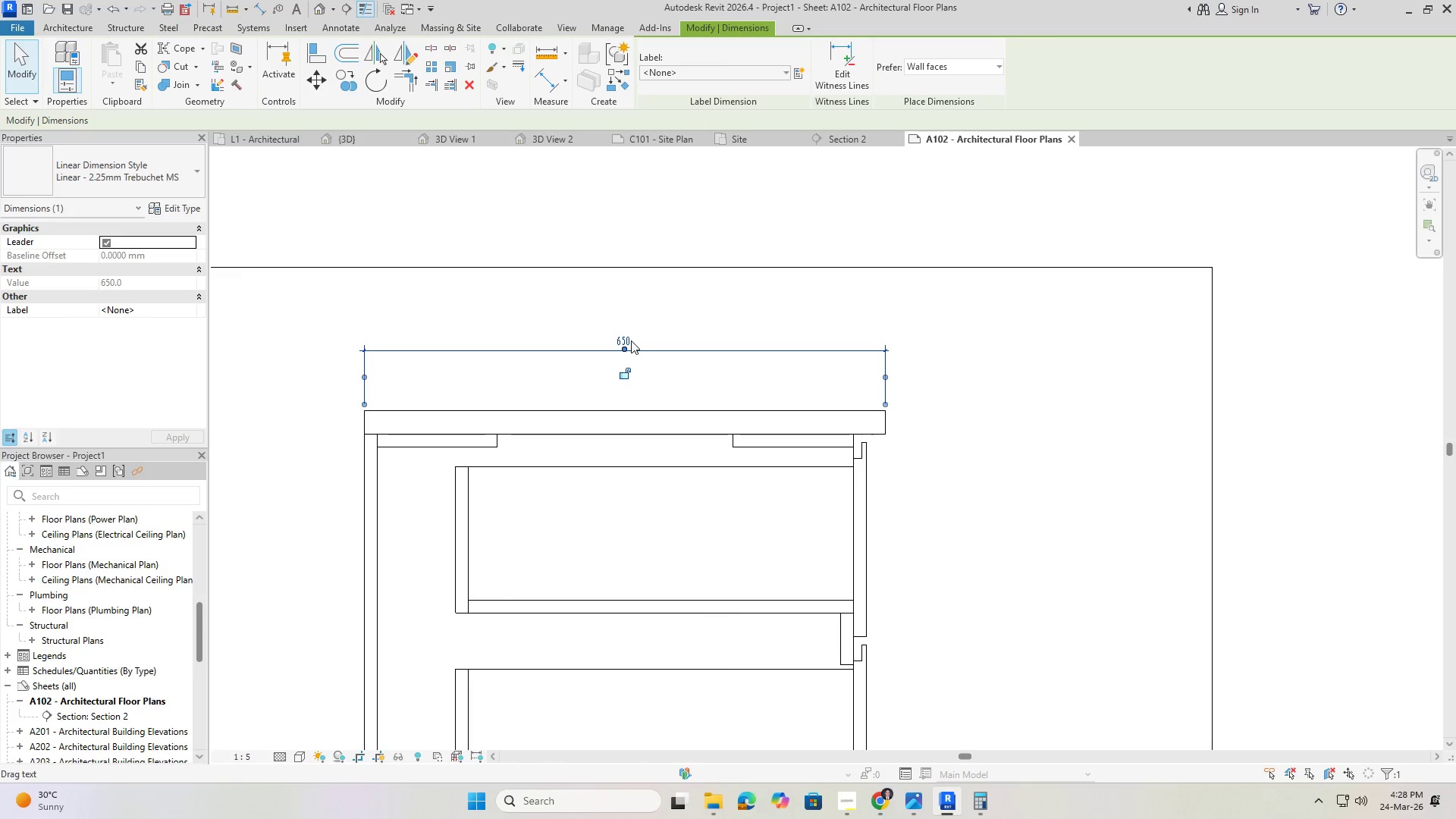 
right_click([631, 340])
 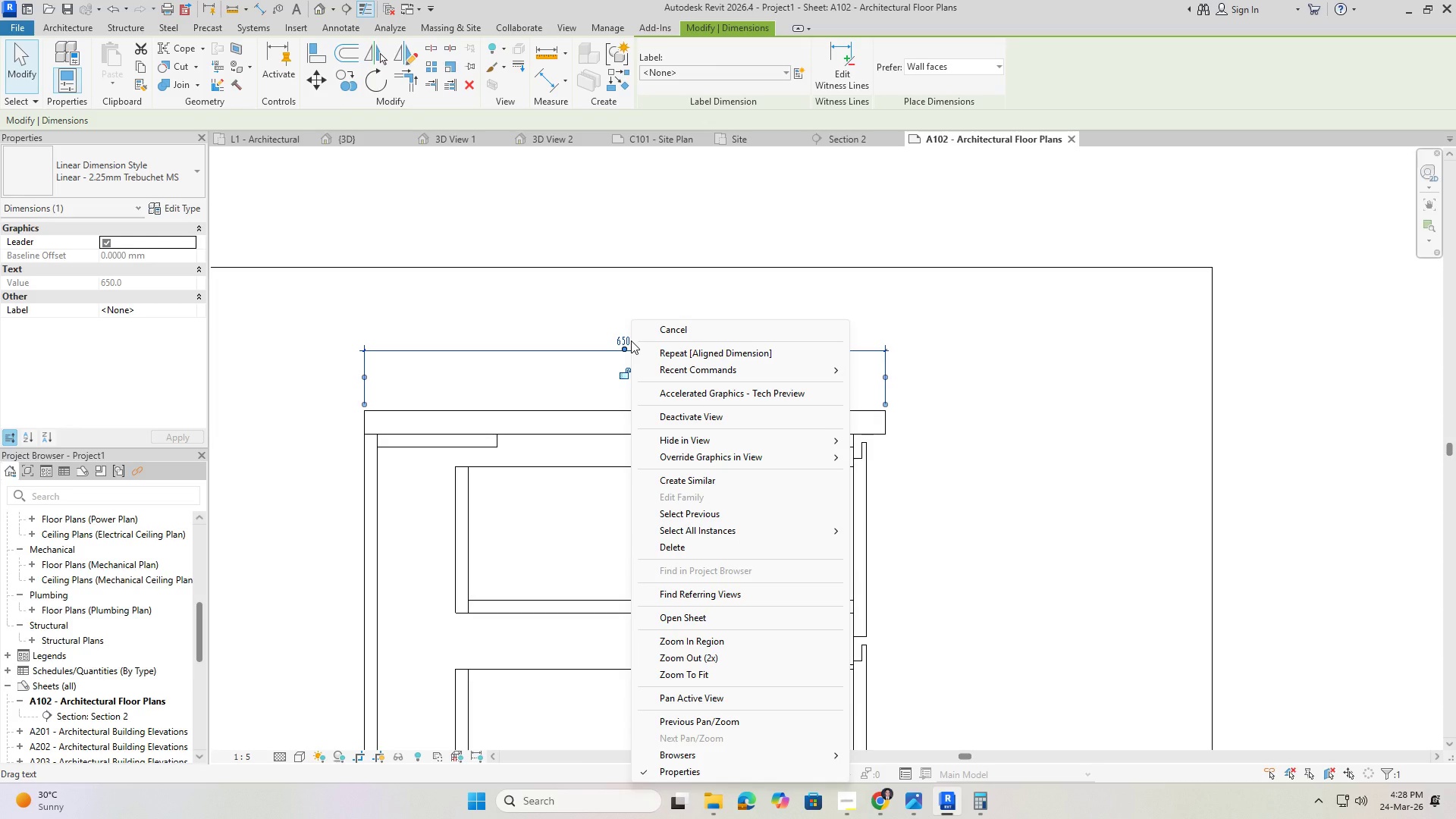 
double_click([631, 340])
 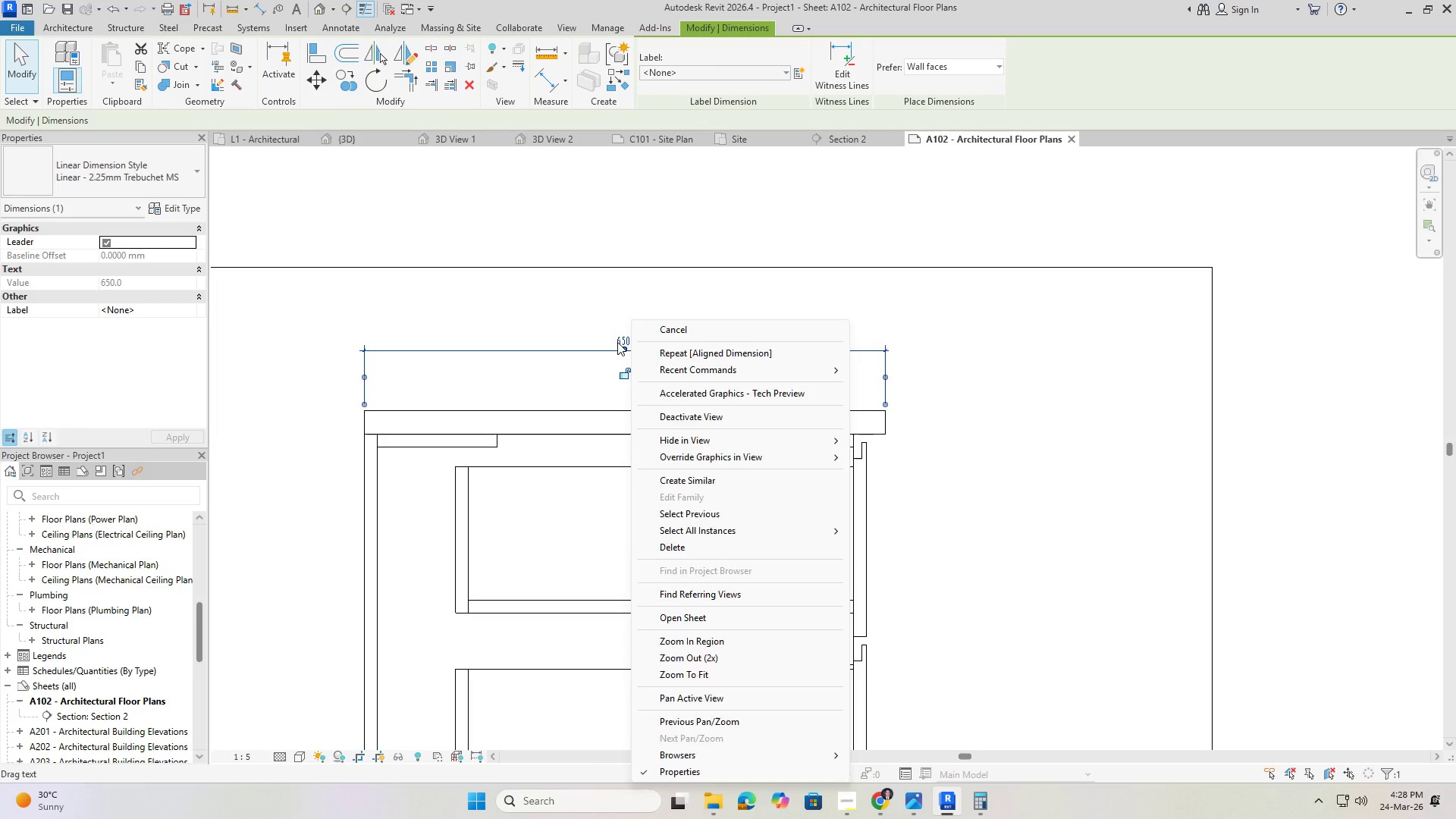 
triple_click([617, 342])
 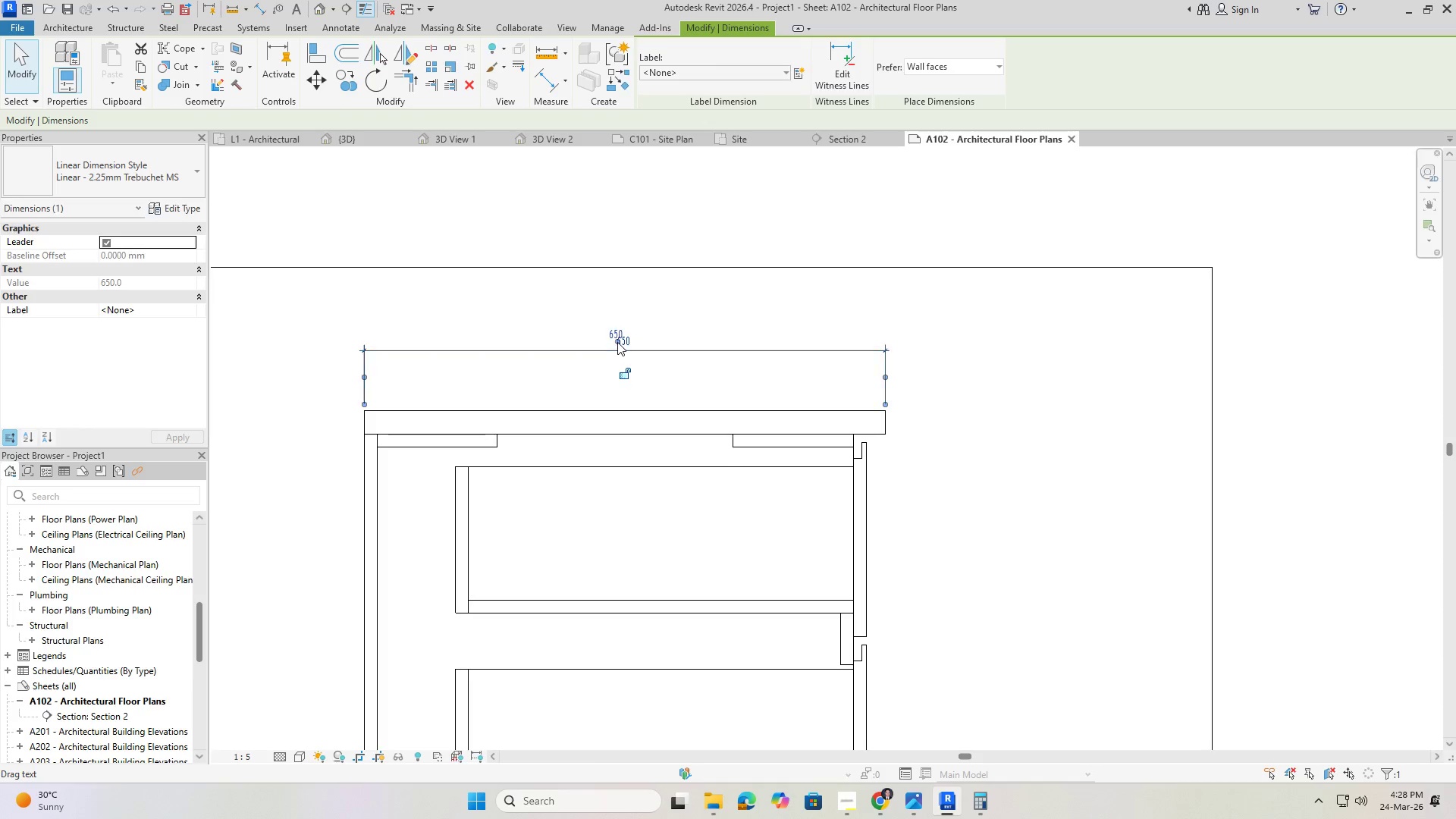 
triple_click([617, 342])
 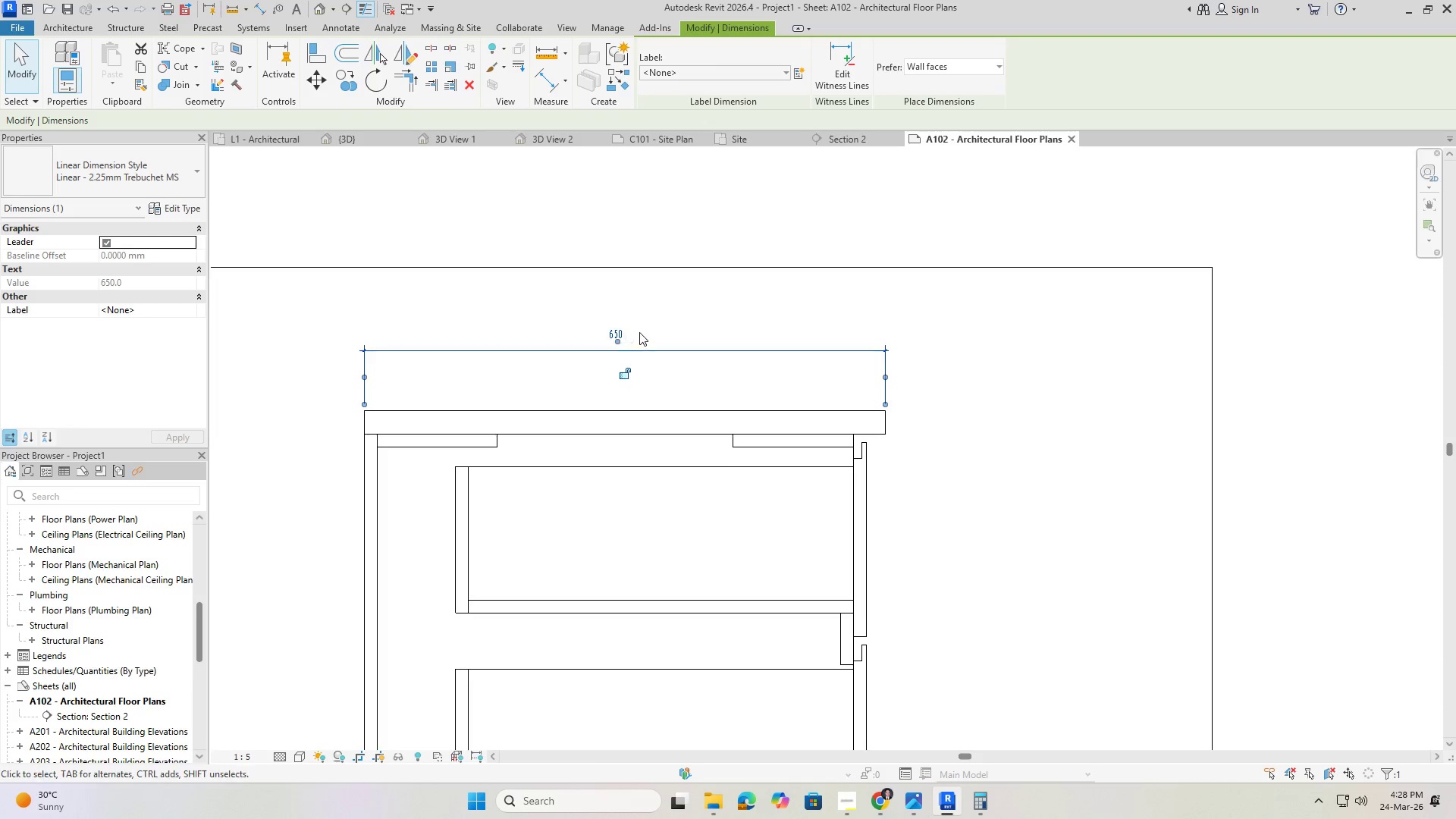 
key(Control+Z)
 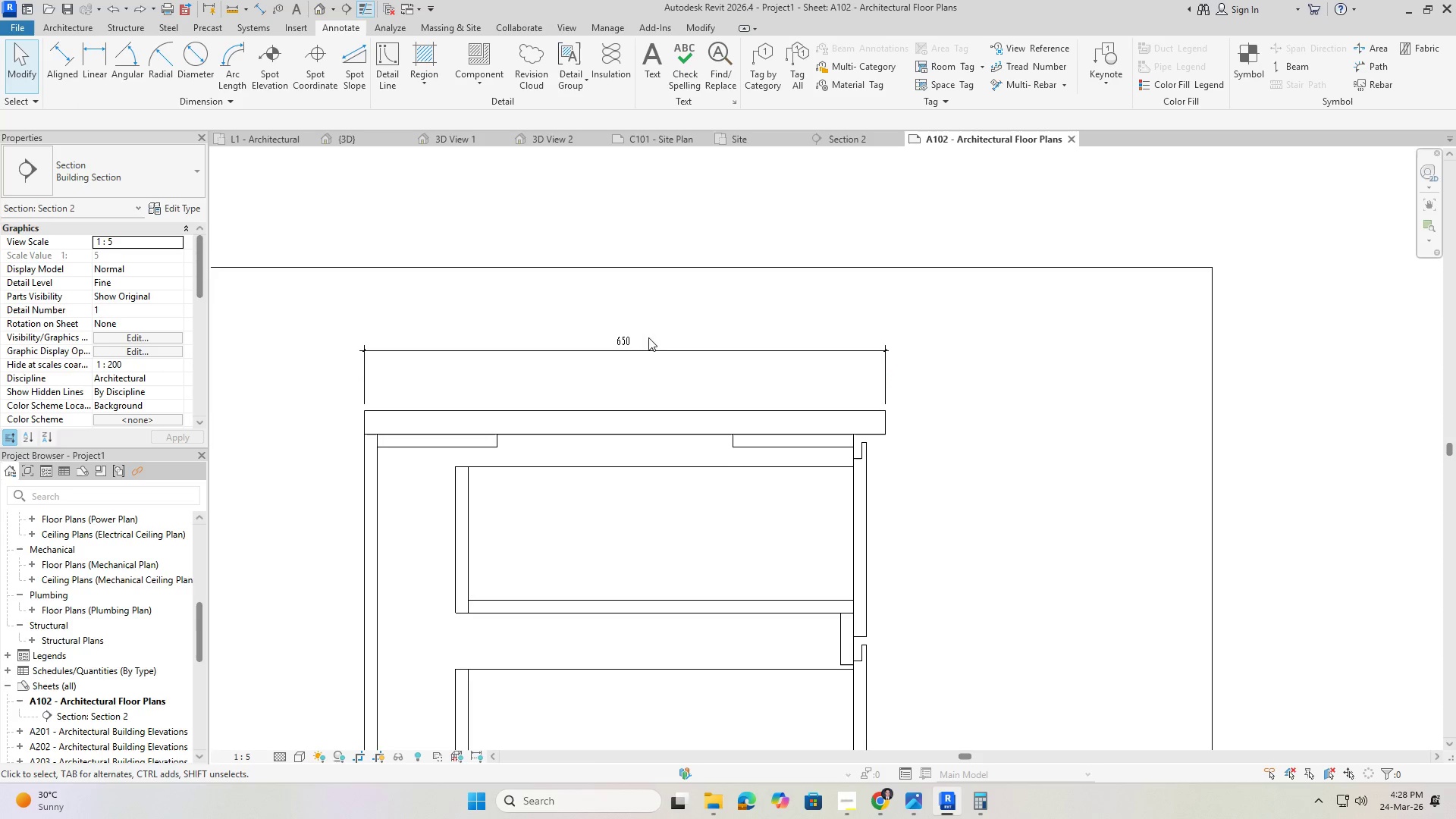 
left_click_drag(start_coordinate=[679, 367], to_coordinate=[606, 323])
 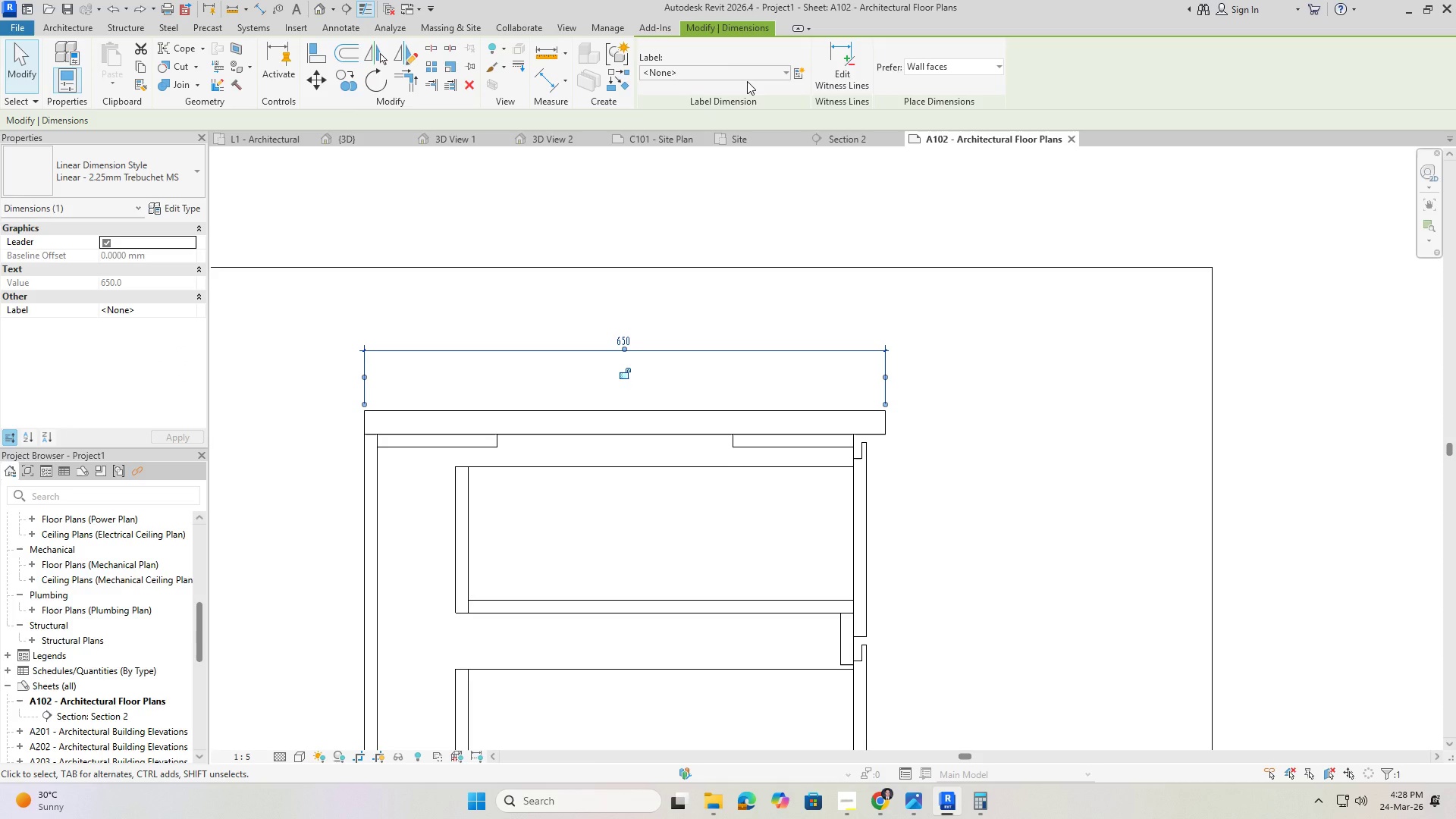 
mouse_move([852, 100])
 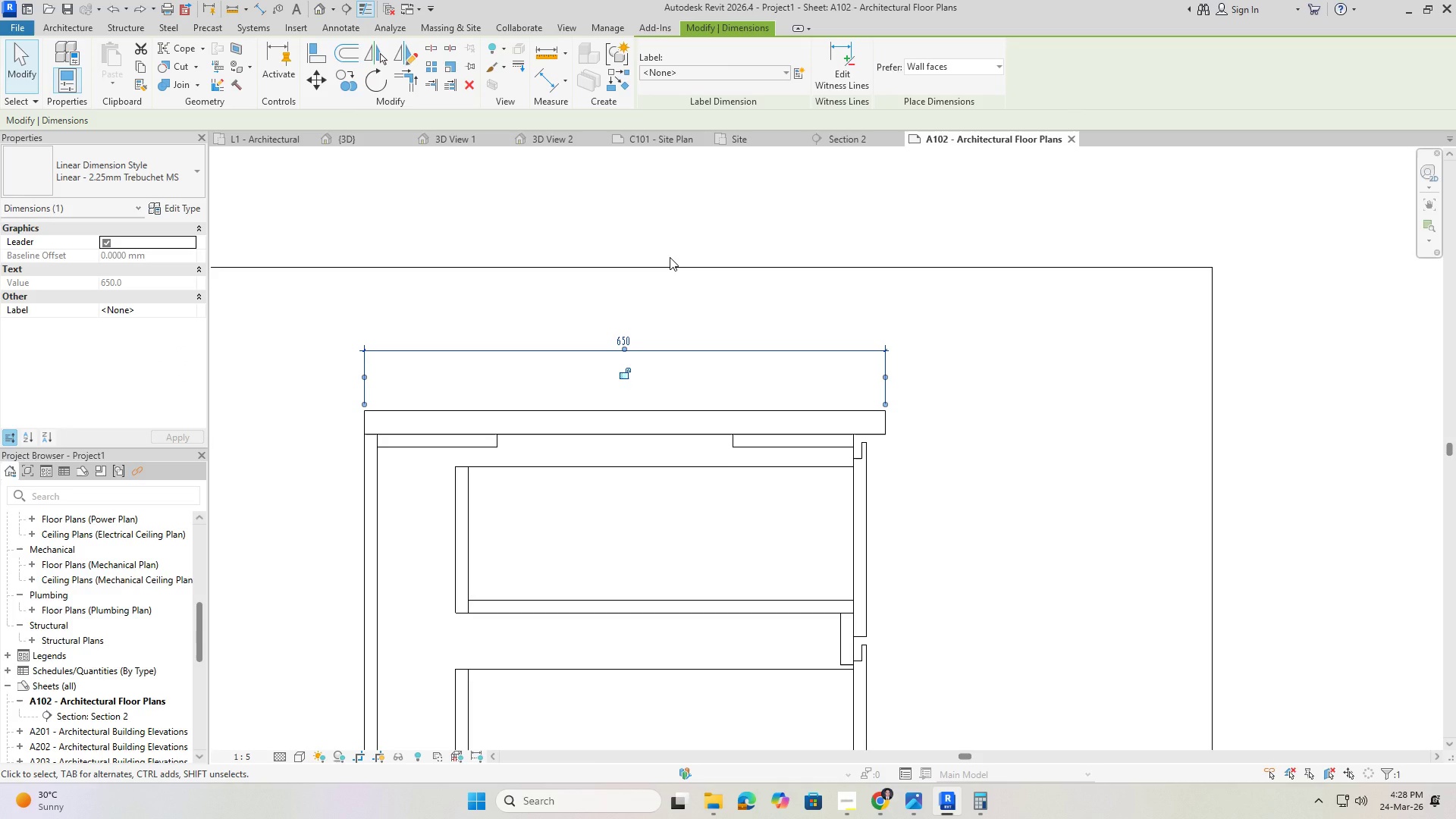 
key(Delete)
 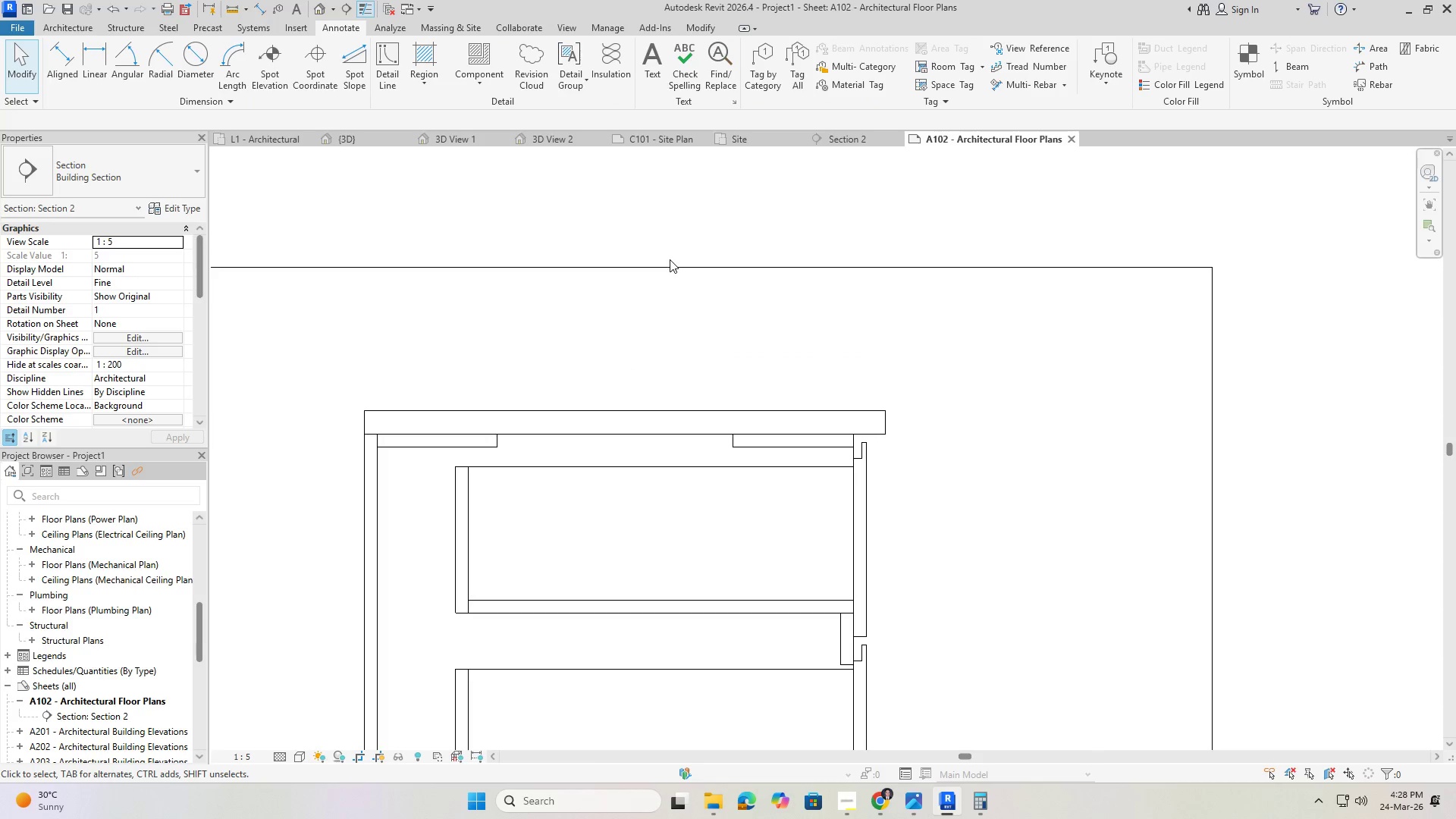 
scroll: coordinate [435, 378], scroll_direction: down, amount: 9.0
 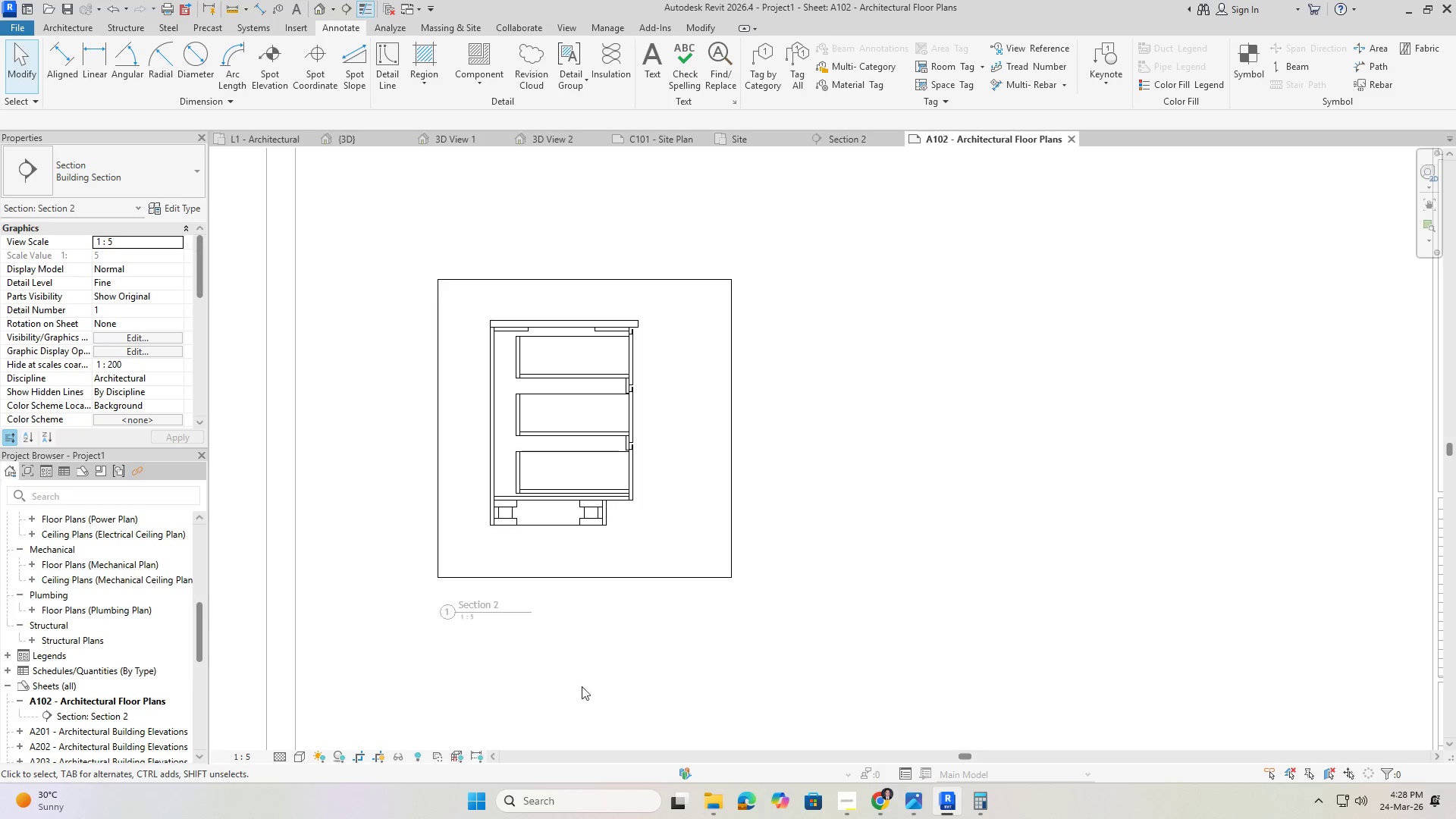 
left_click([649, 663])
 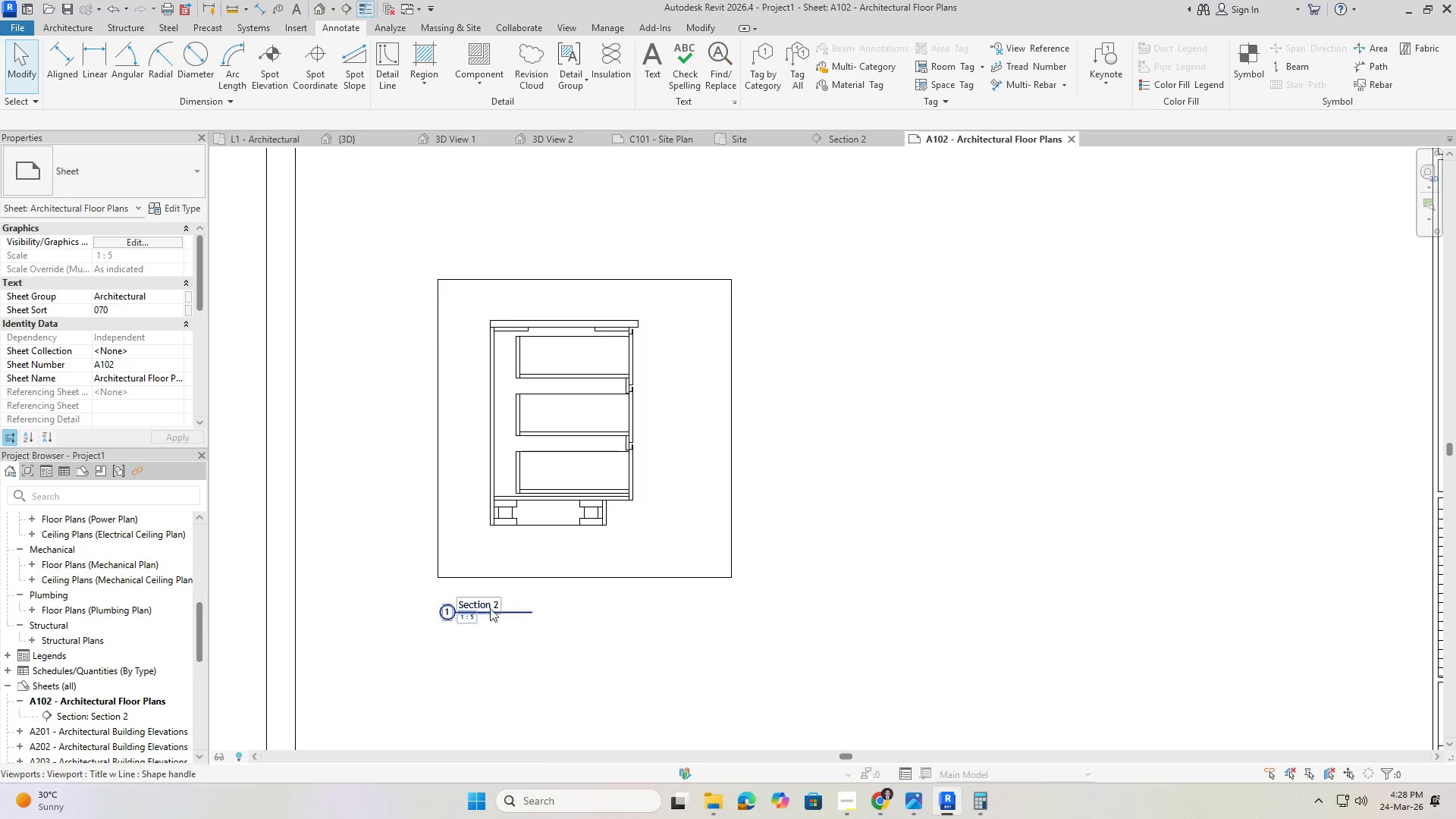 
left_click([488, 604])
 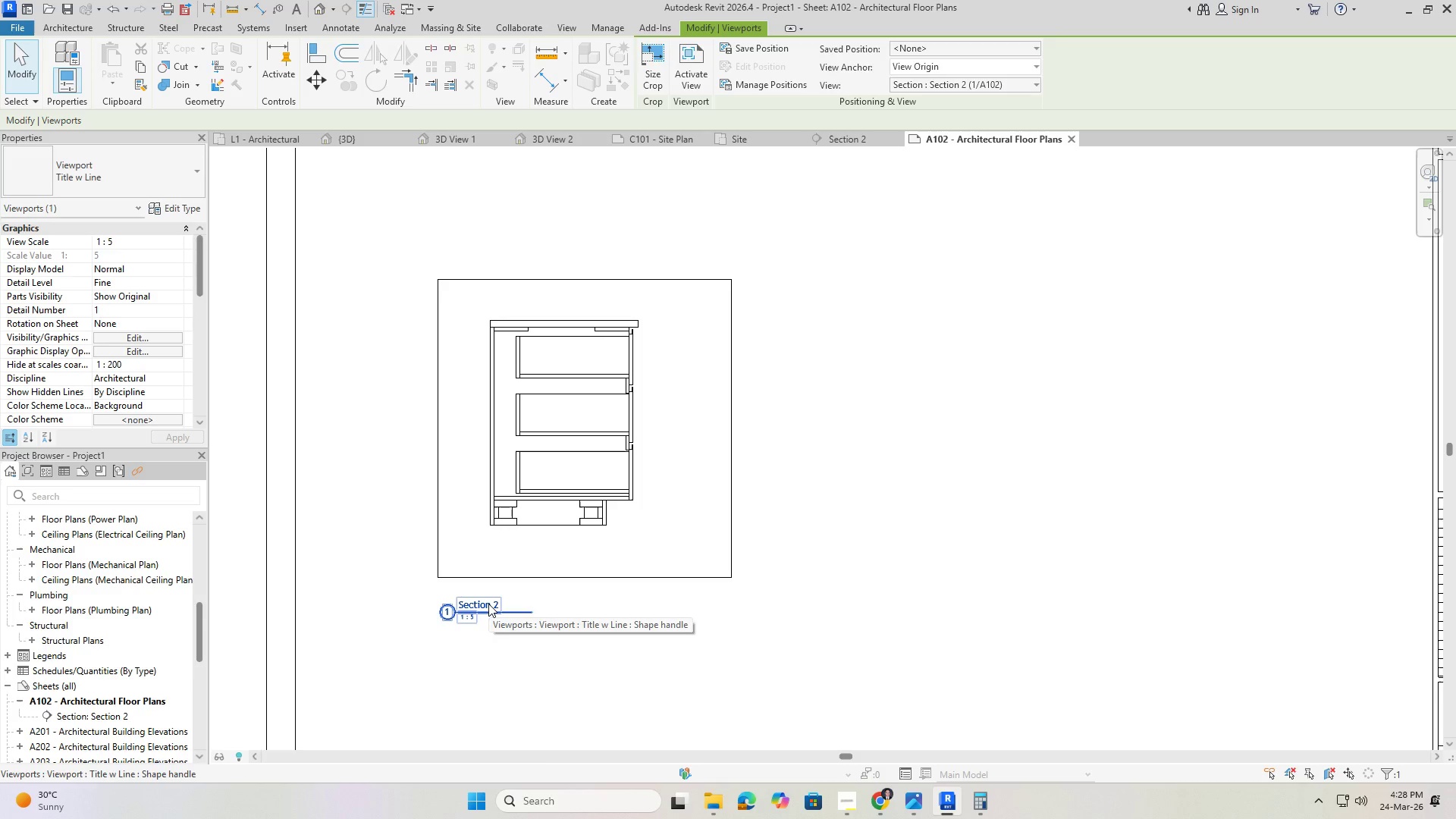 
double_click([488, 604])
 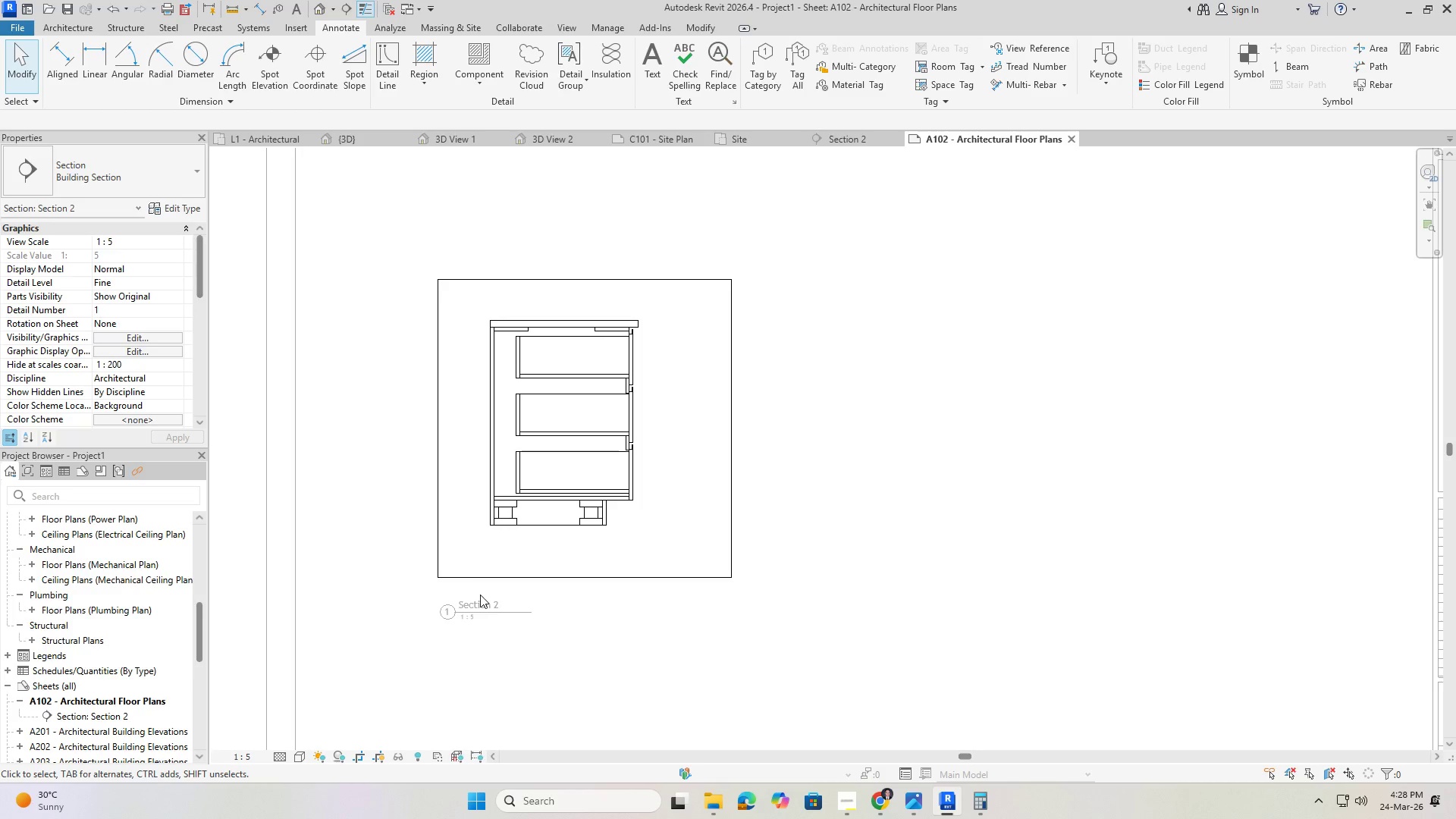 
left_click([477, 598])
 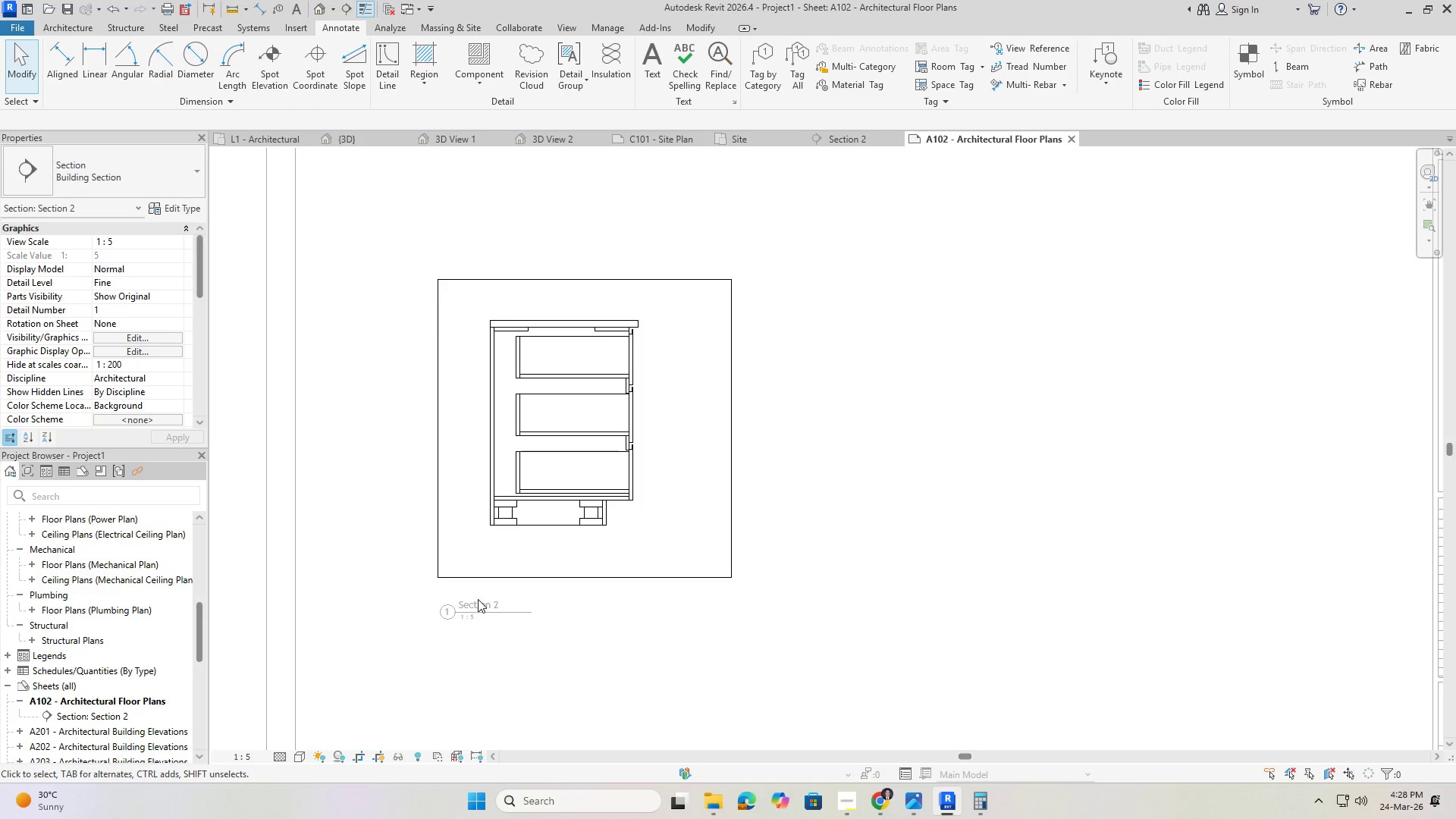 
key(Escape)
 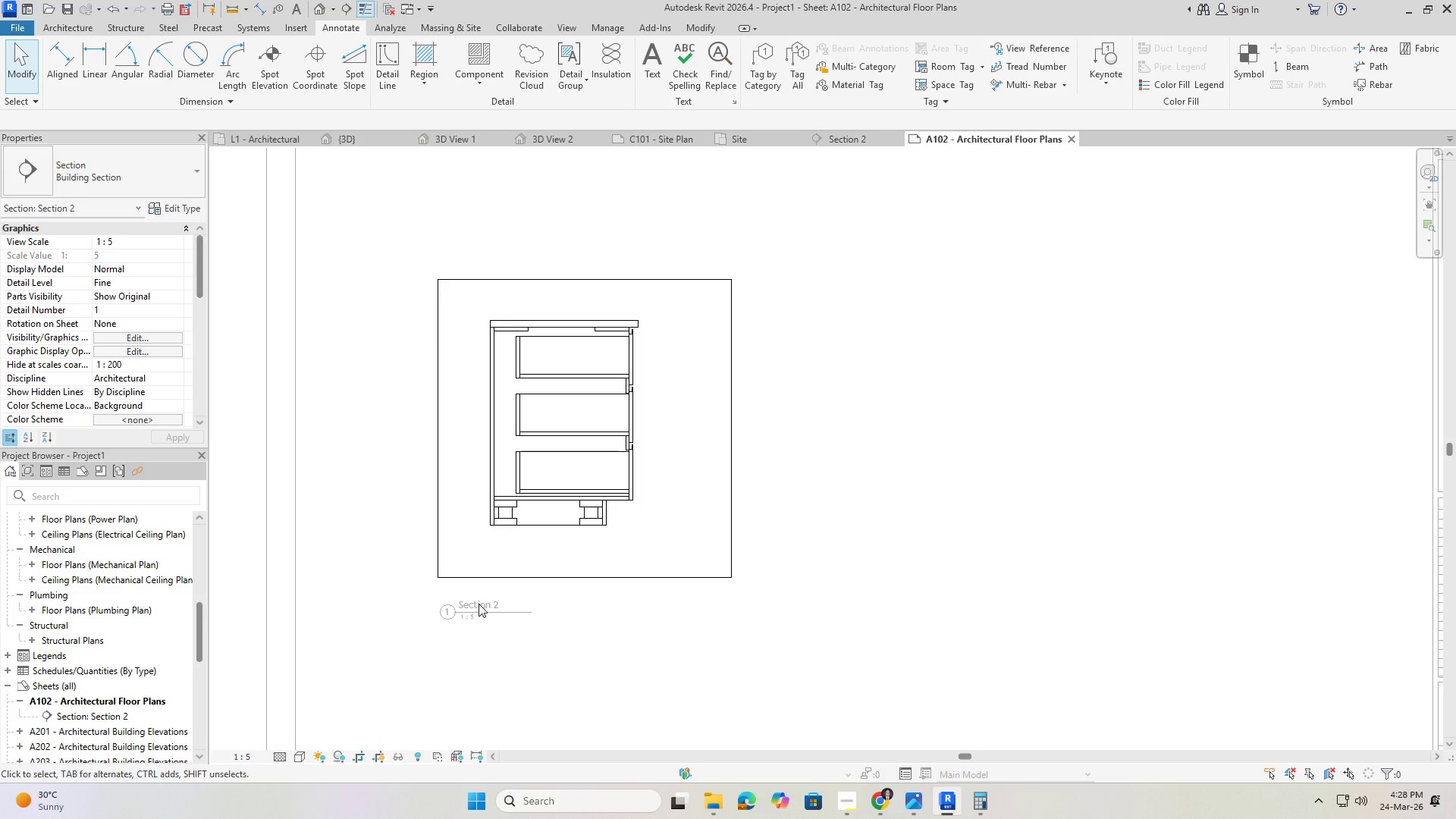 
key(Escape)
 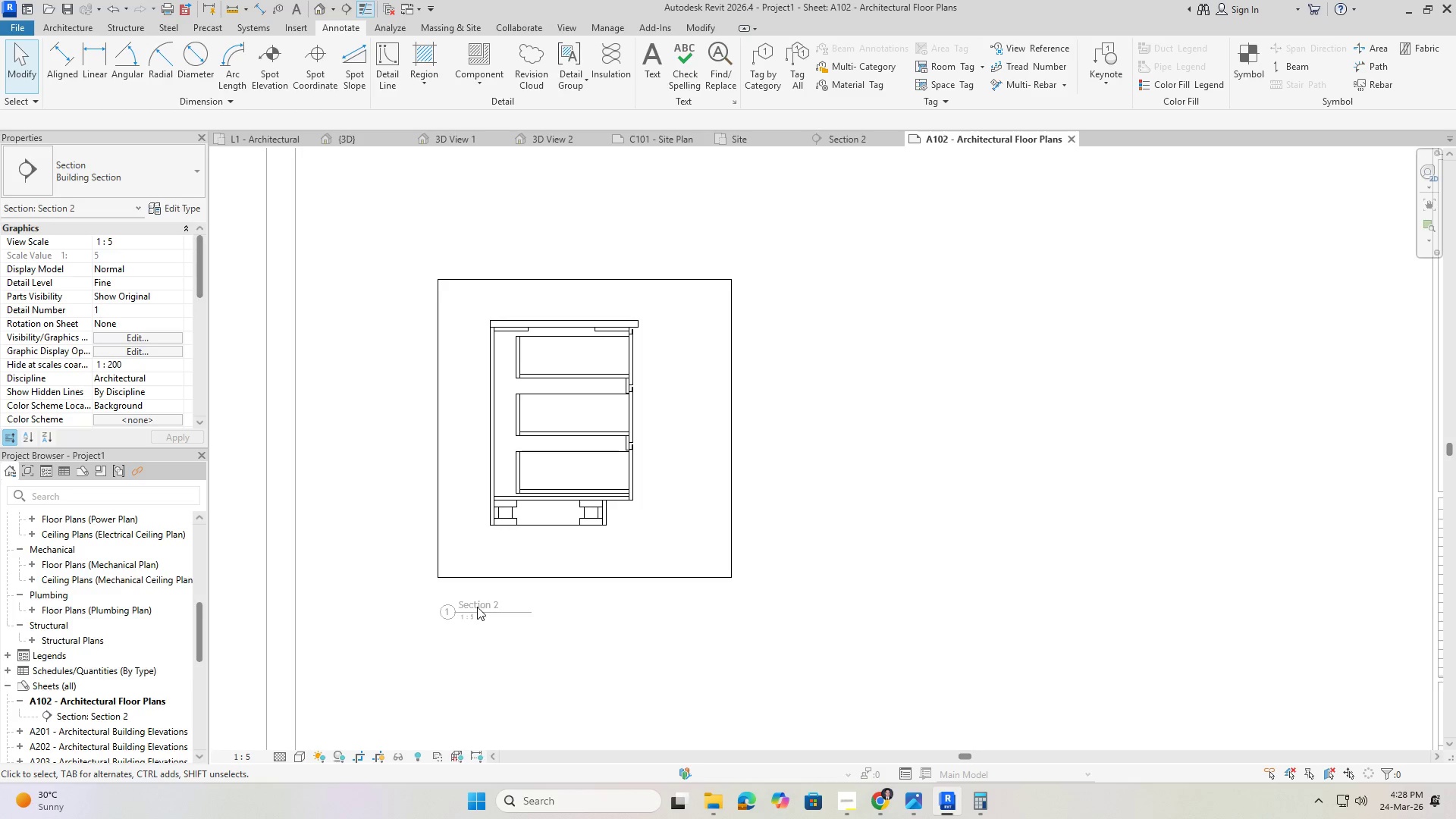 
key(Escape)
 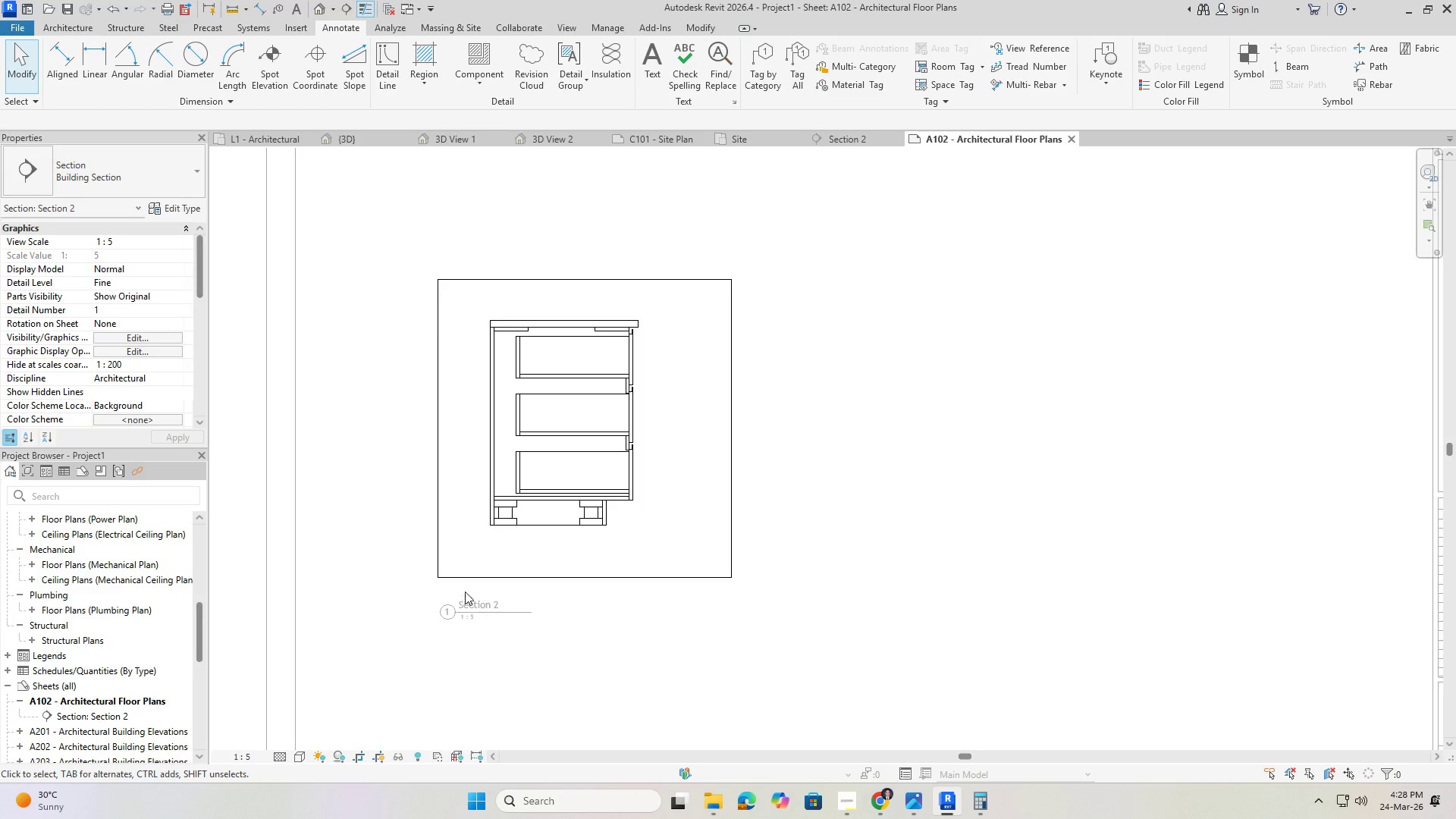 
key(Escape)
 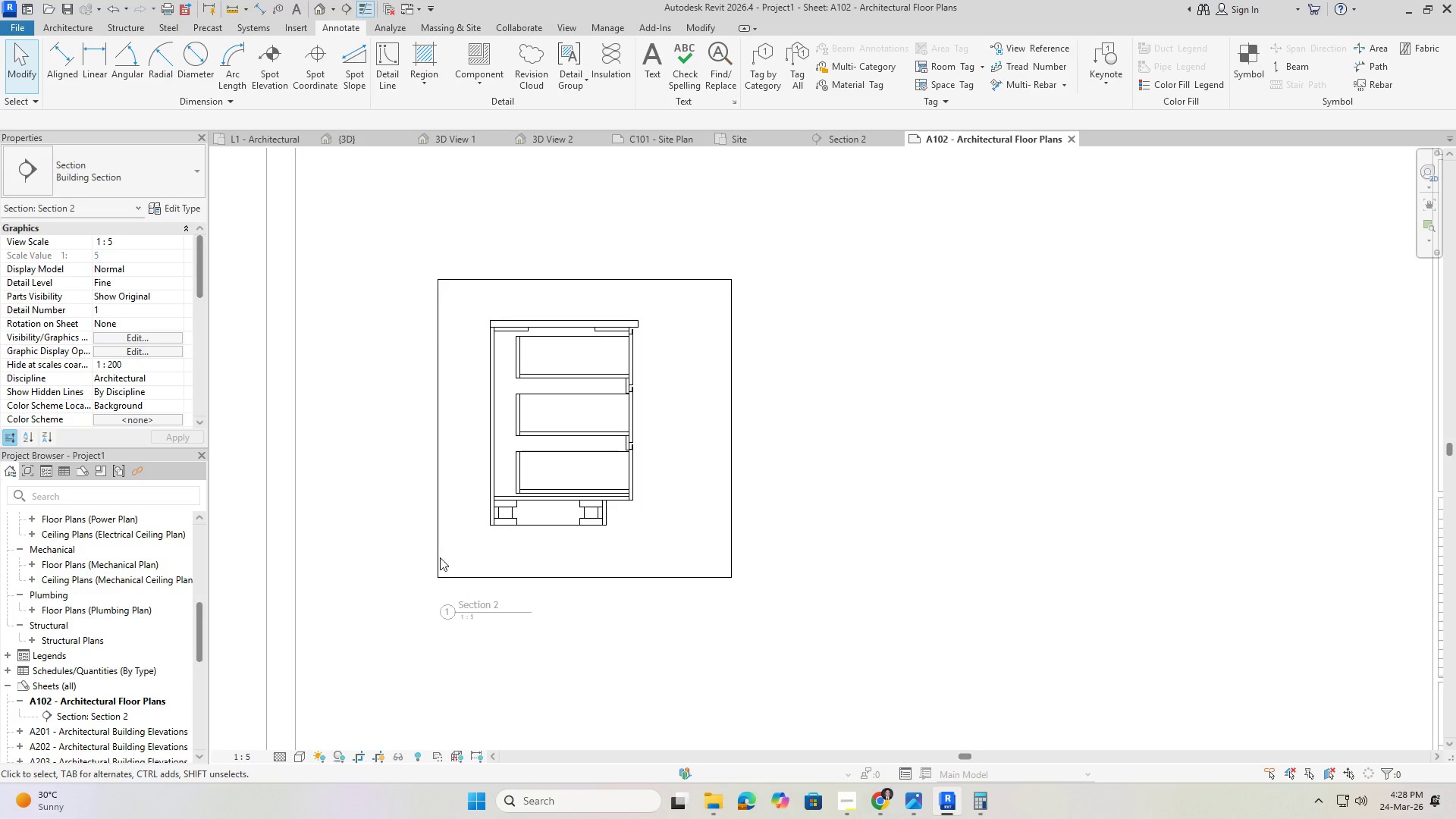 
key(Escape)
 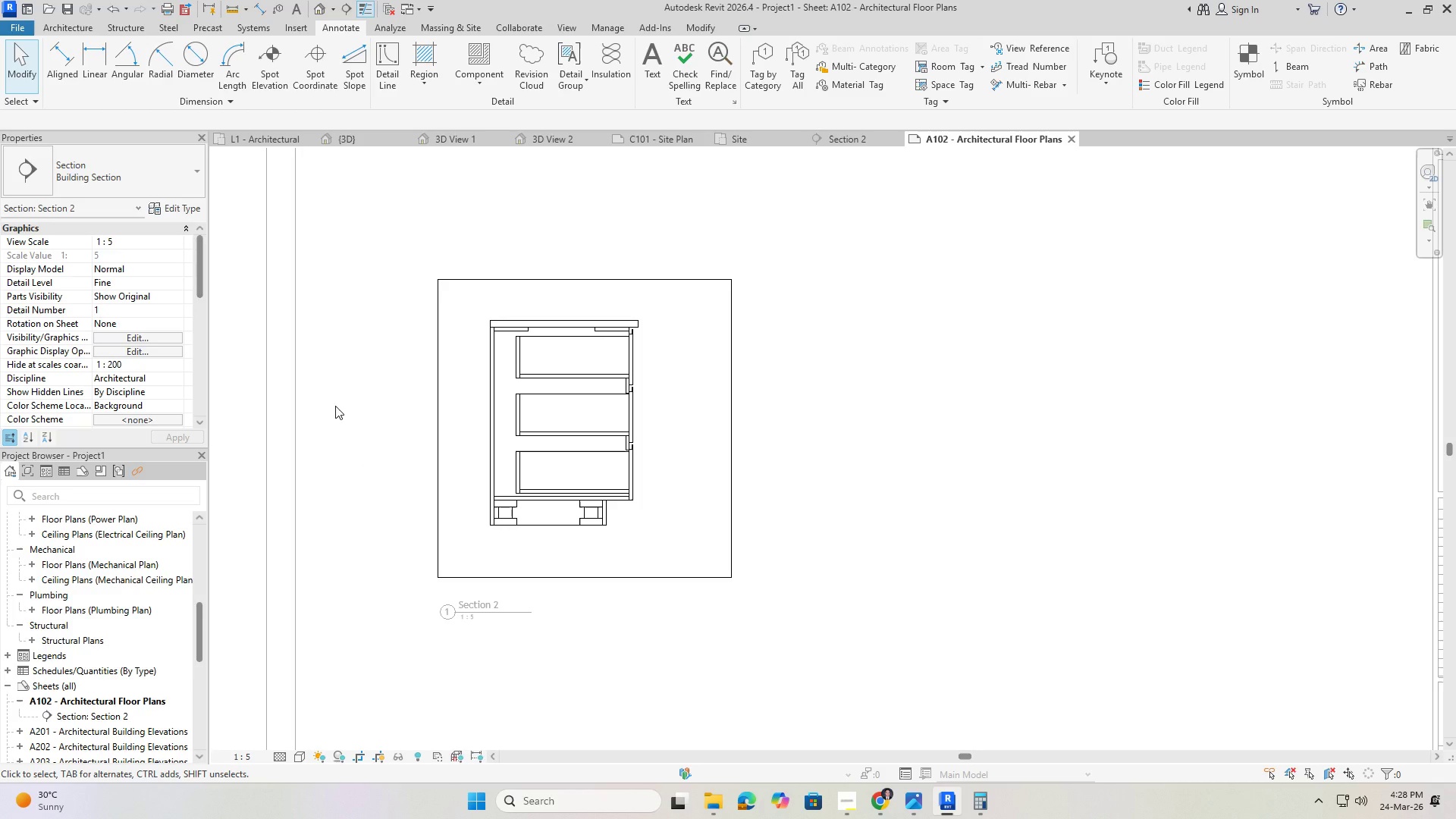 
left_click([335, 406])
 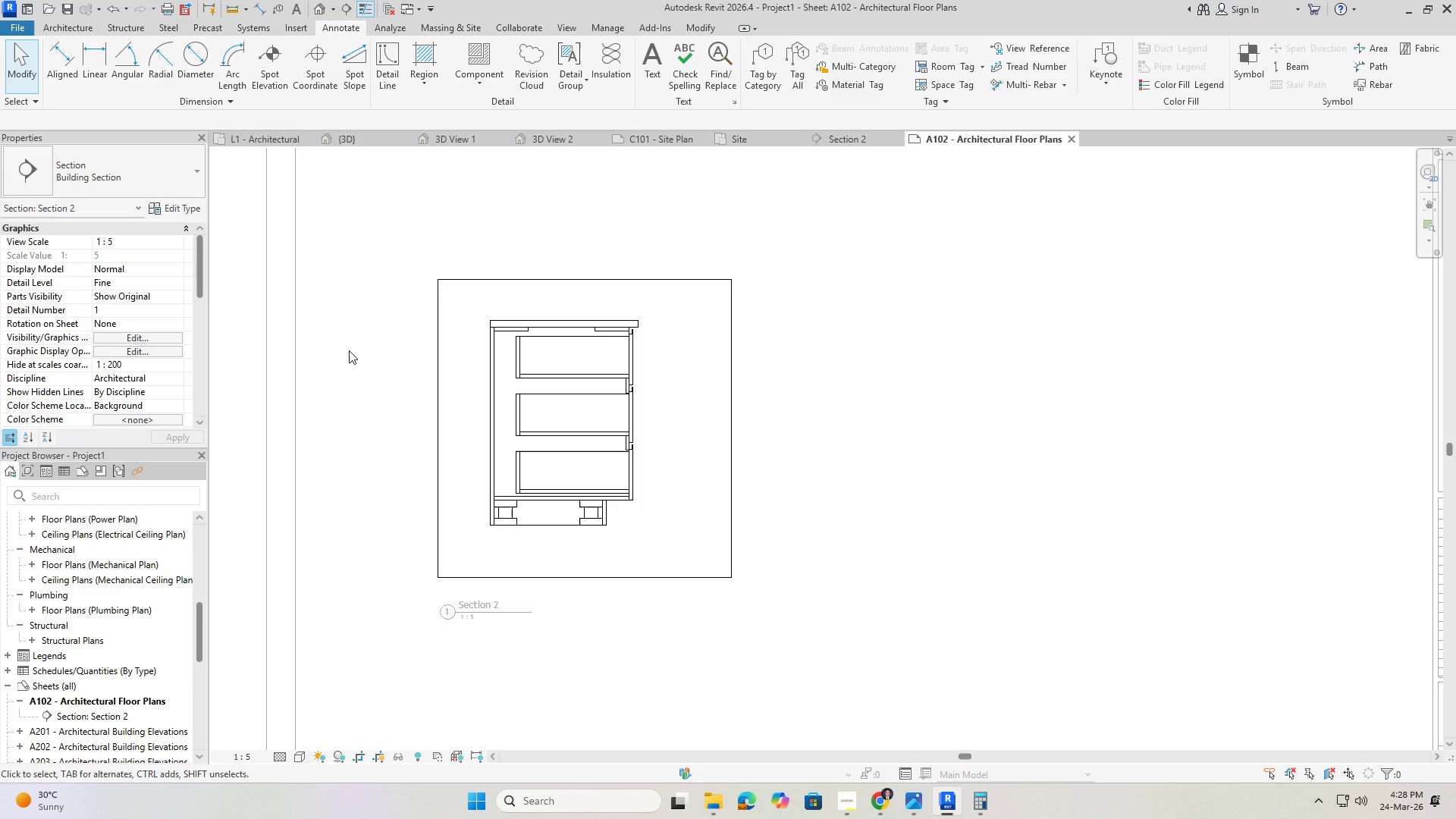 
key(Escape)
 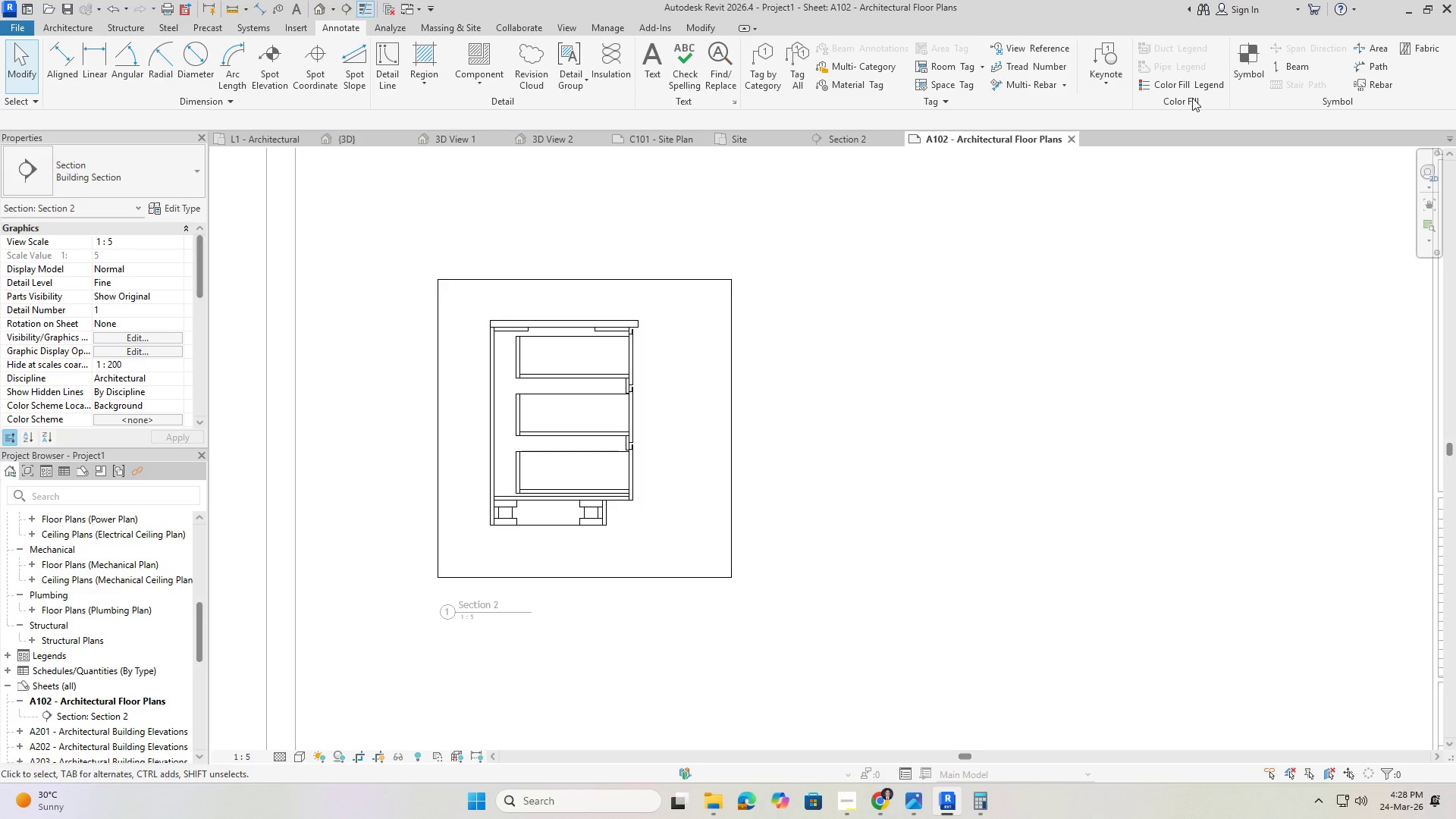 
key(Escape)
 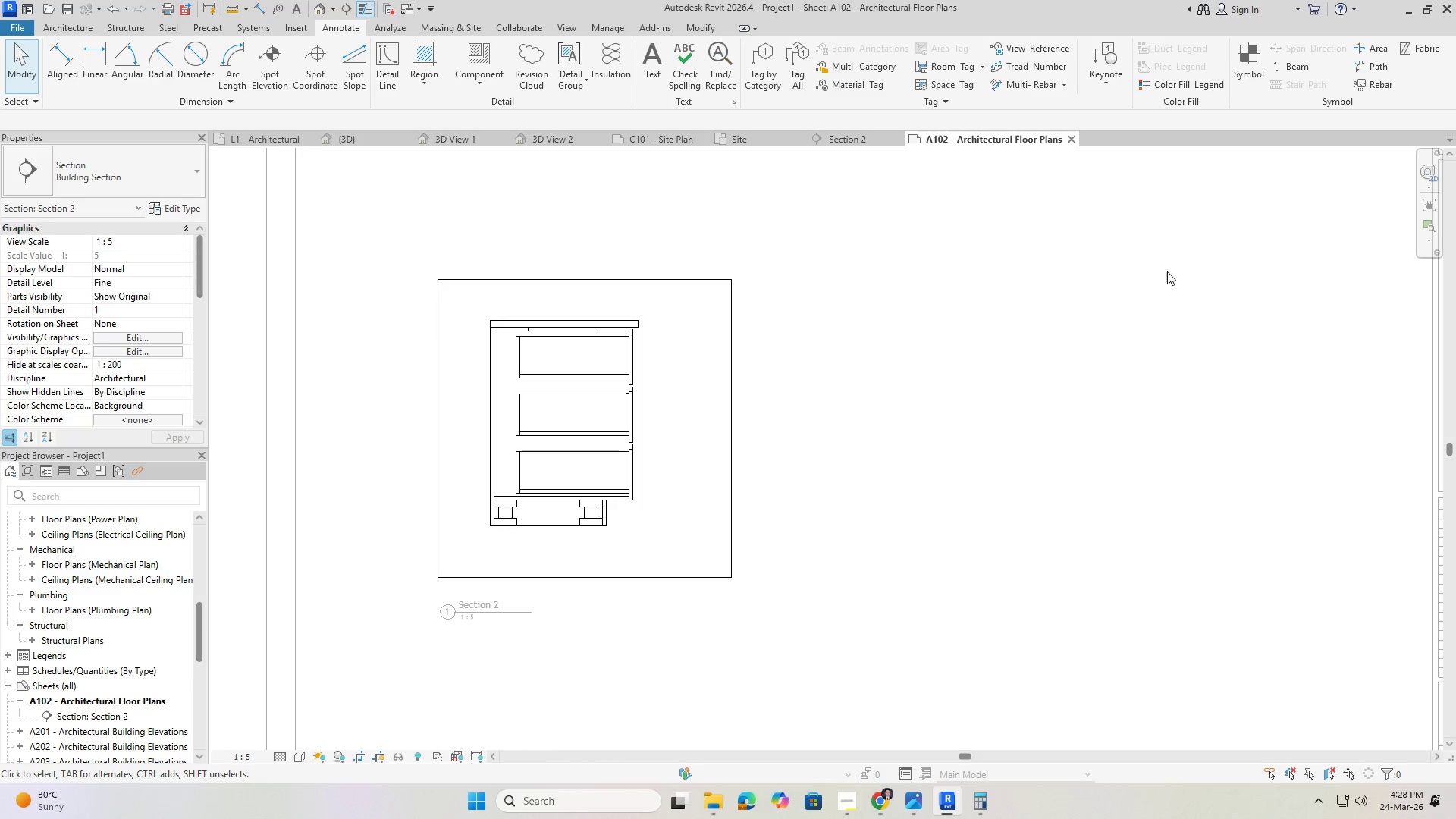 
double_click([1167, 271])
 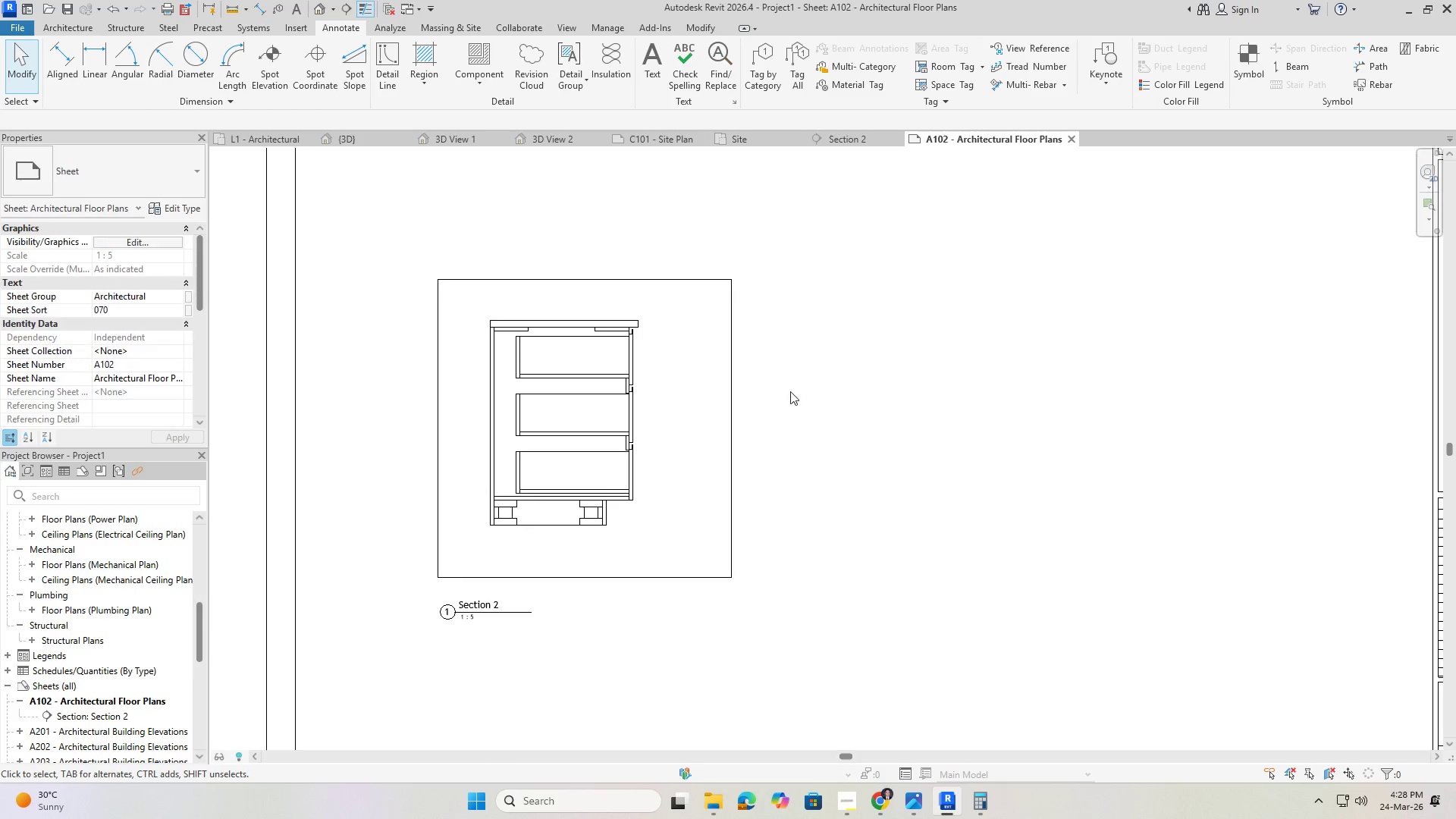 
left_click([744, 411])
 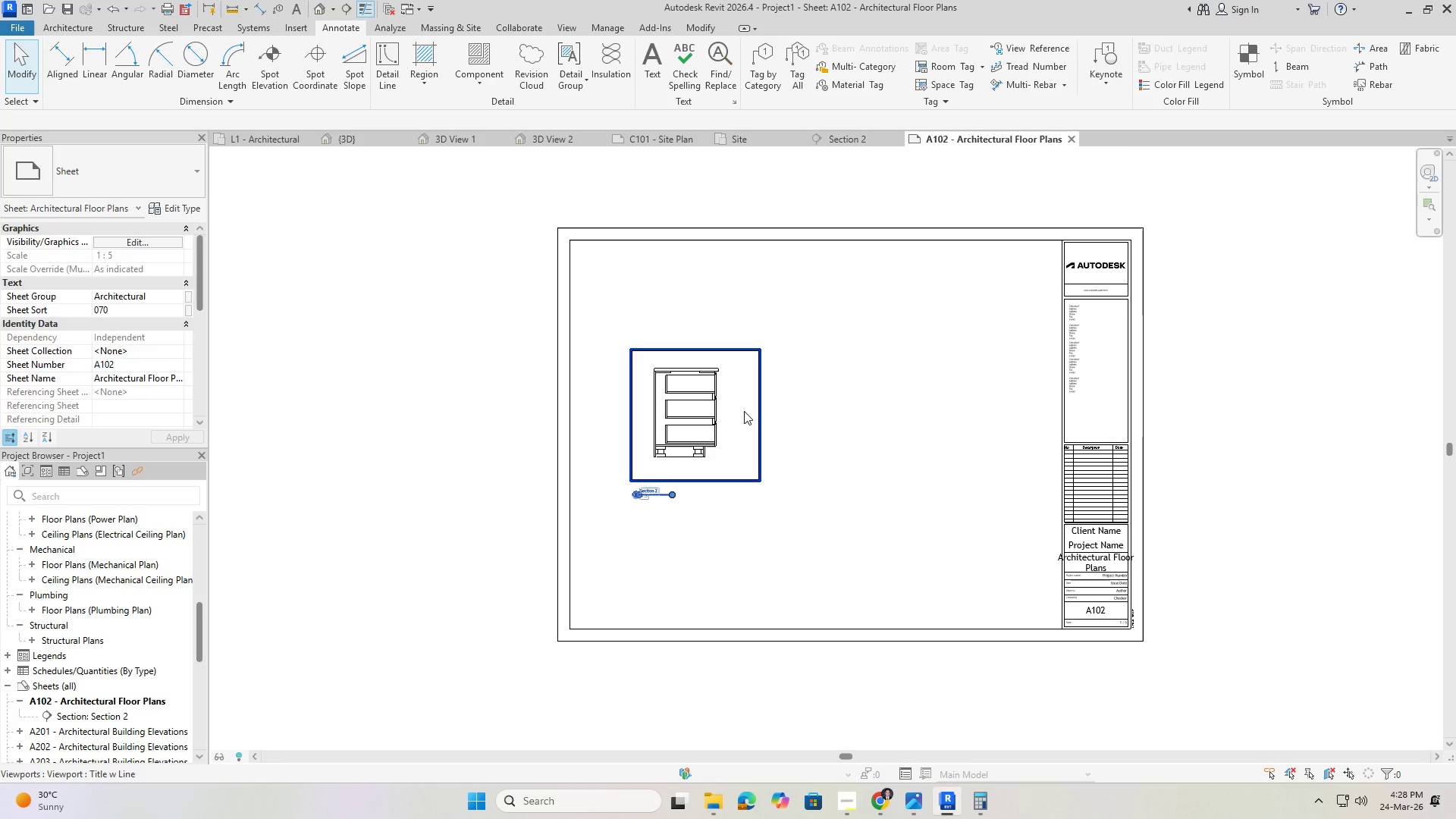 
scroll: coordinate [778, 406], scroll_direction: down, amount: 6.0
 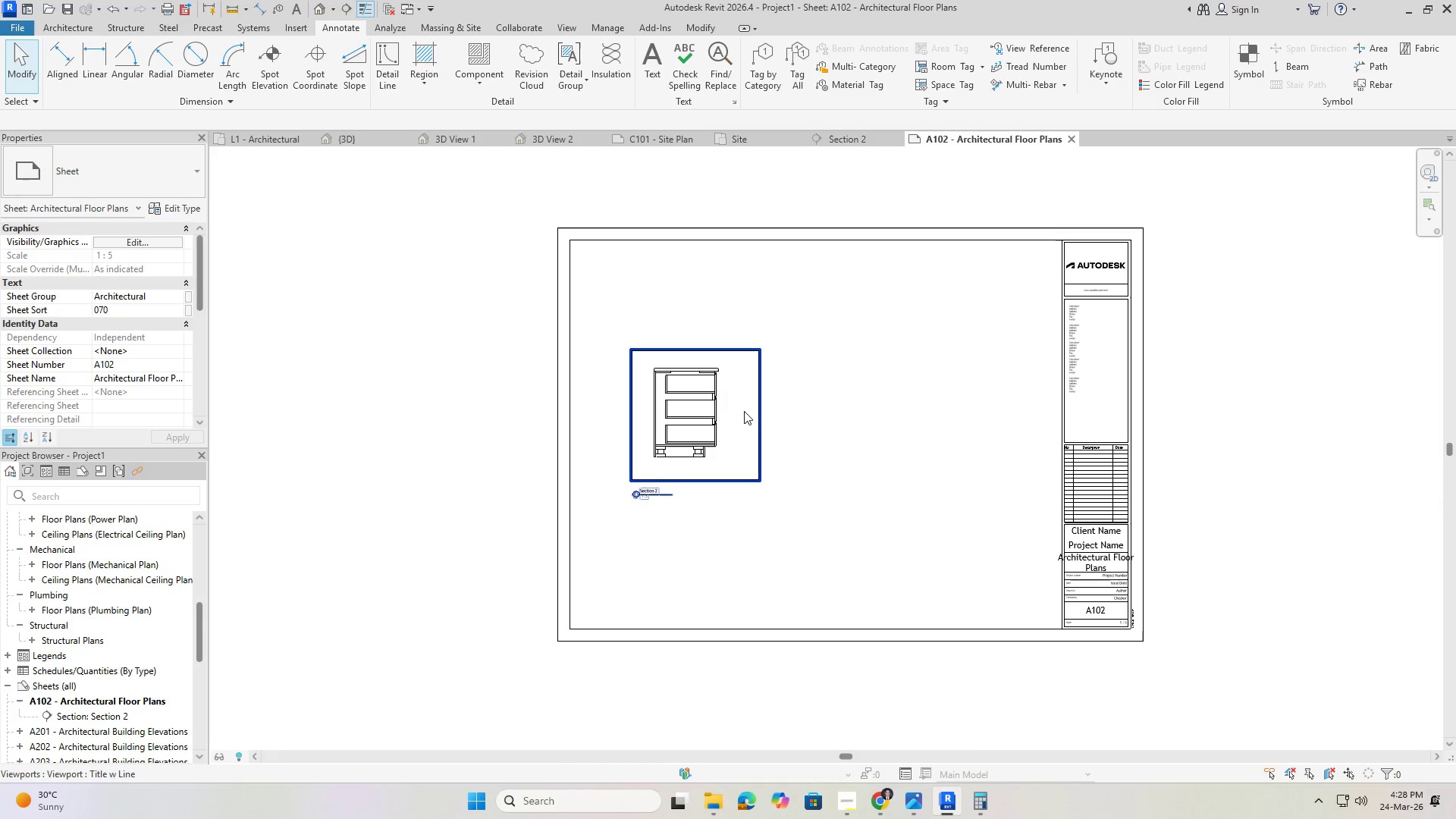 
double_click([744, 411])
 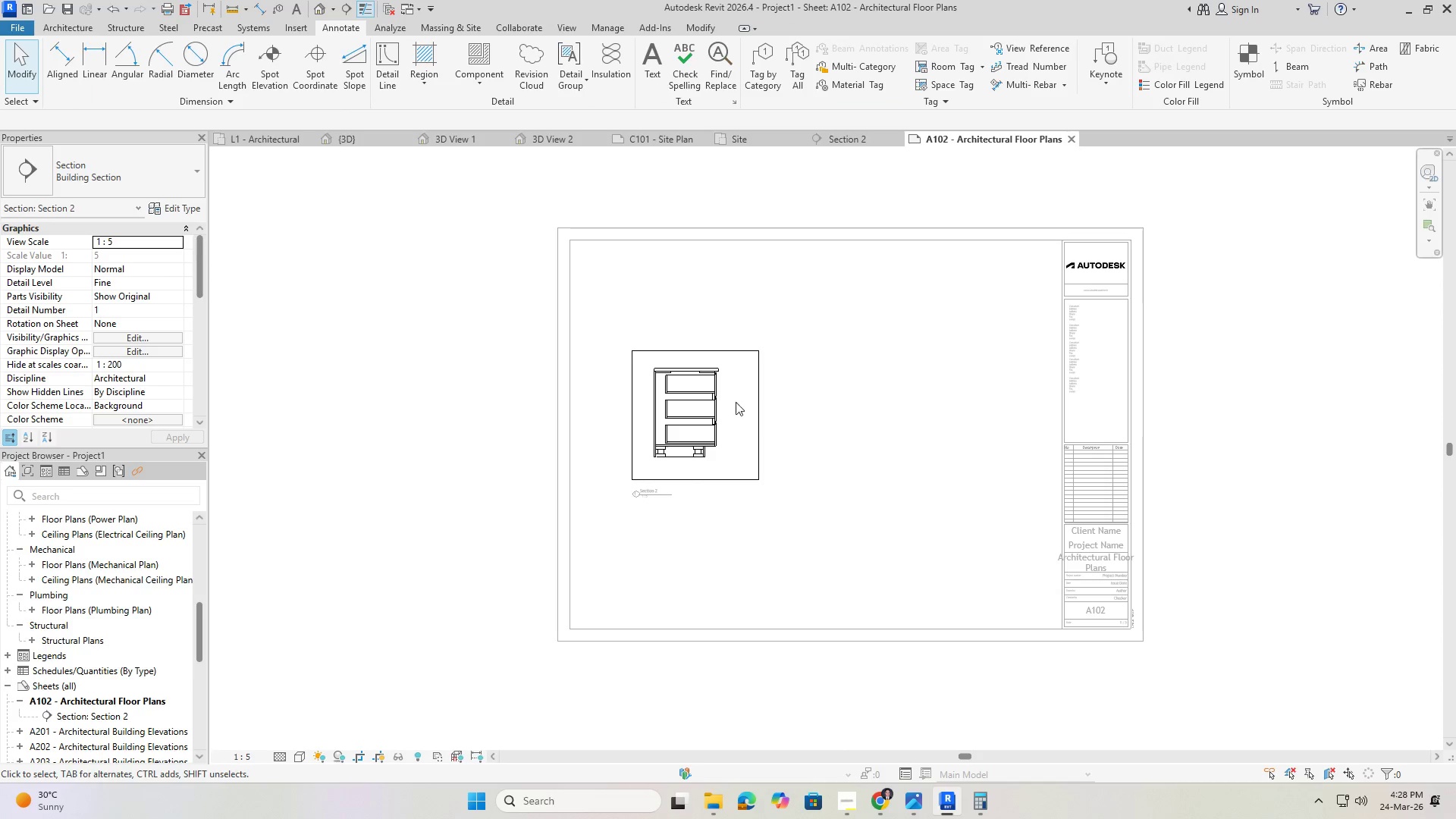 
scroll: coordinate [712, 380], scroll_direction: up, amount: 3.0
 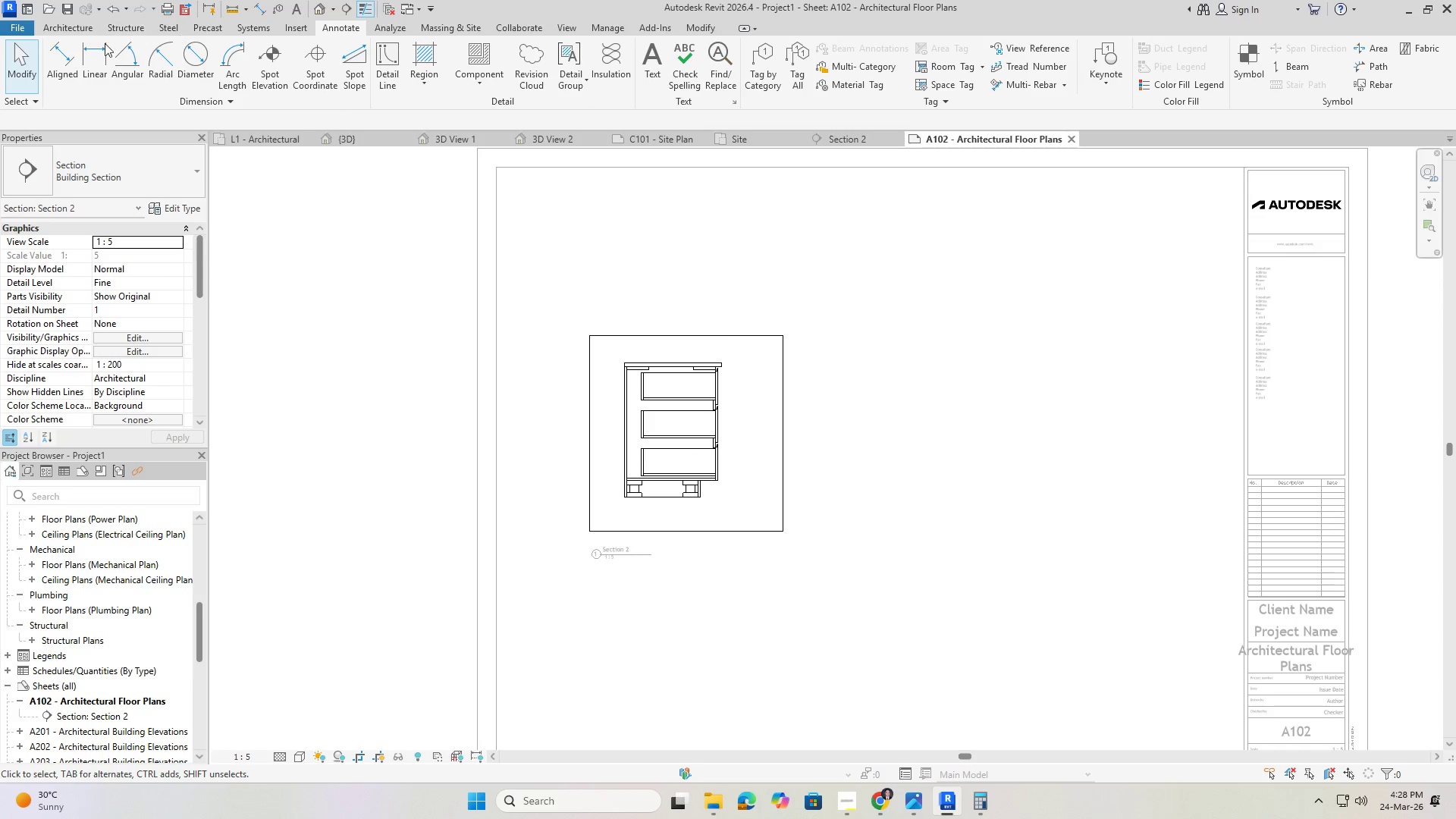 
left_click([62, 57])
 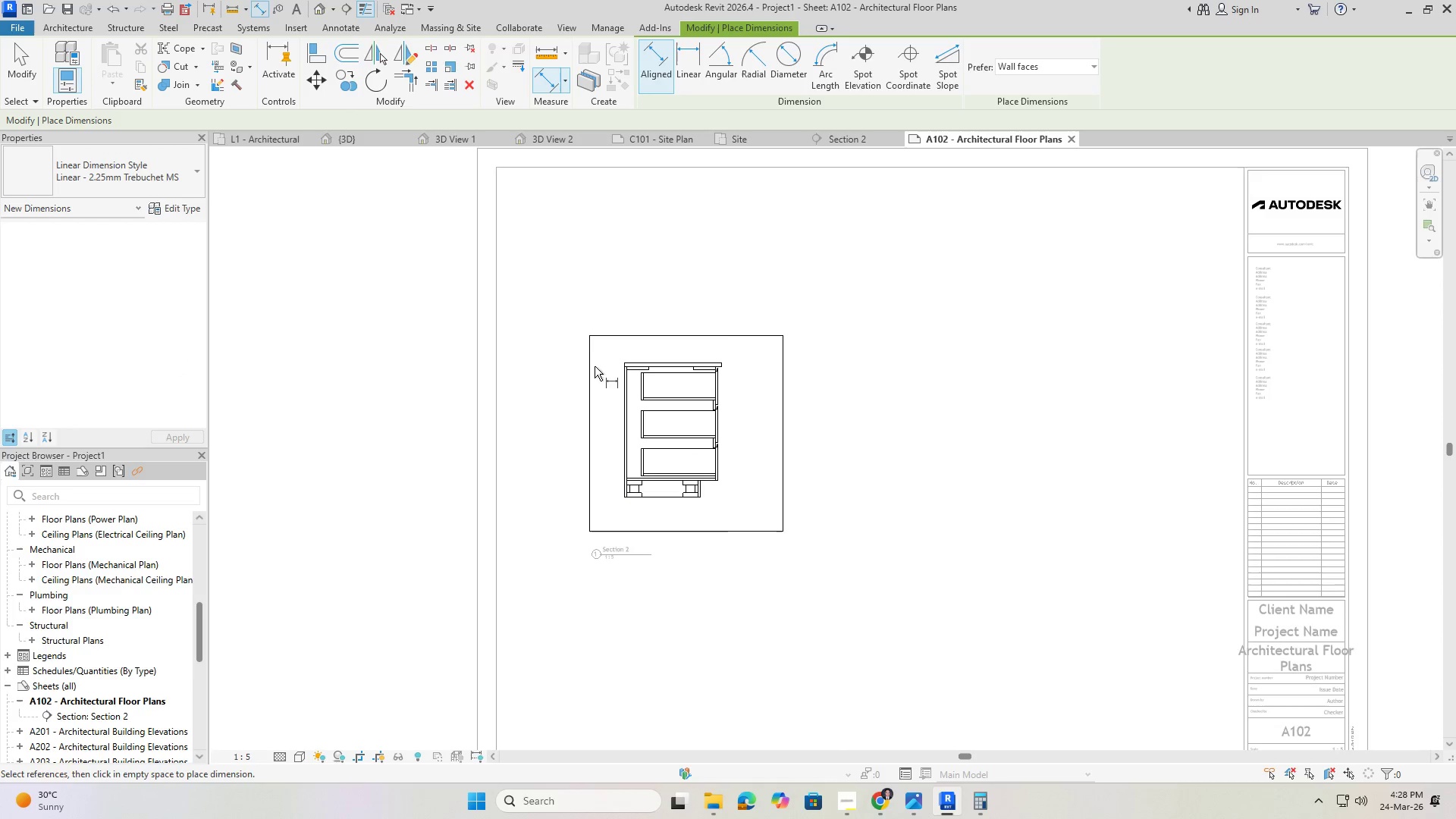 
left_click([635, 391])
 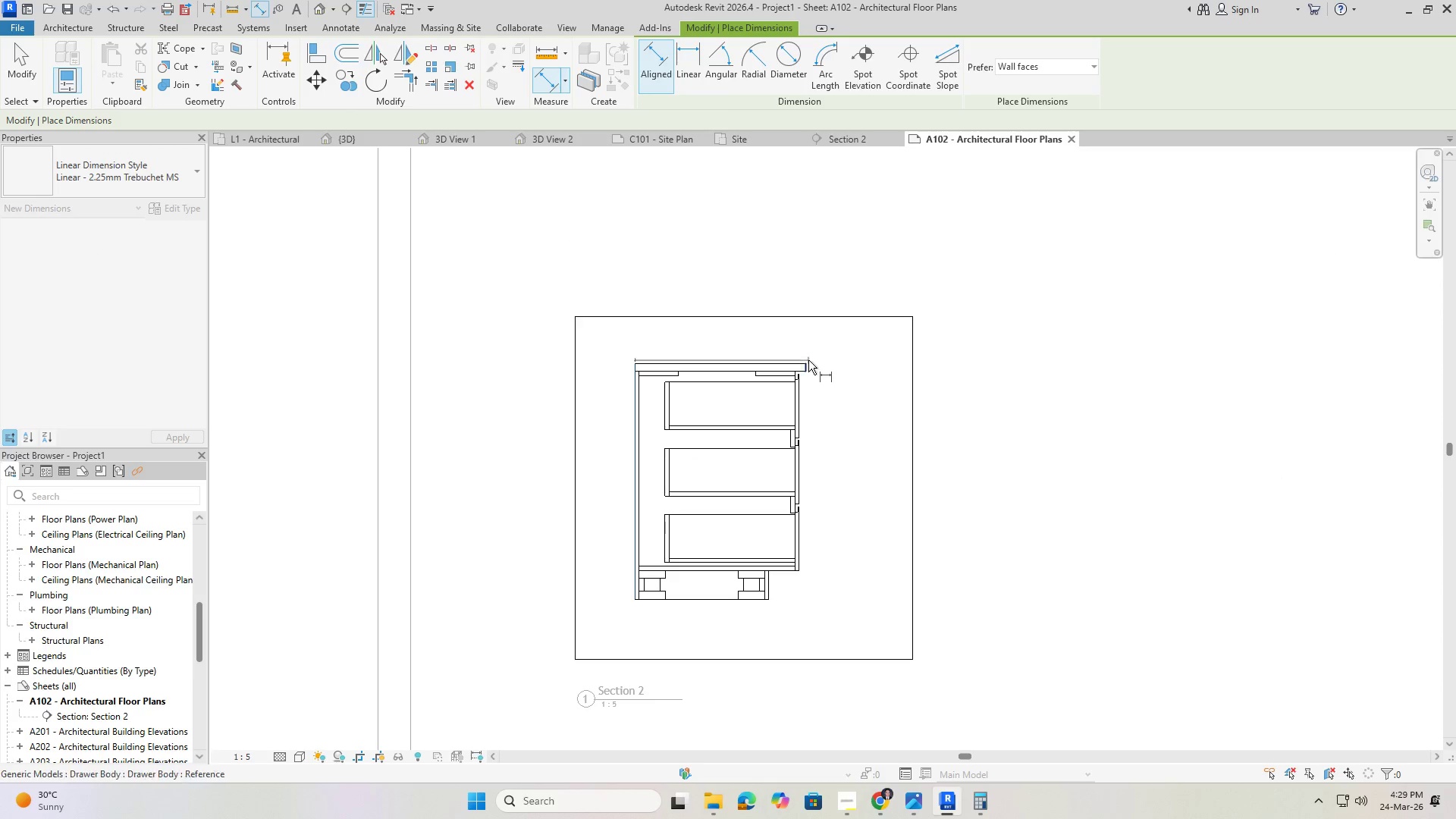 
scroll: coordinate [635, 378], scroll_direction: up, amount: 4.0
 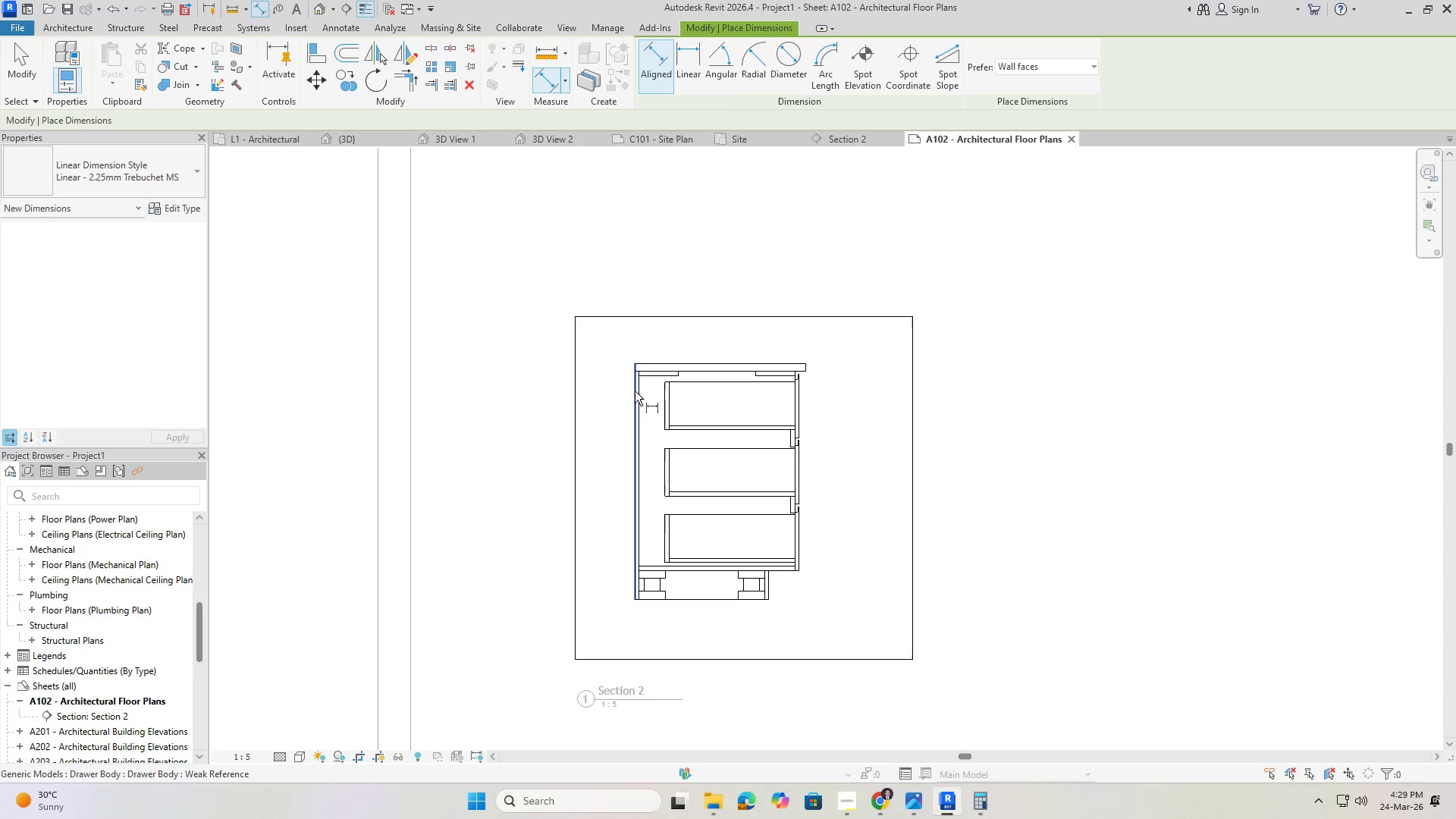 
left_click([807, 363])
 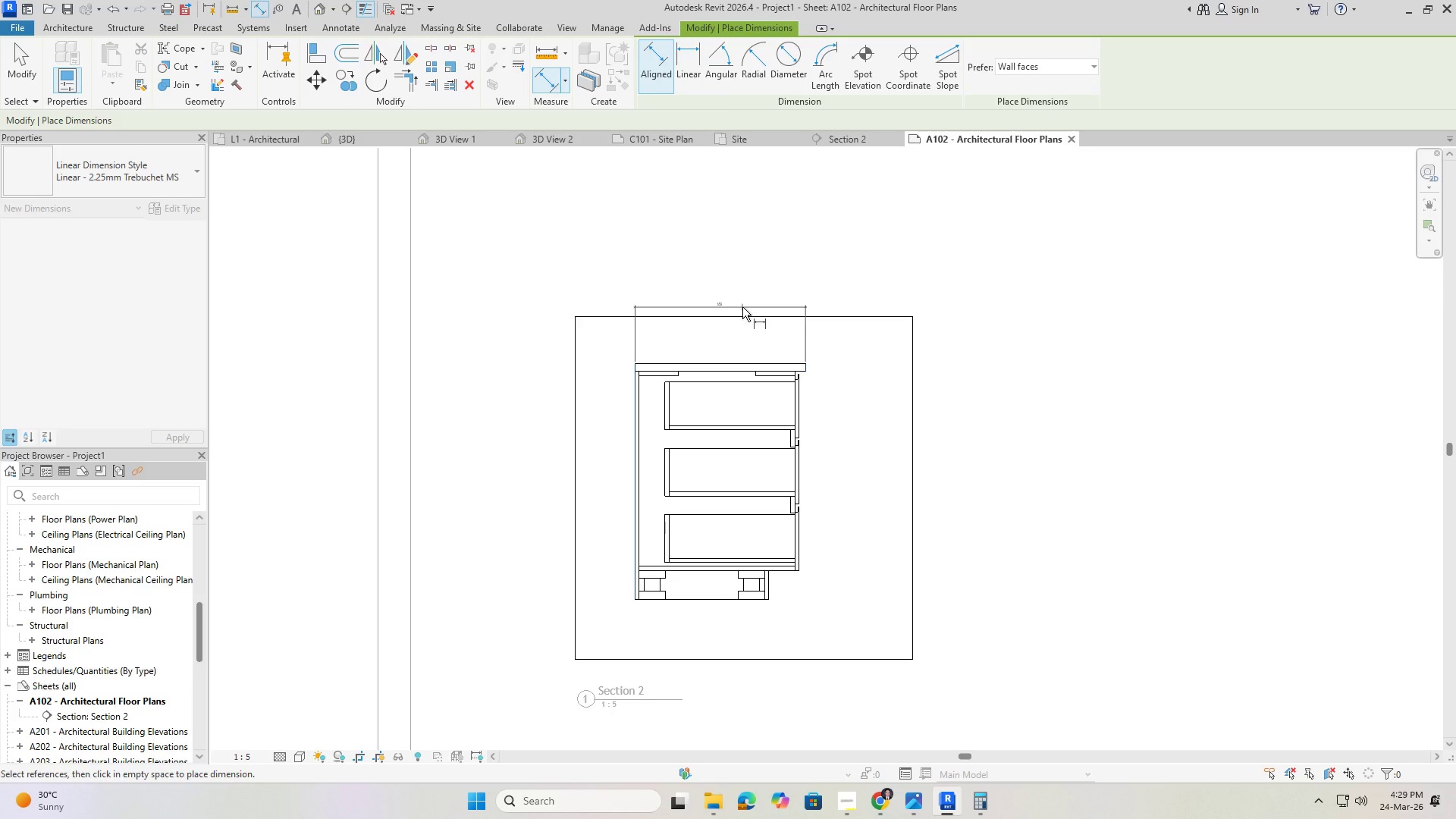 
left_click([739, 334])
 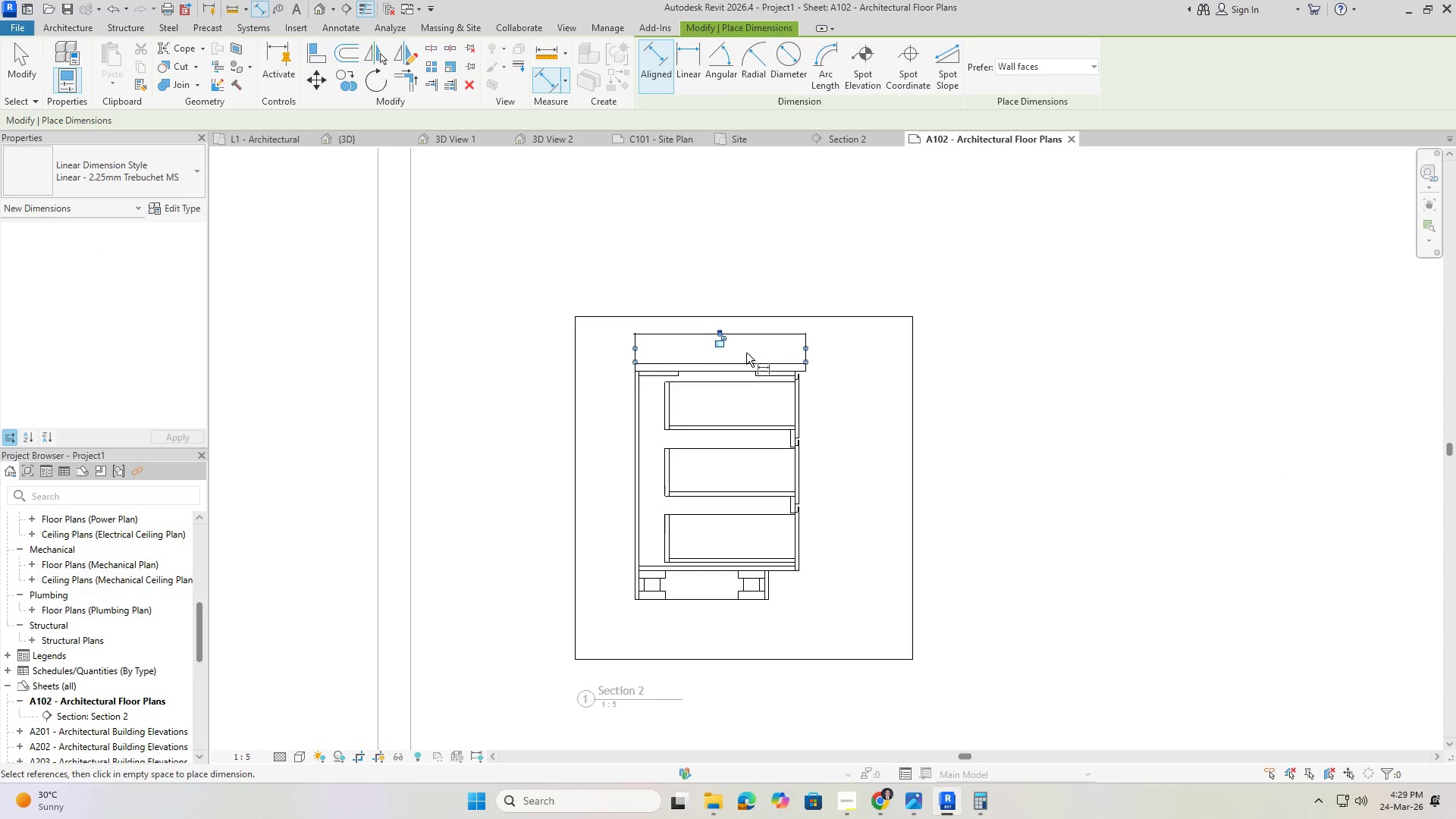 
key(Escape)
 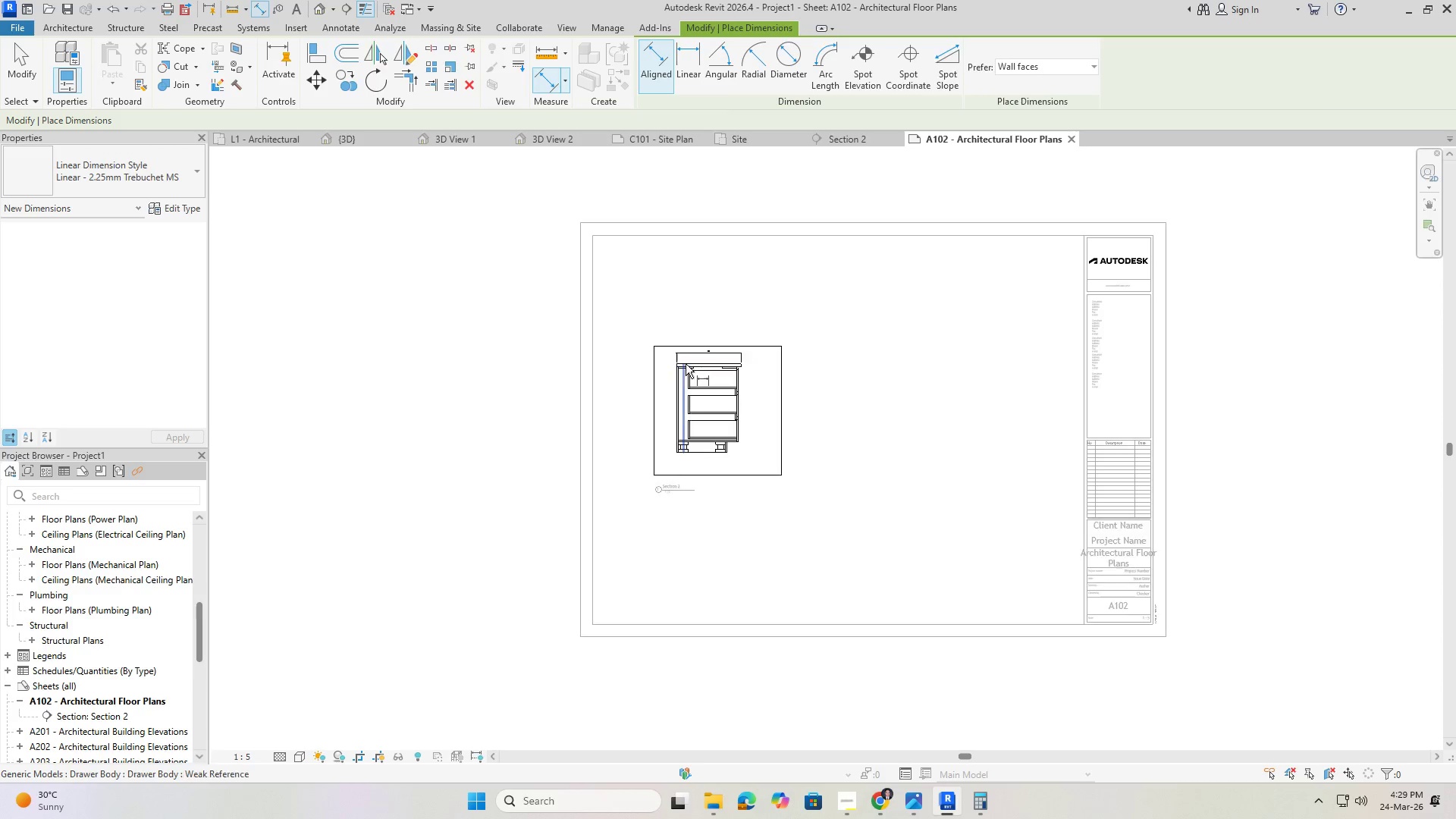 
key(Escape)
 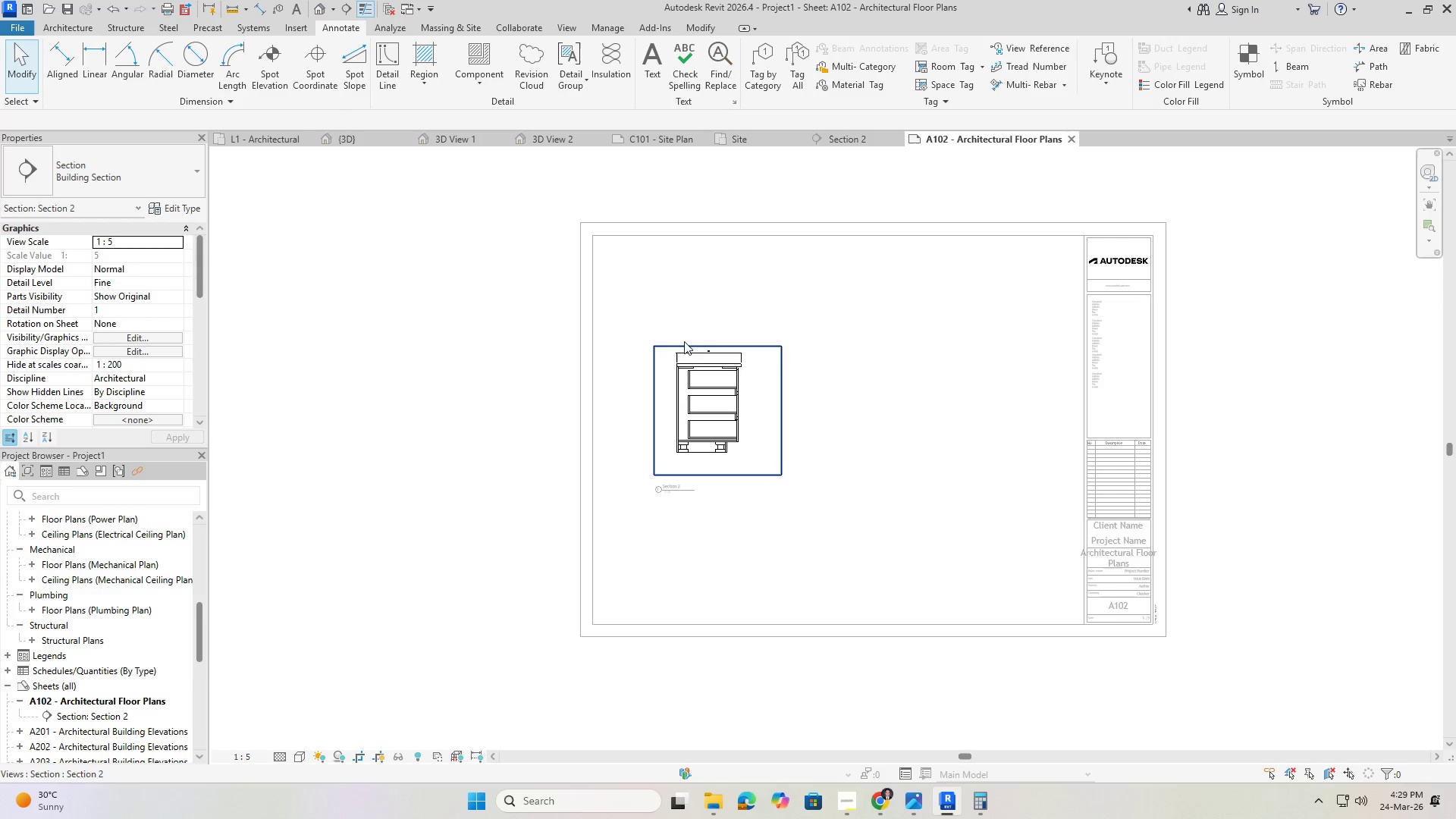 
key(Escape)
 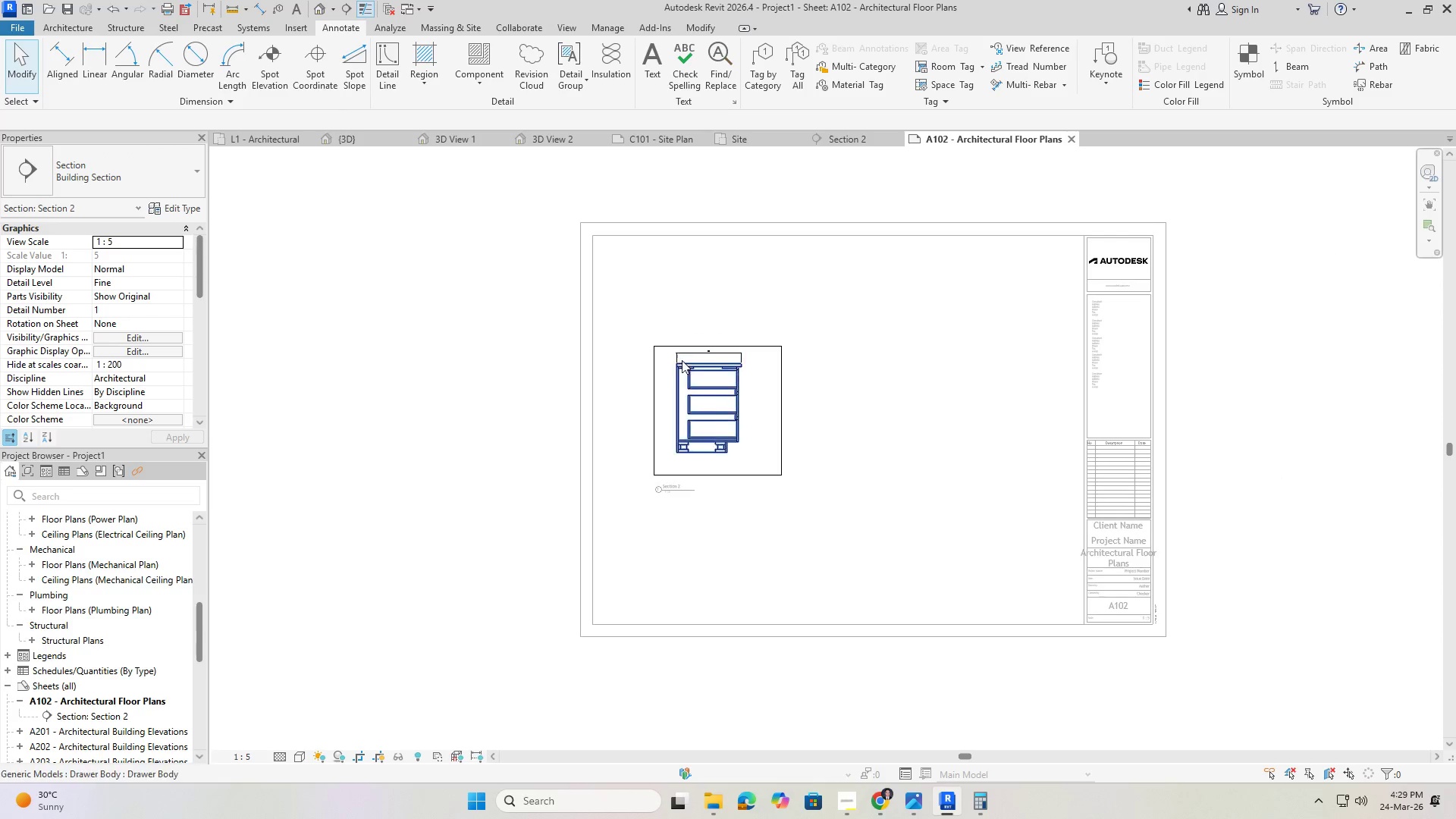 
scroll: coordinate [689, 363], scroll_direction: down, amount: 7.0
 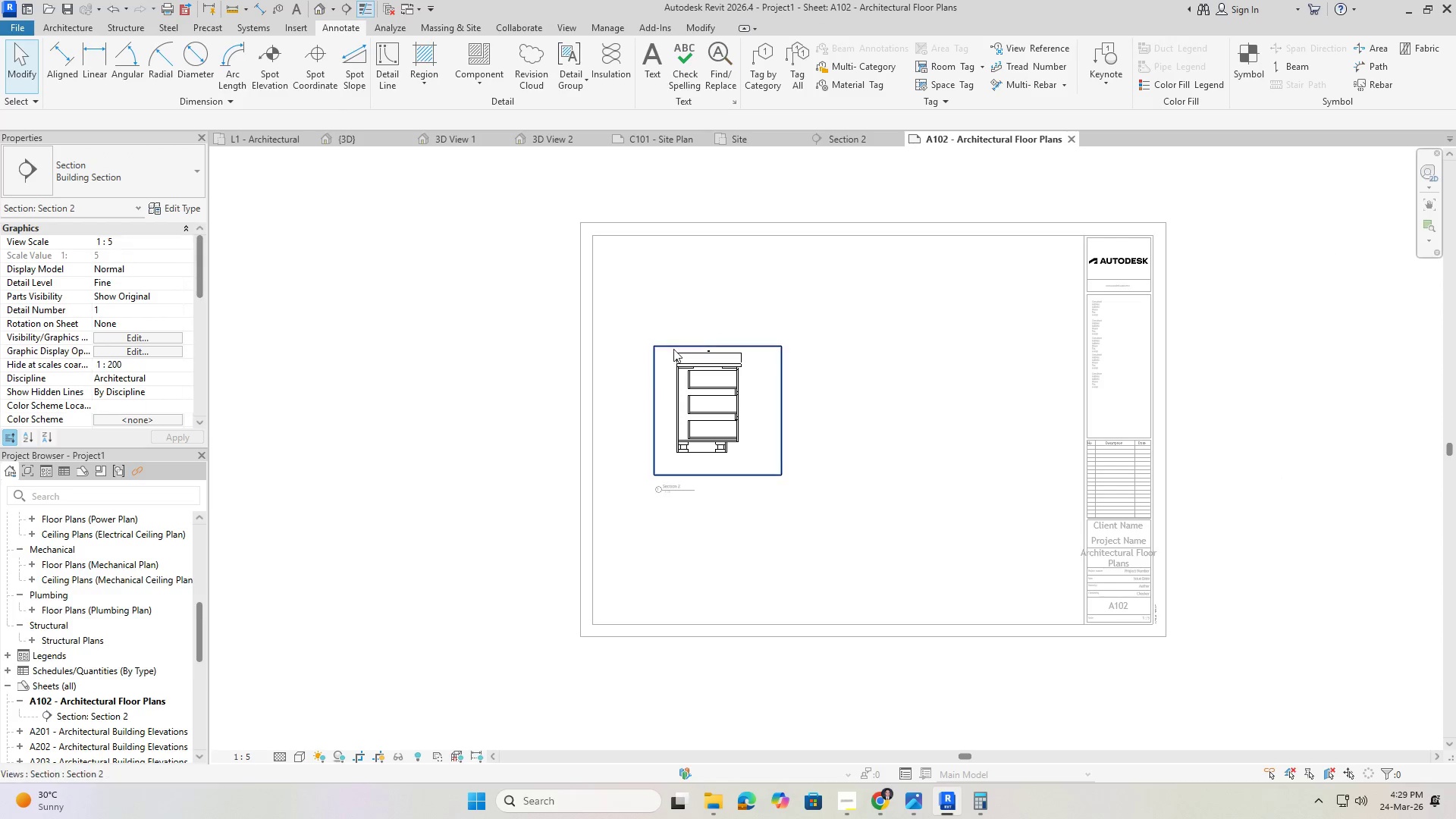 
scroll: coordinate [524, 600], scroll_direction: up, amount: 9.0
 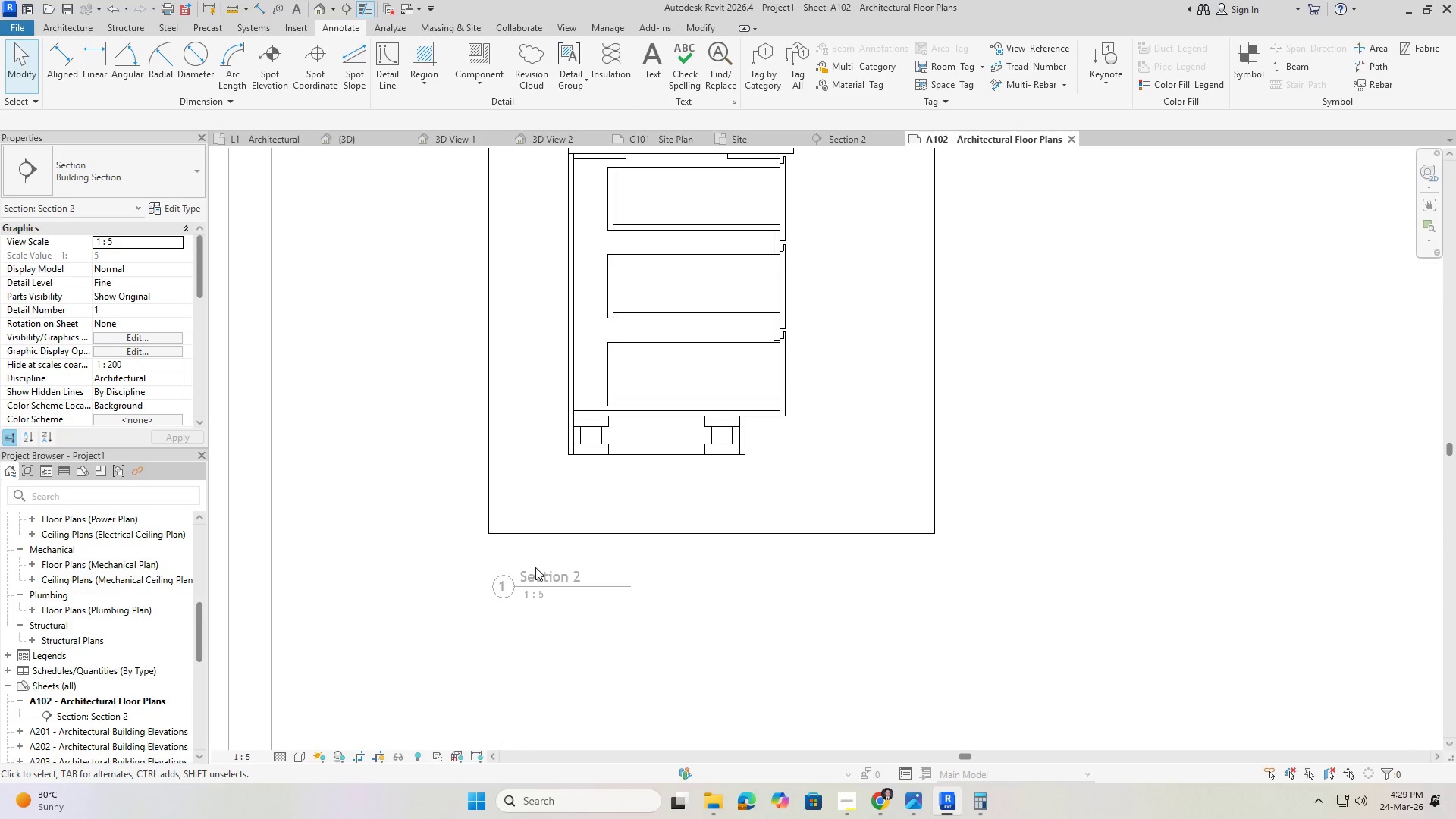 
left_click([529, 519])
 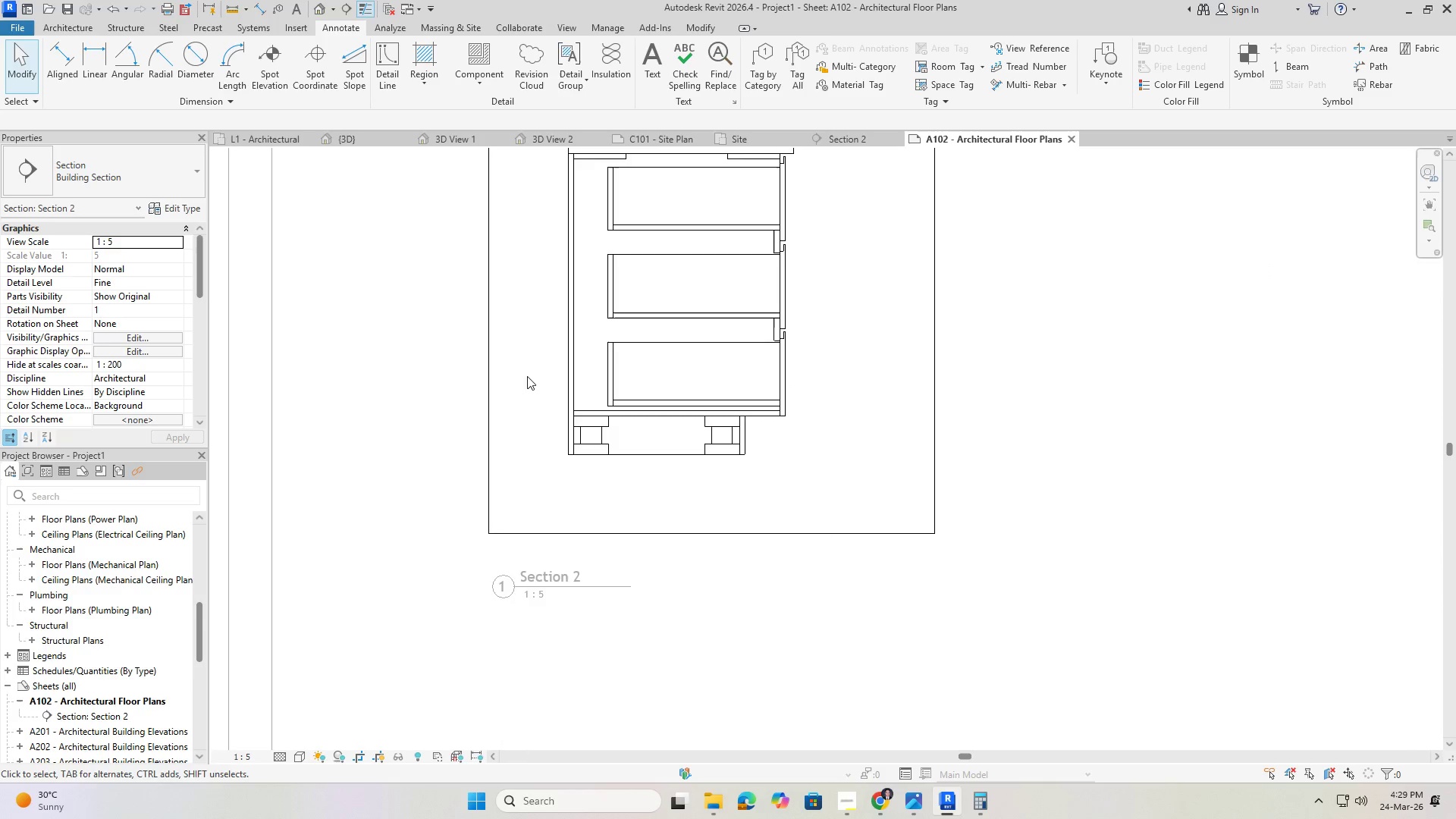 
left_click_drag(start_coordinate=[632, 358], to_coordinate=[578, 334])
 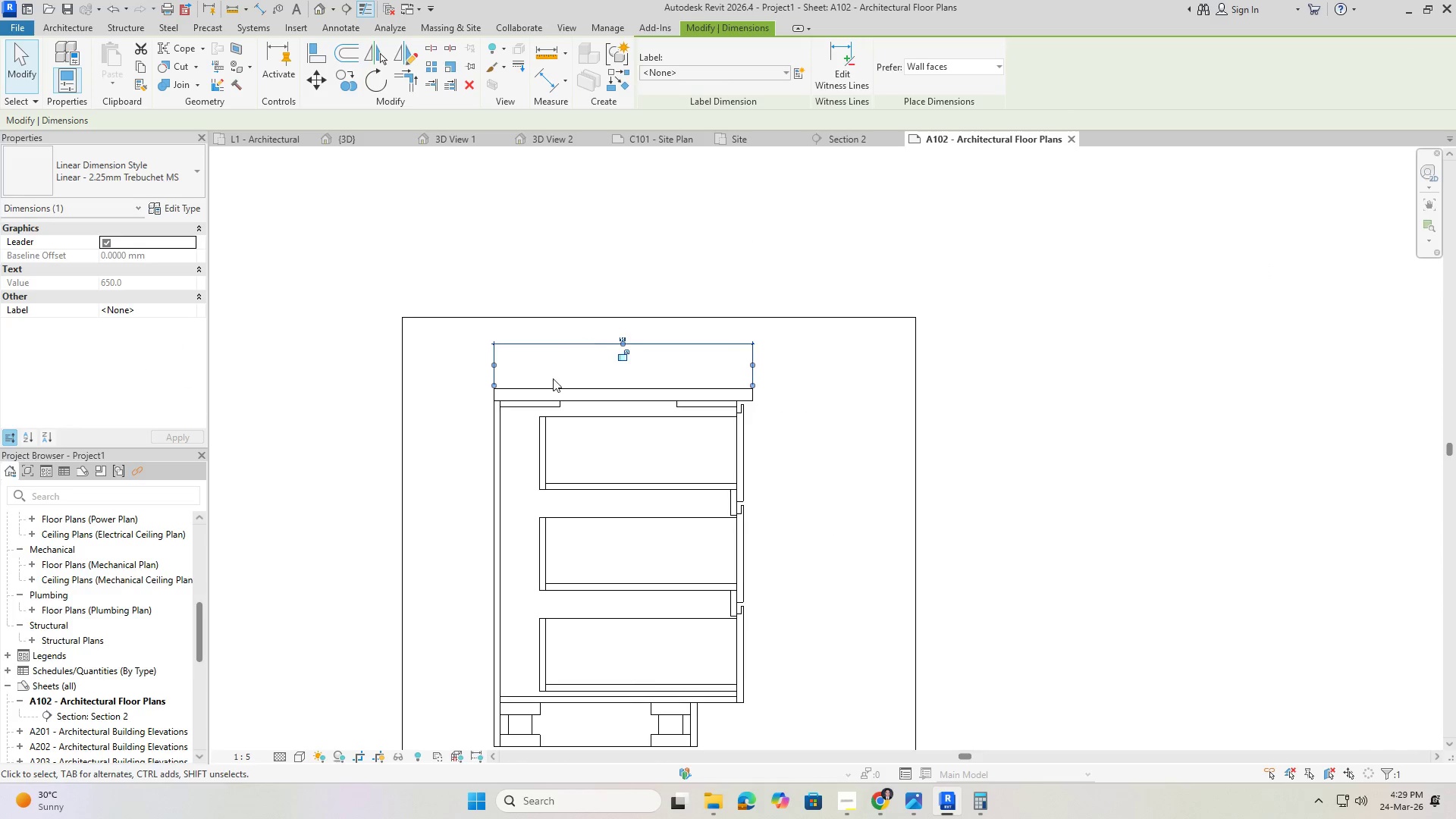 
scroll: coordinate [585, 331], scroll_direction: up, amount: 1.0
 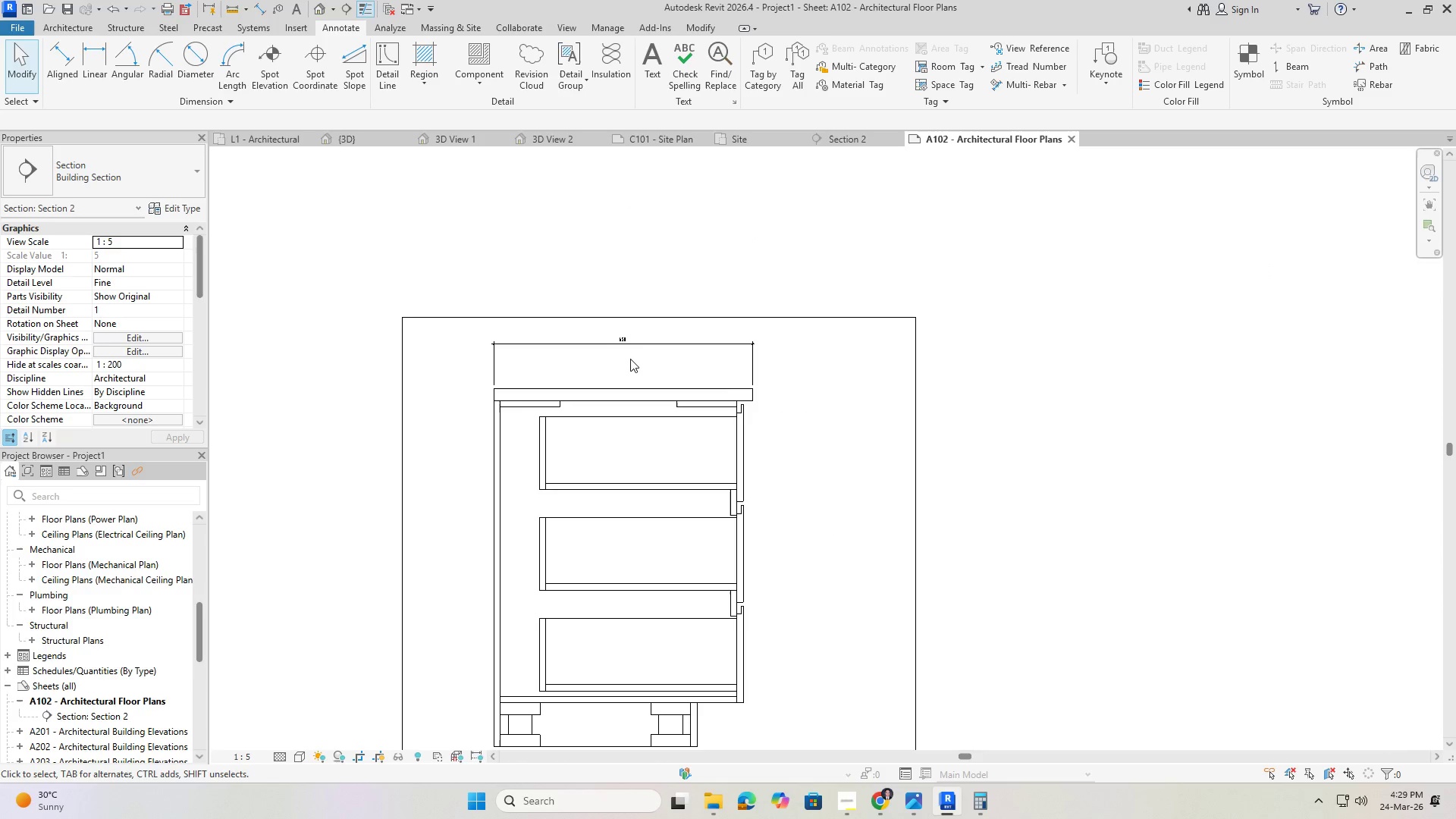 
scroll: coordinate [554, 413], scroll_direction: down, amount: 1.0
 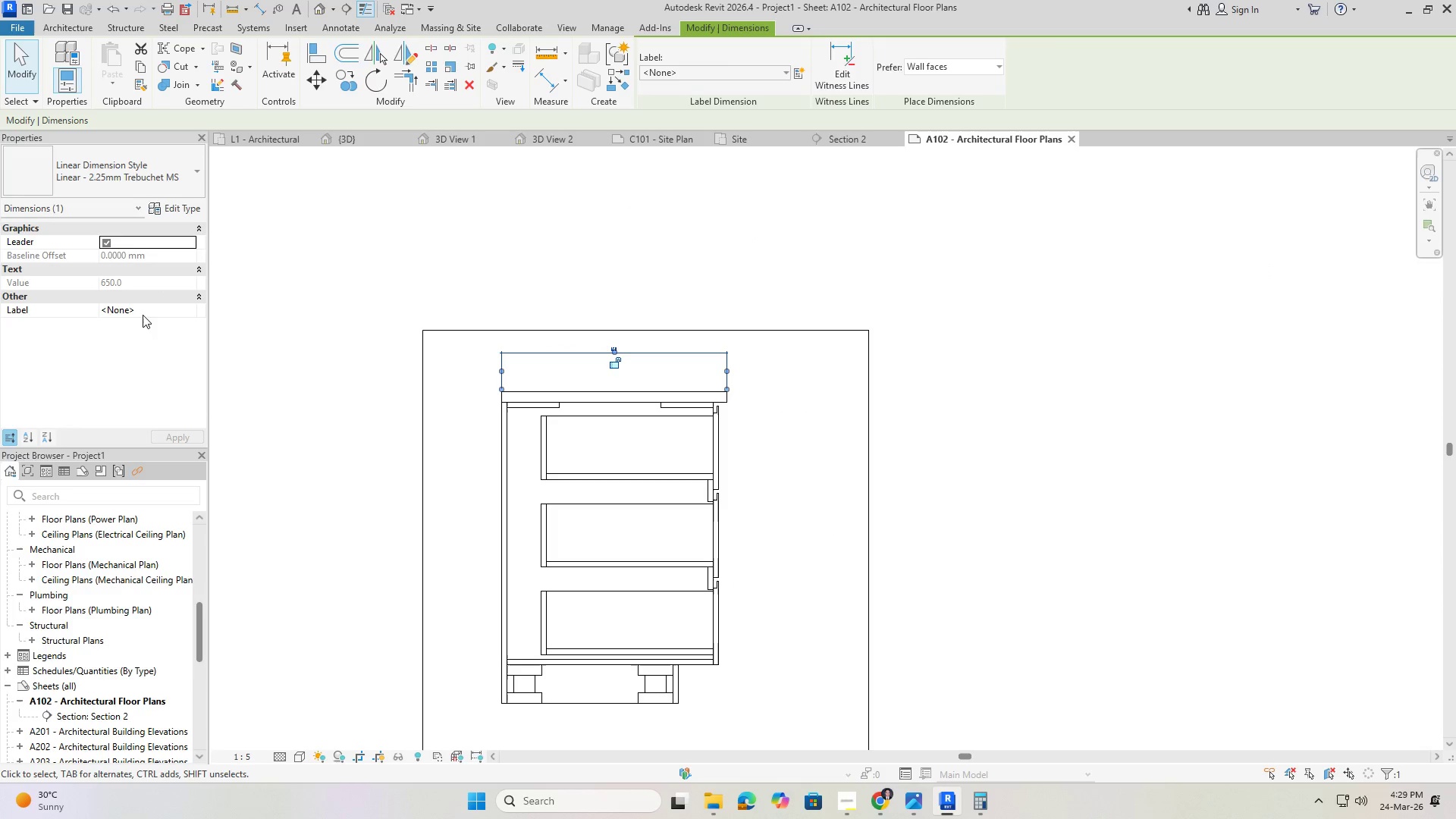 
left_click([178, 211])
 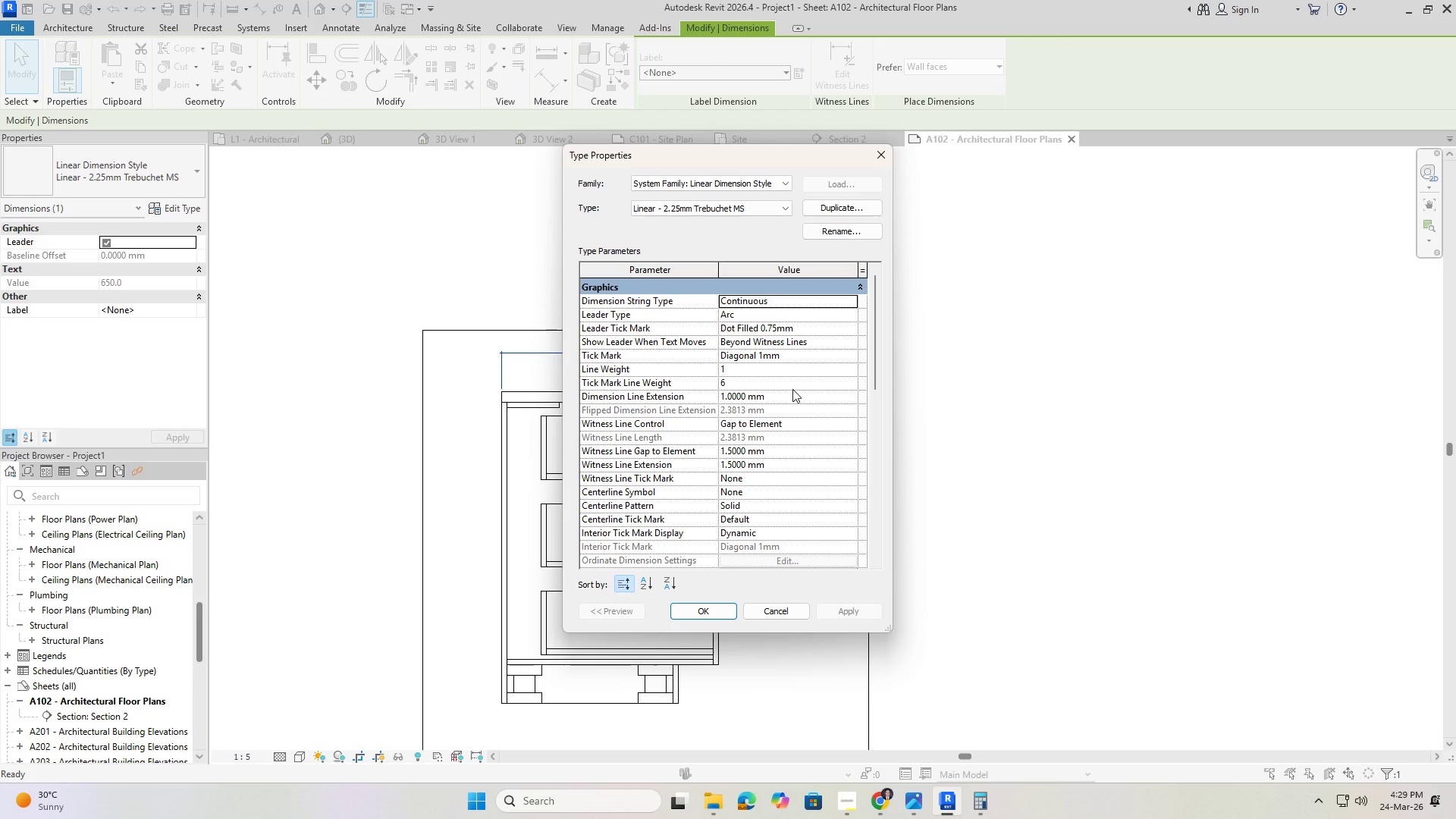 
wait(7.47)
 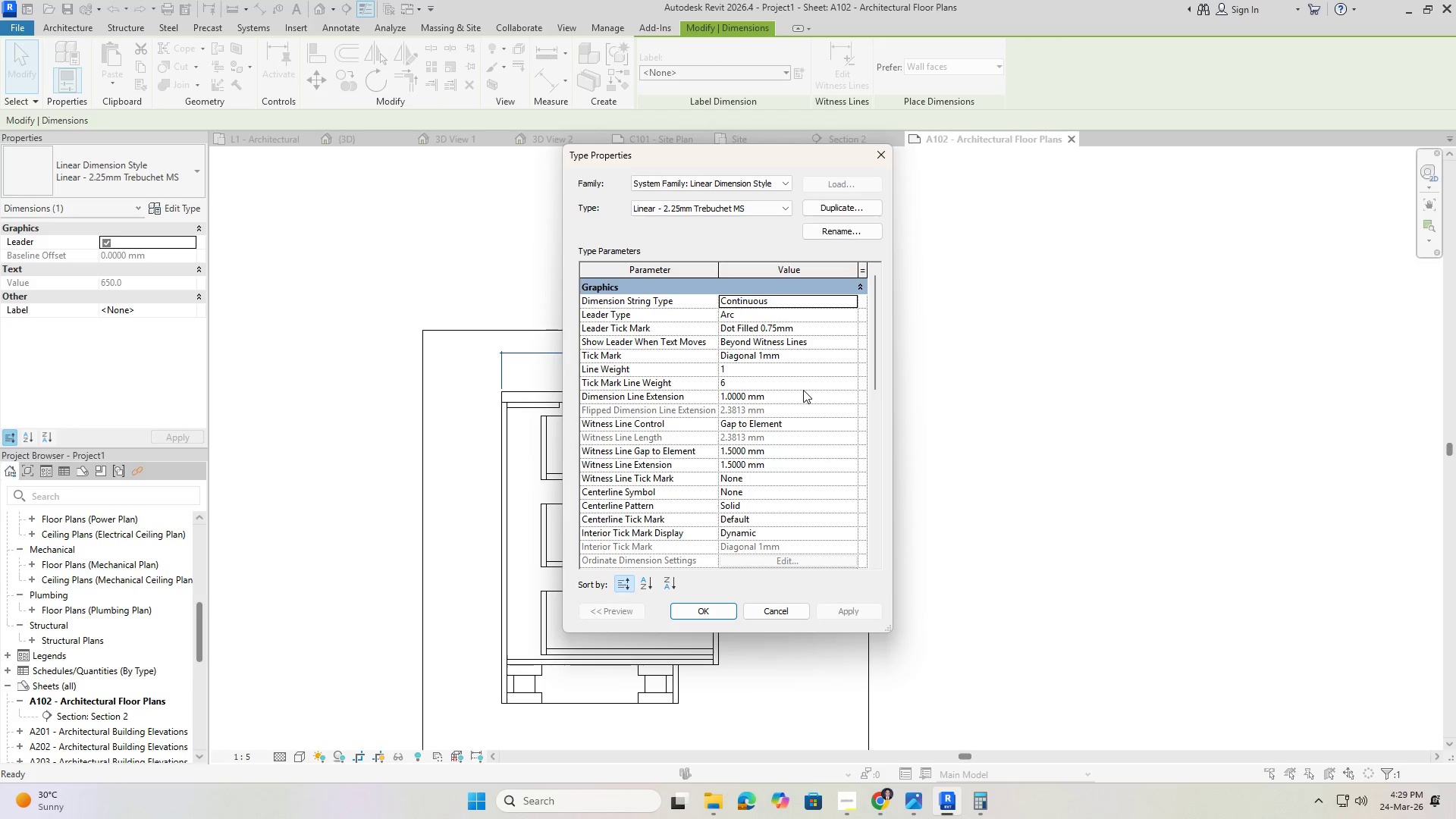 
scroll: coordinate [788, 518], scroll_direction: down, amount: 4.0
 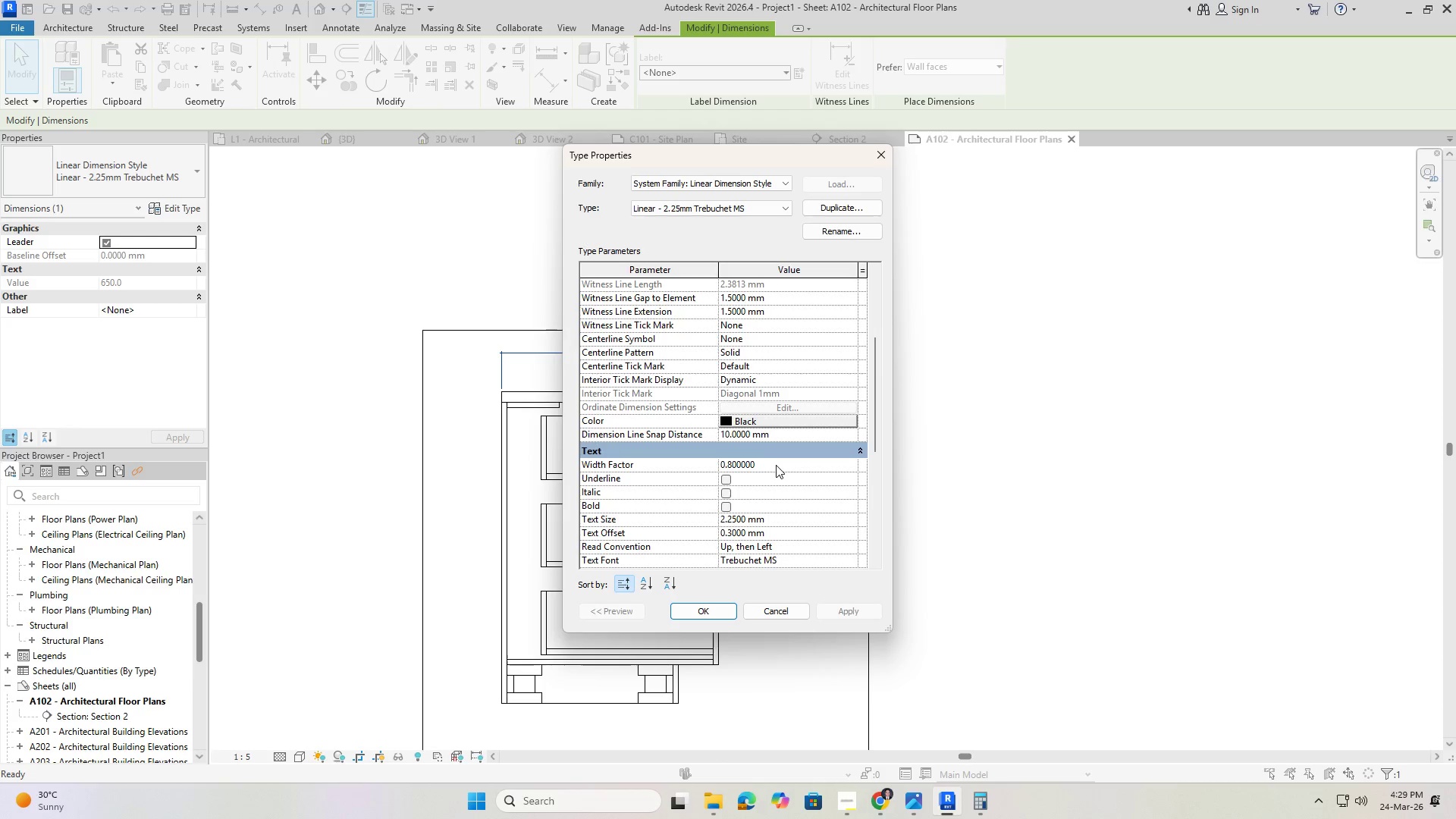 
left_click([764, 522])
 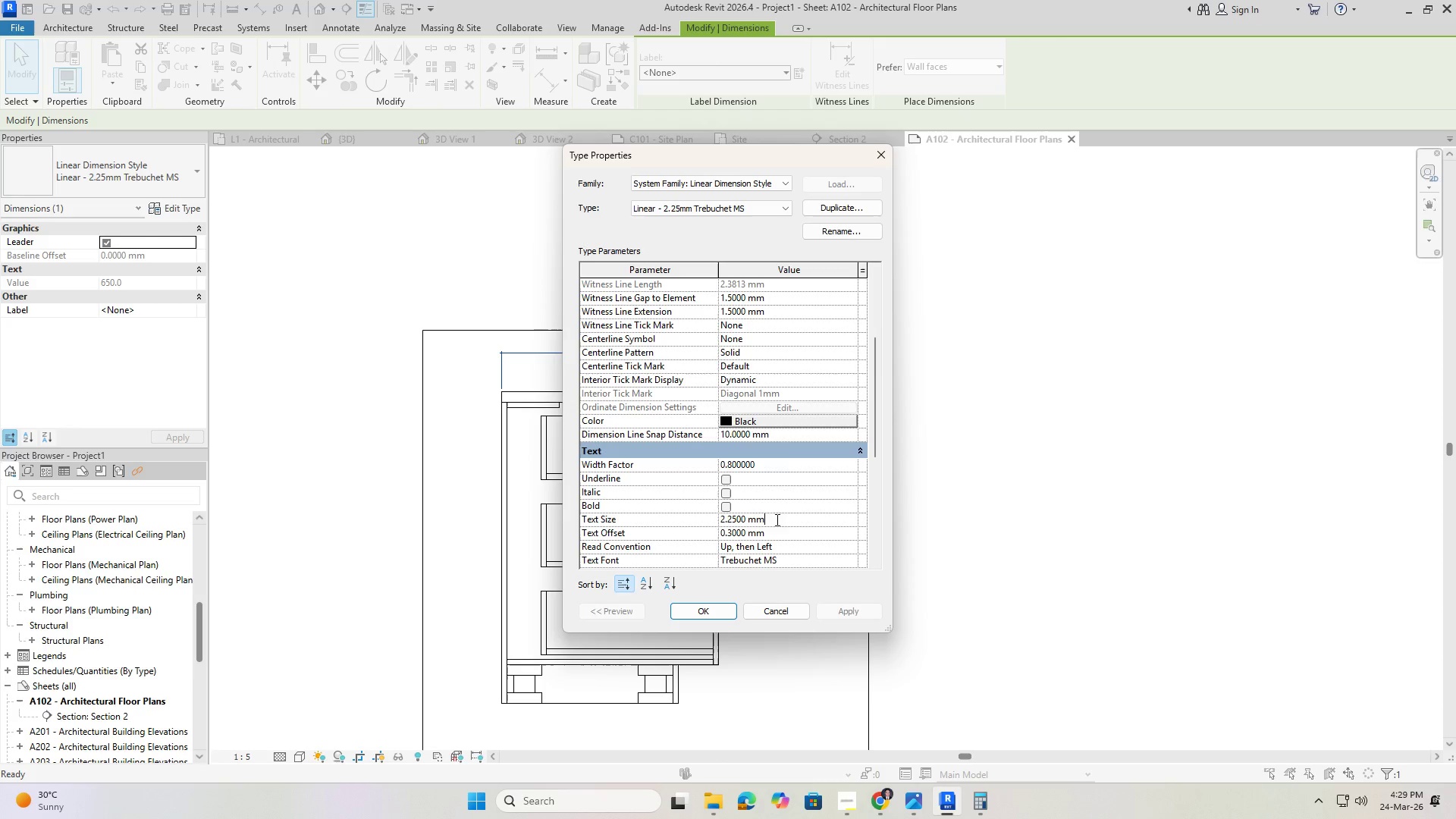 
left_click_drag(start_coordinate=[776, 519], to_coordinate=[686, 513])
 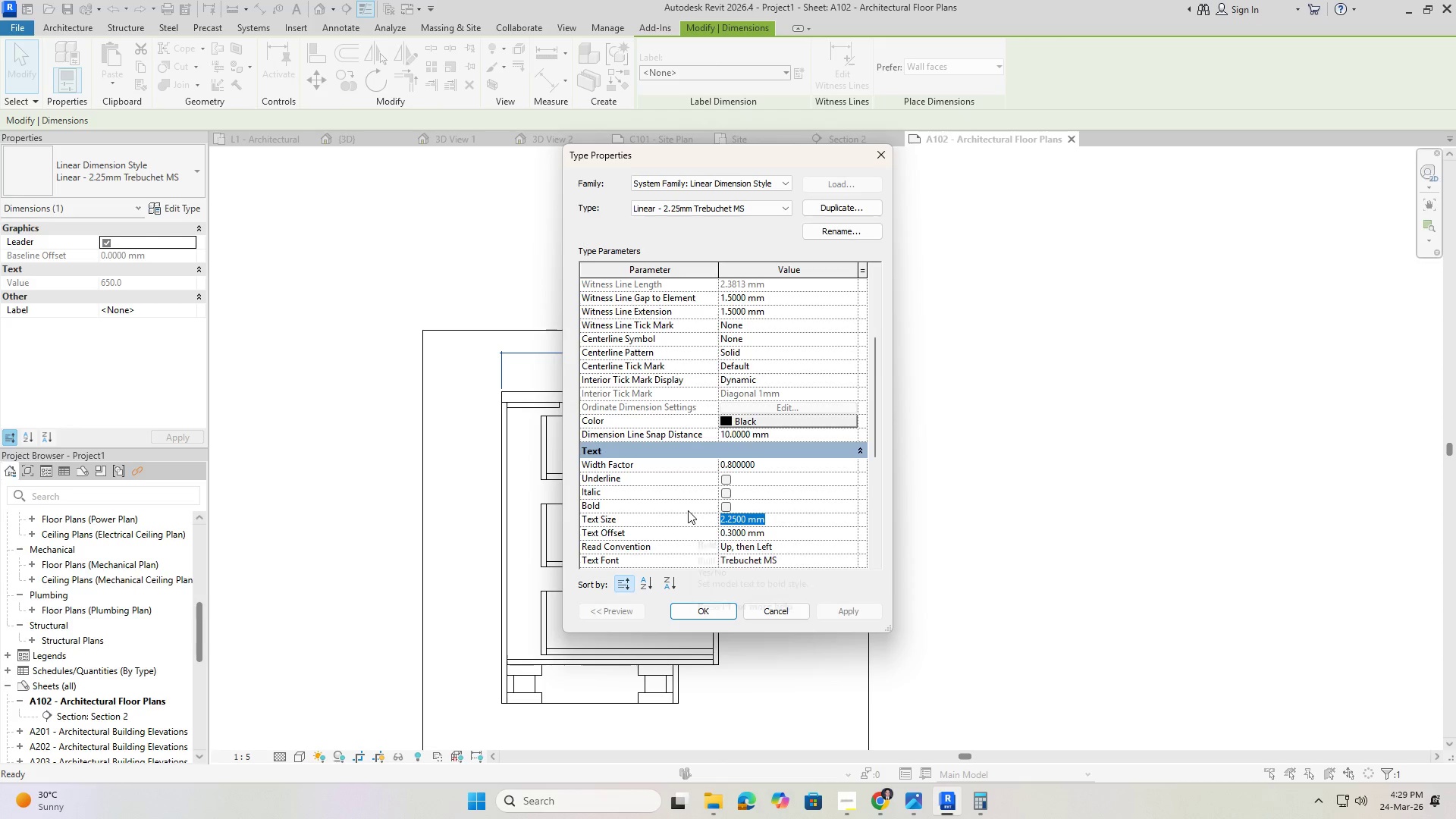 
key(Numpad5)
 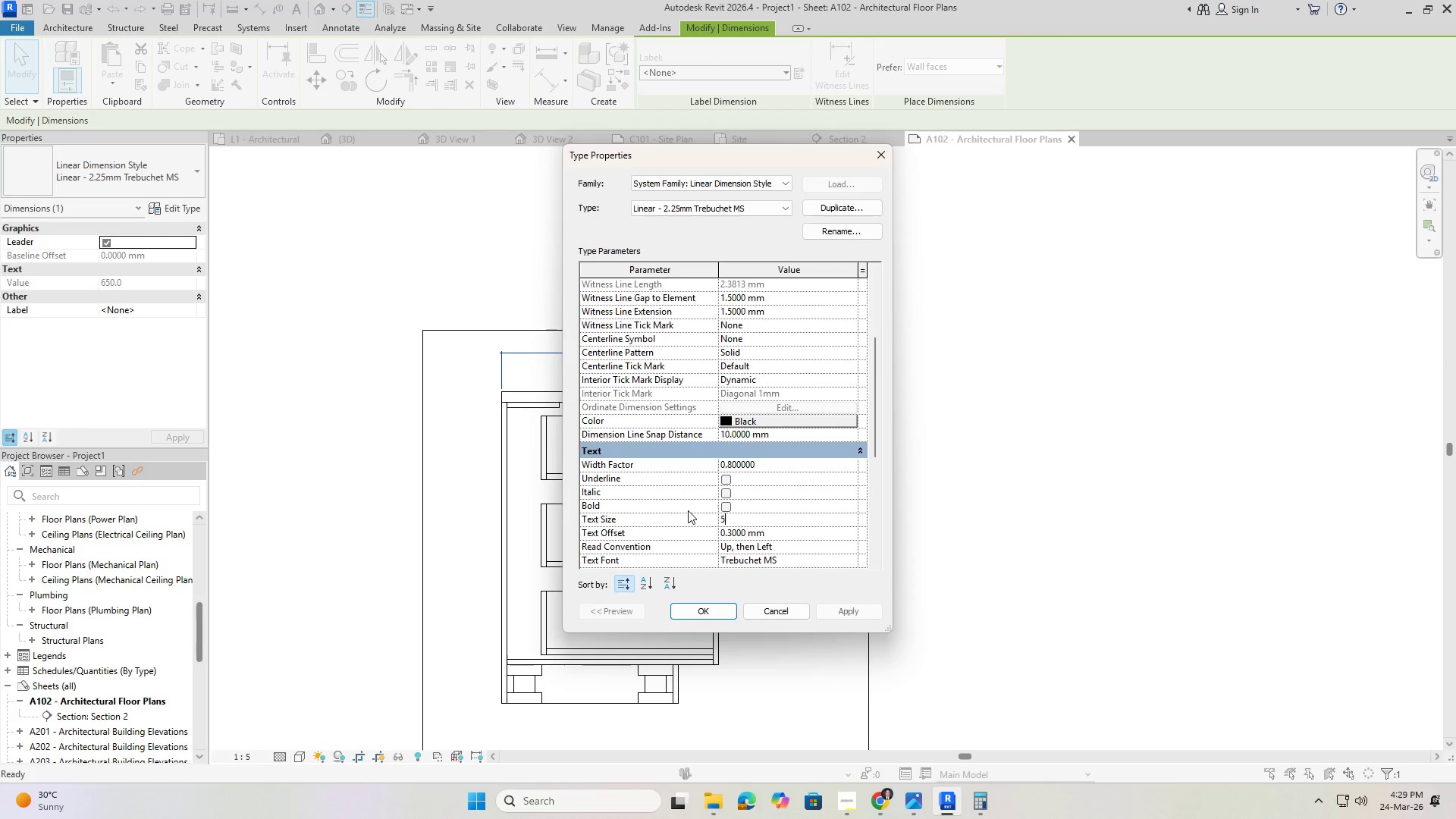 
key(NumpadEnter)
 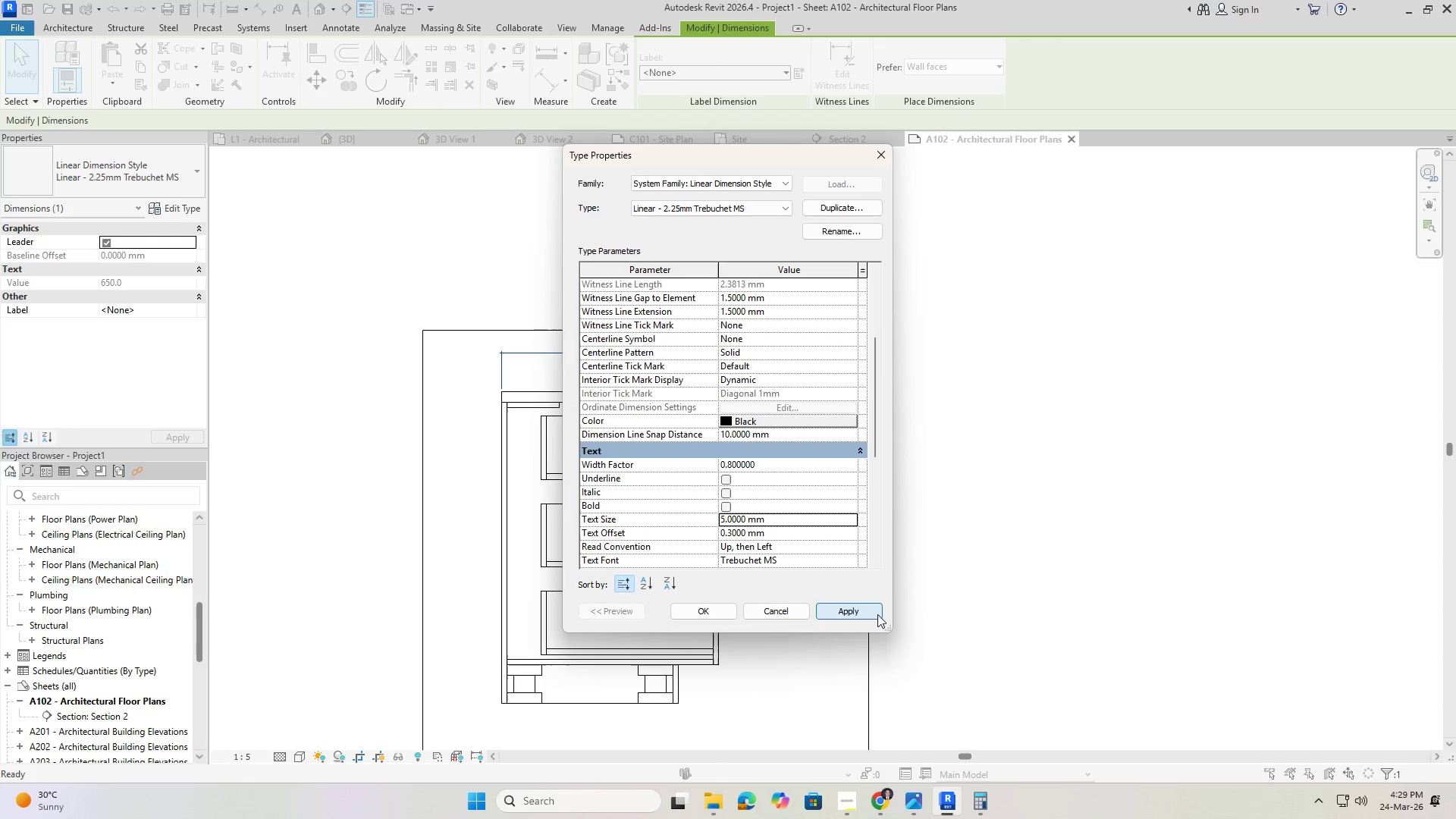 
left_click([723, 610])
 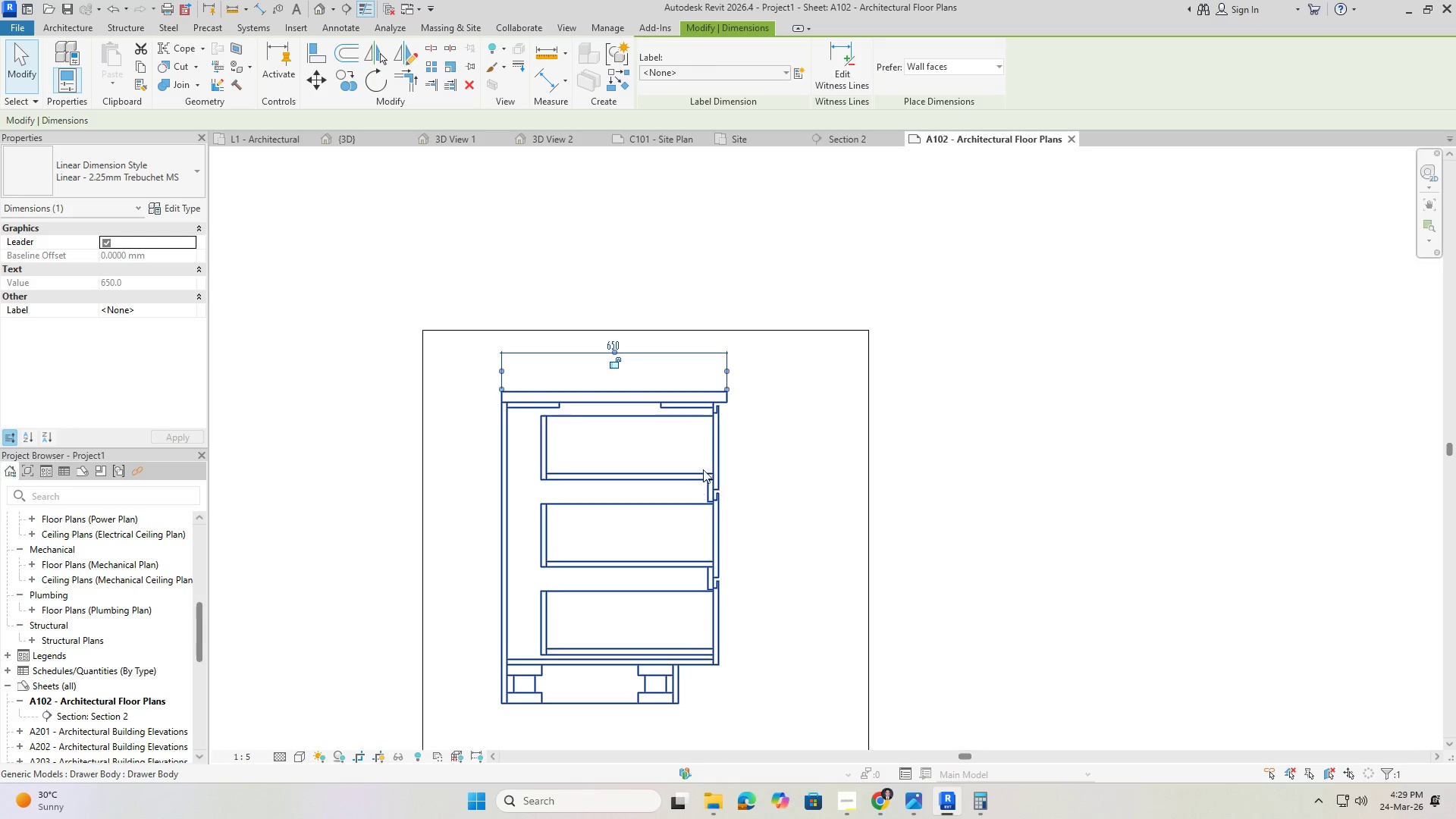 
middle_click([801, 387])
 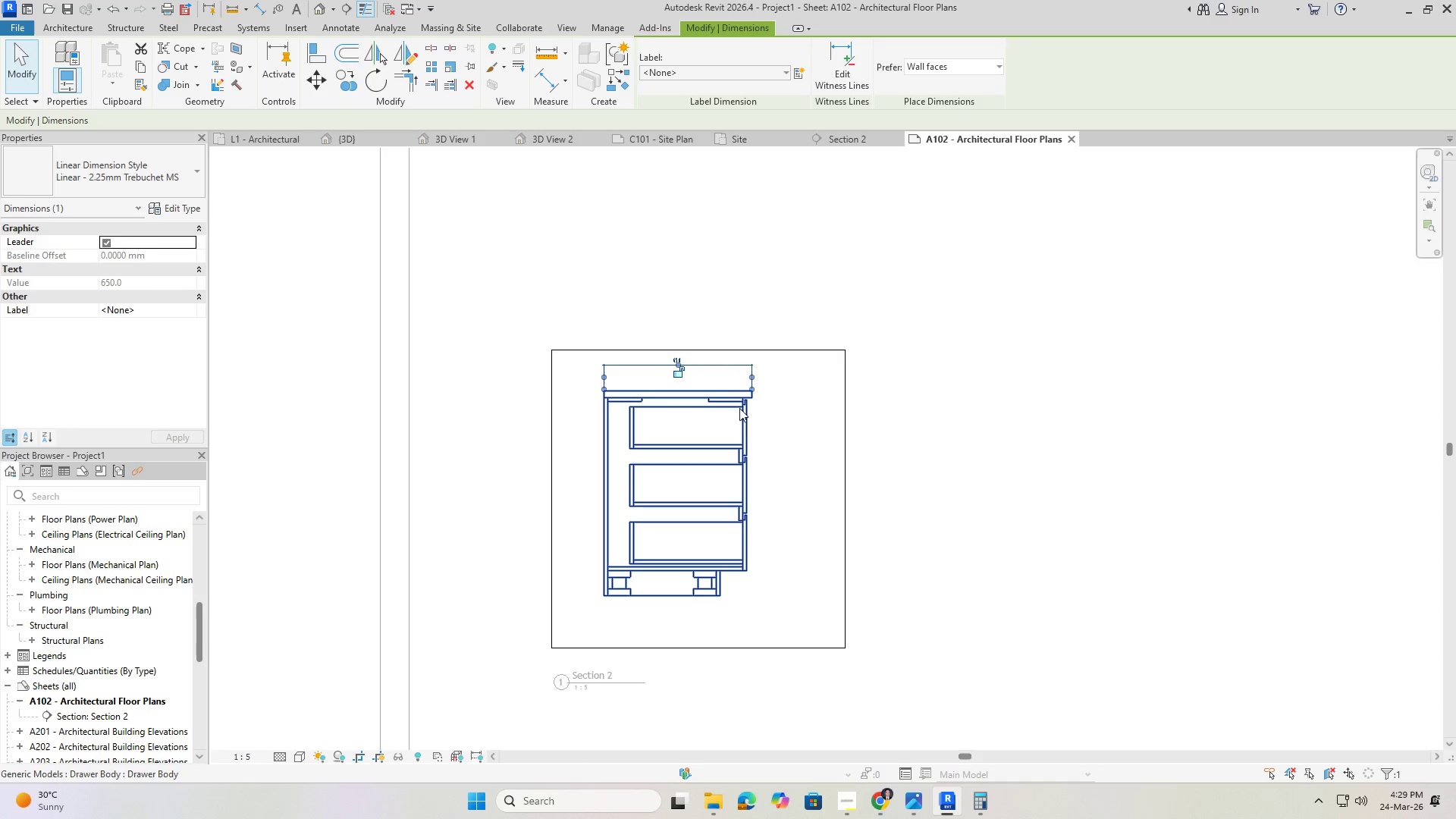 
scroll: coordinate [801, 387], scroll_direction: down, amount: 3.0
 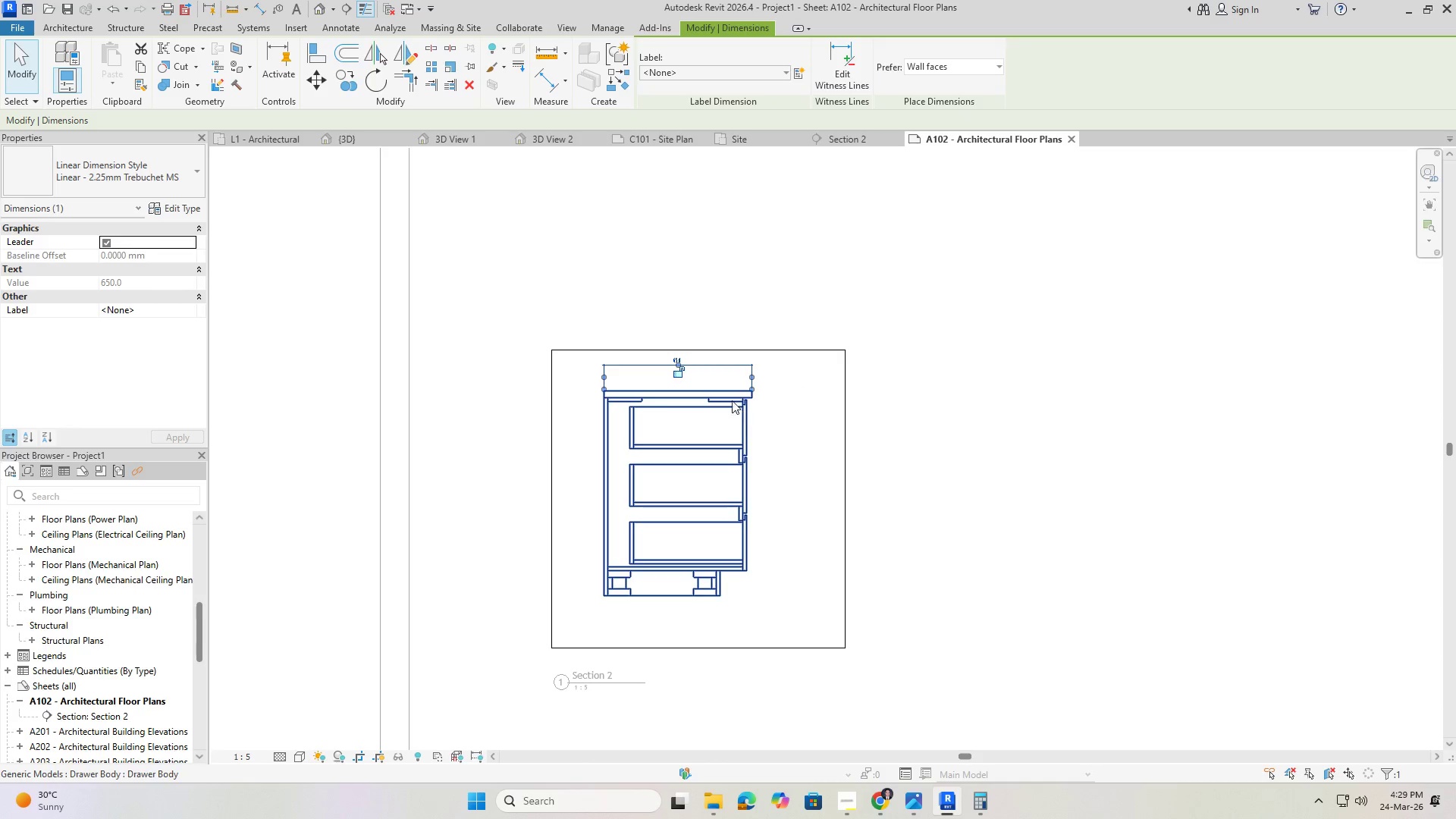 
key(Escape)
 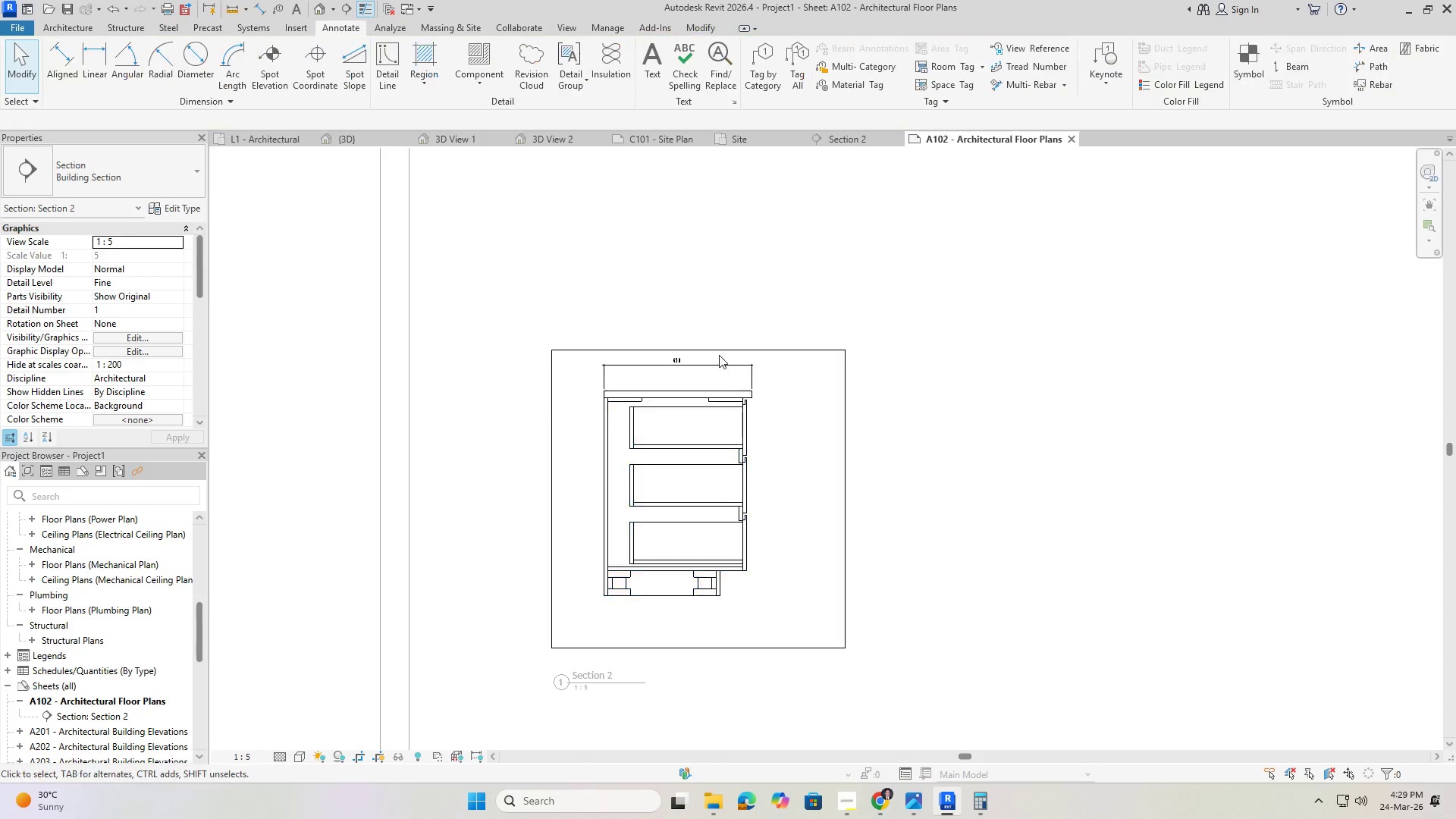 
scroll: coordinate [701, 356], scroll_direction: up, amount: 4.0
 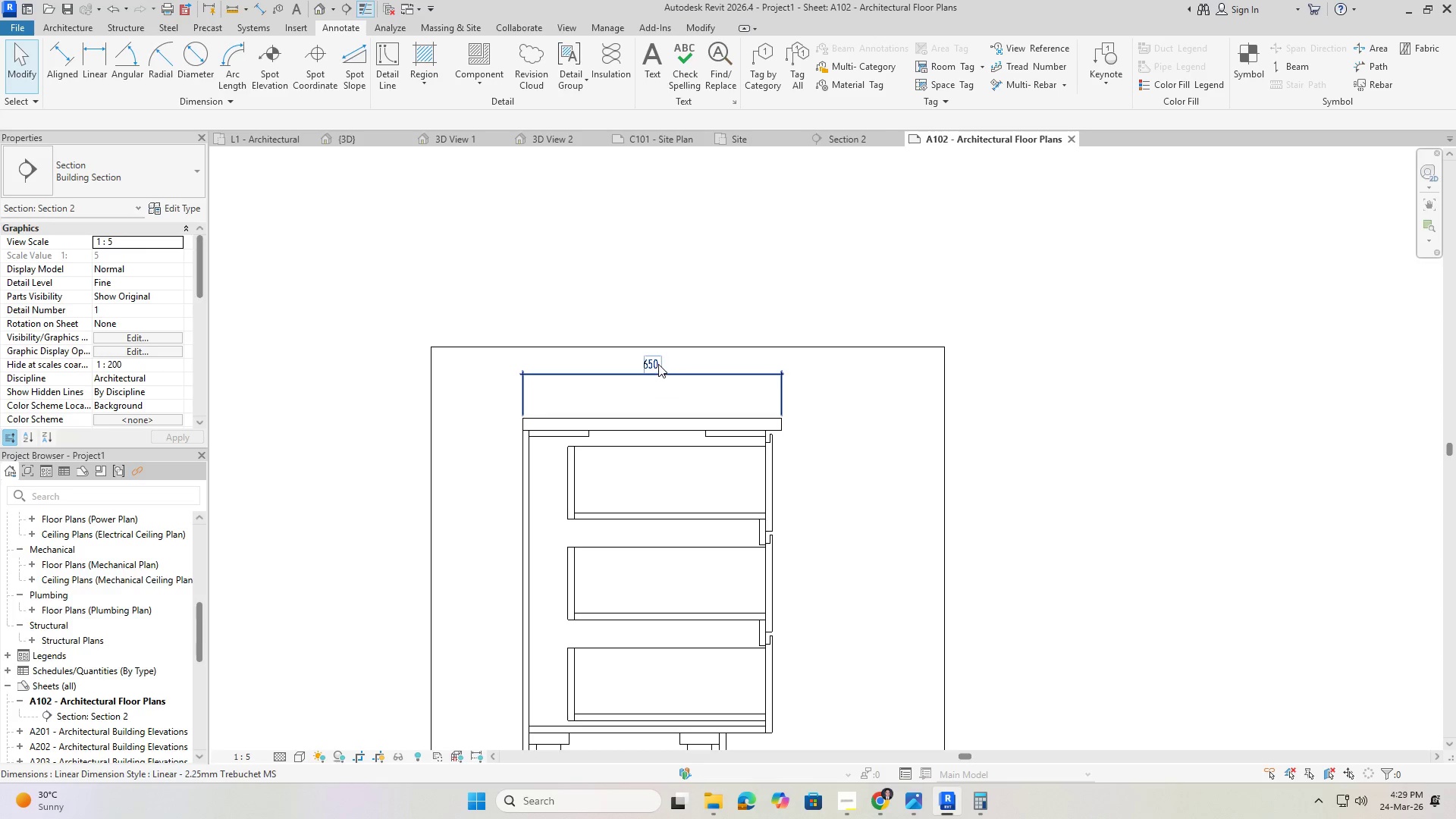 
left_click([657, 363])
 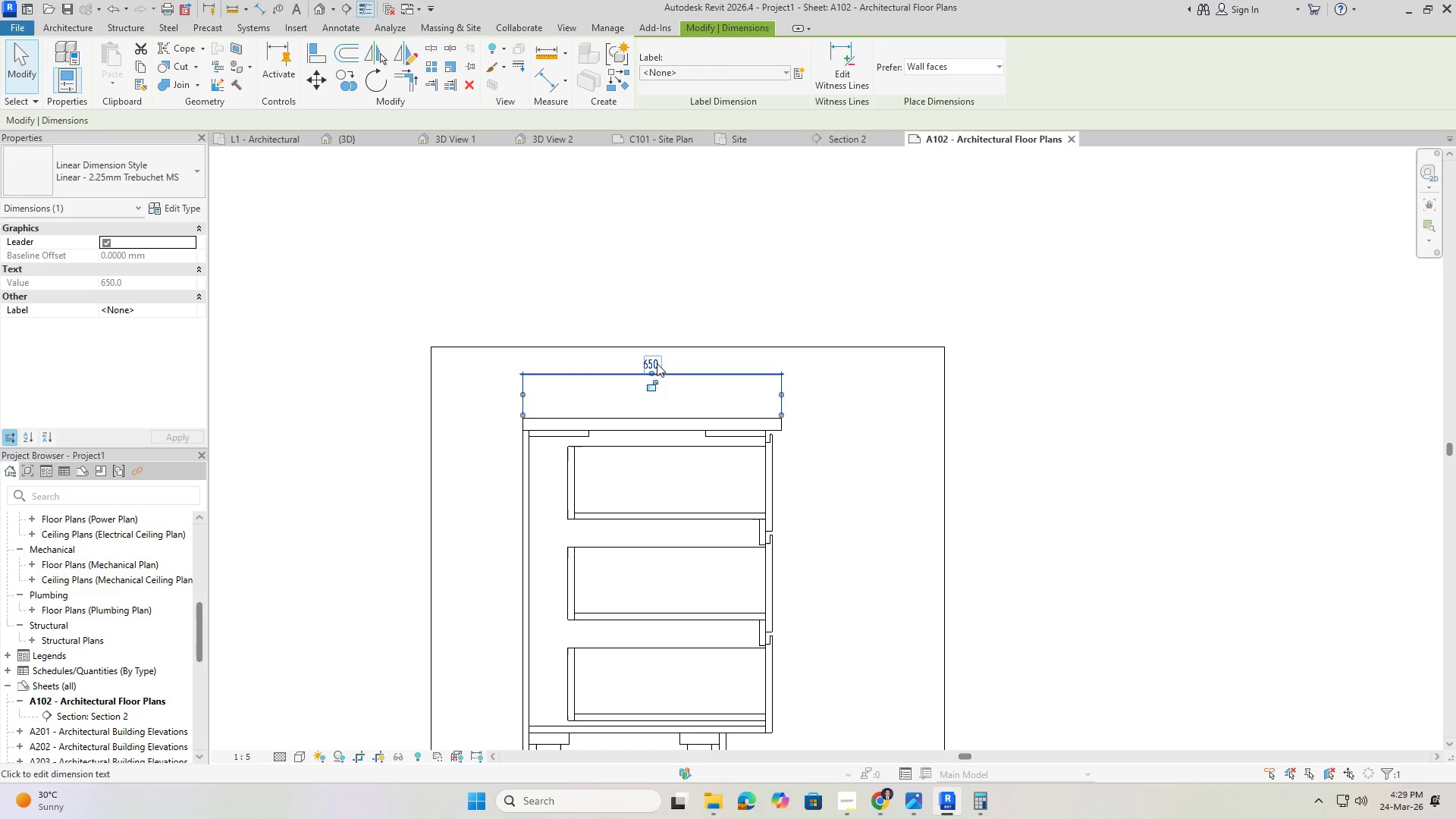 
right_click([657, 363])
 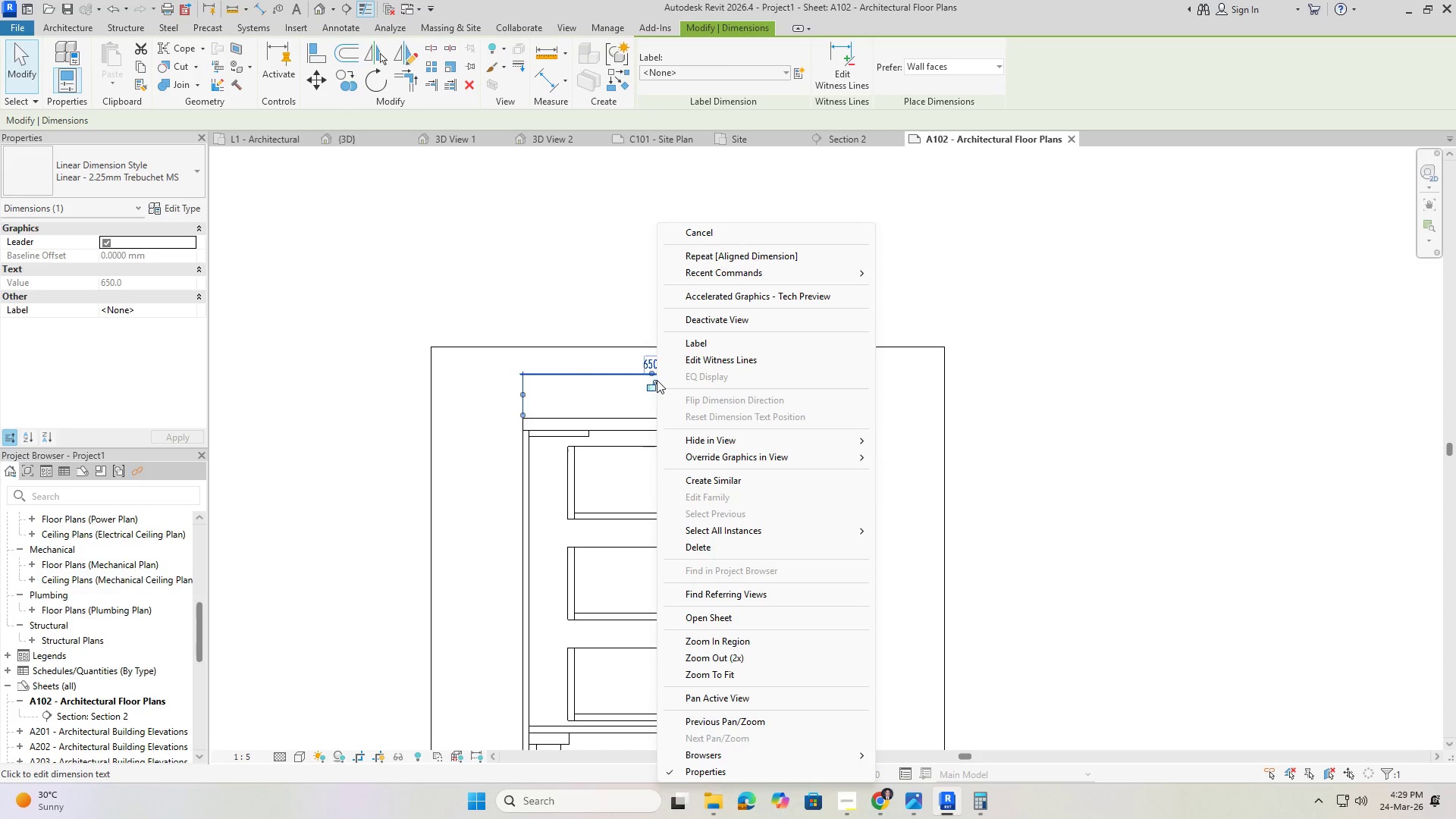 
key(Escape)
 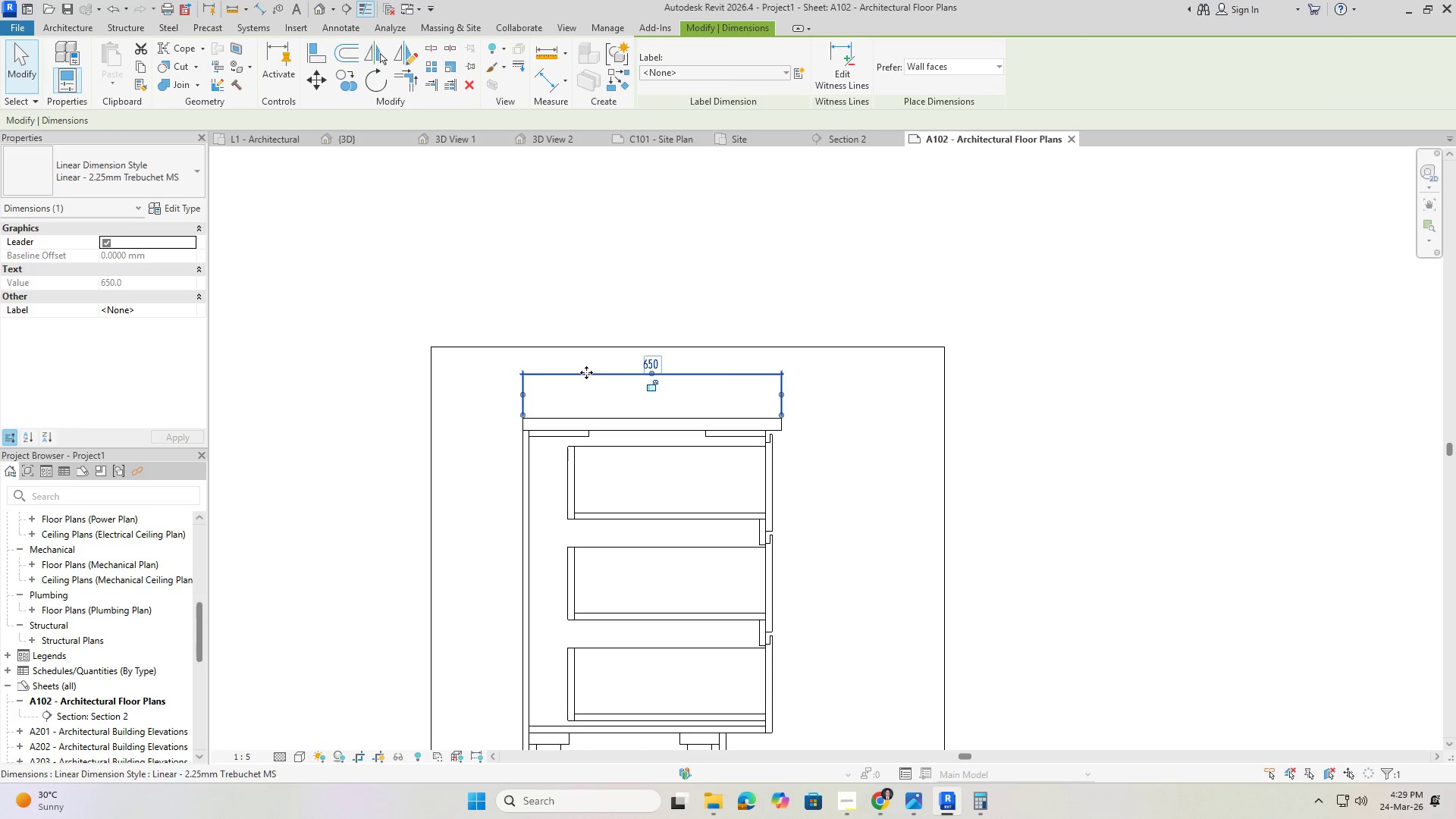 
key(Escape)
 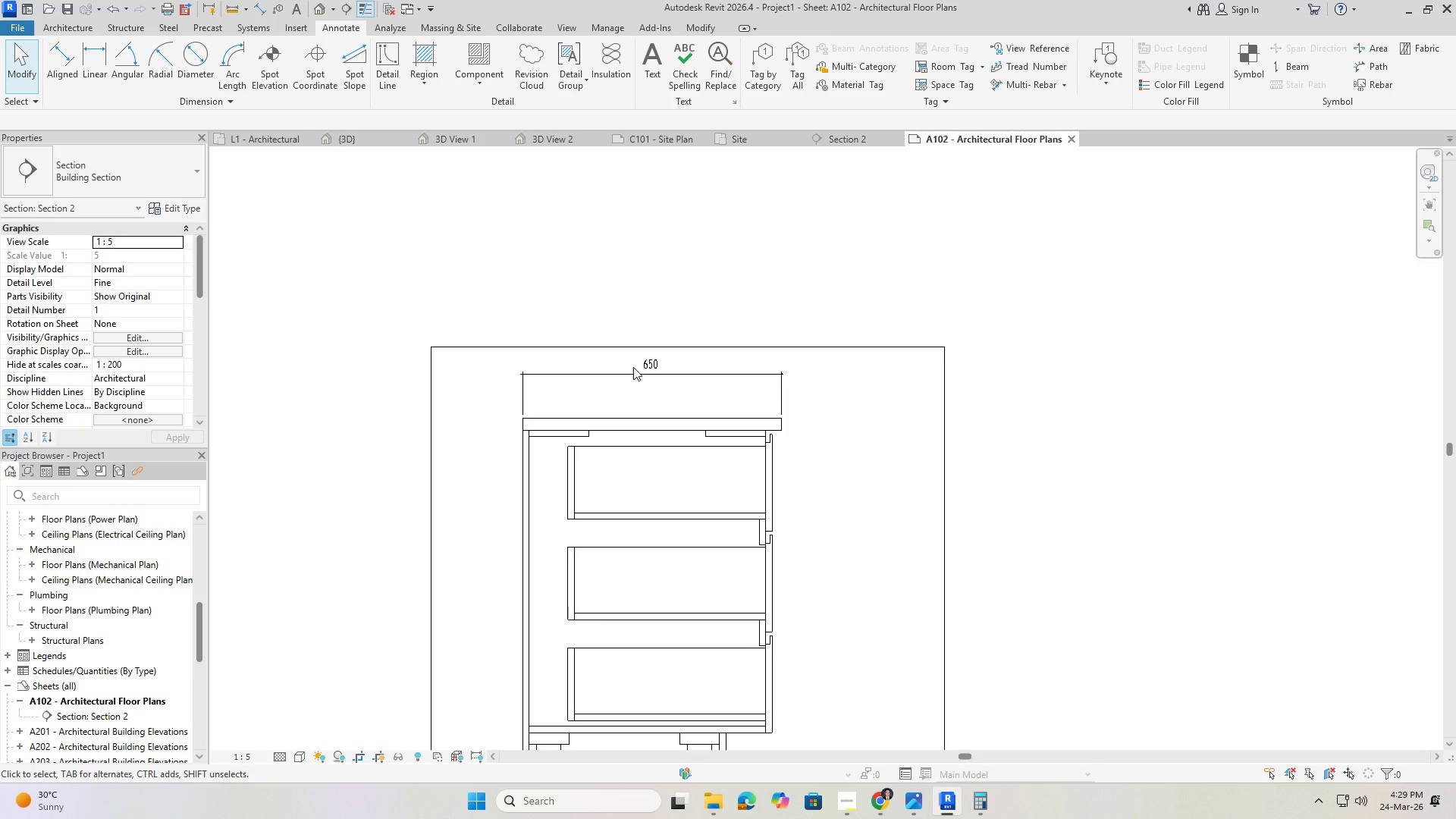 
left_click([639, 369])
 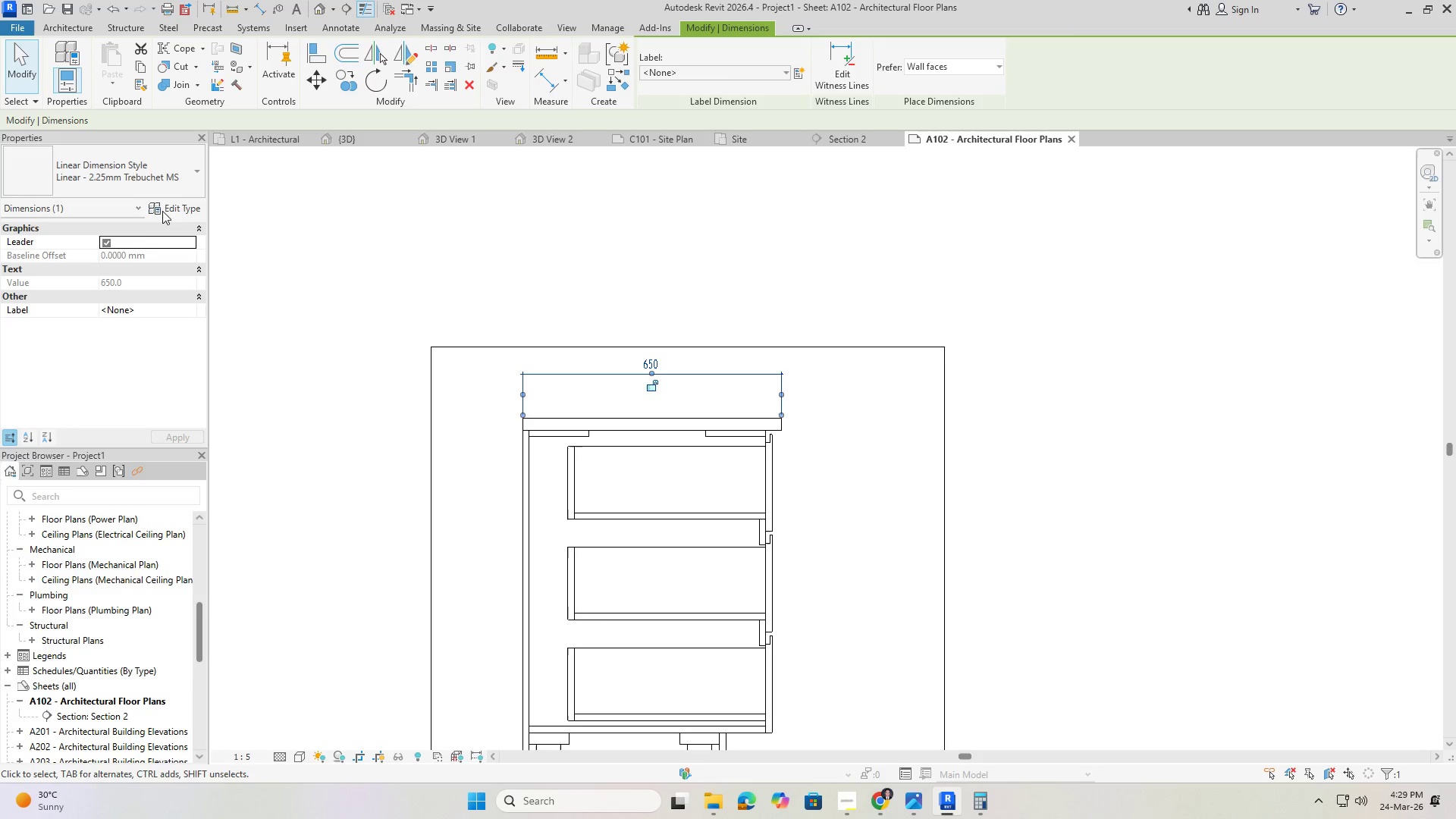 
left_click([170, 203])
 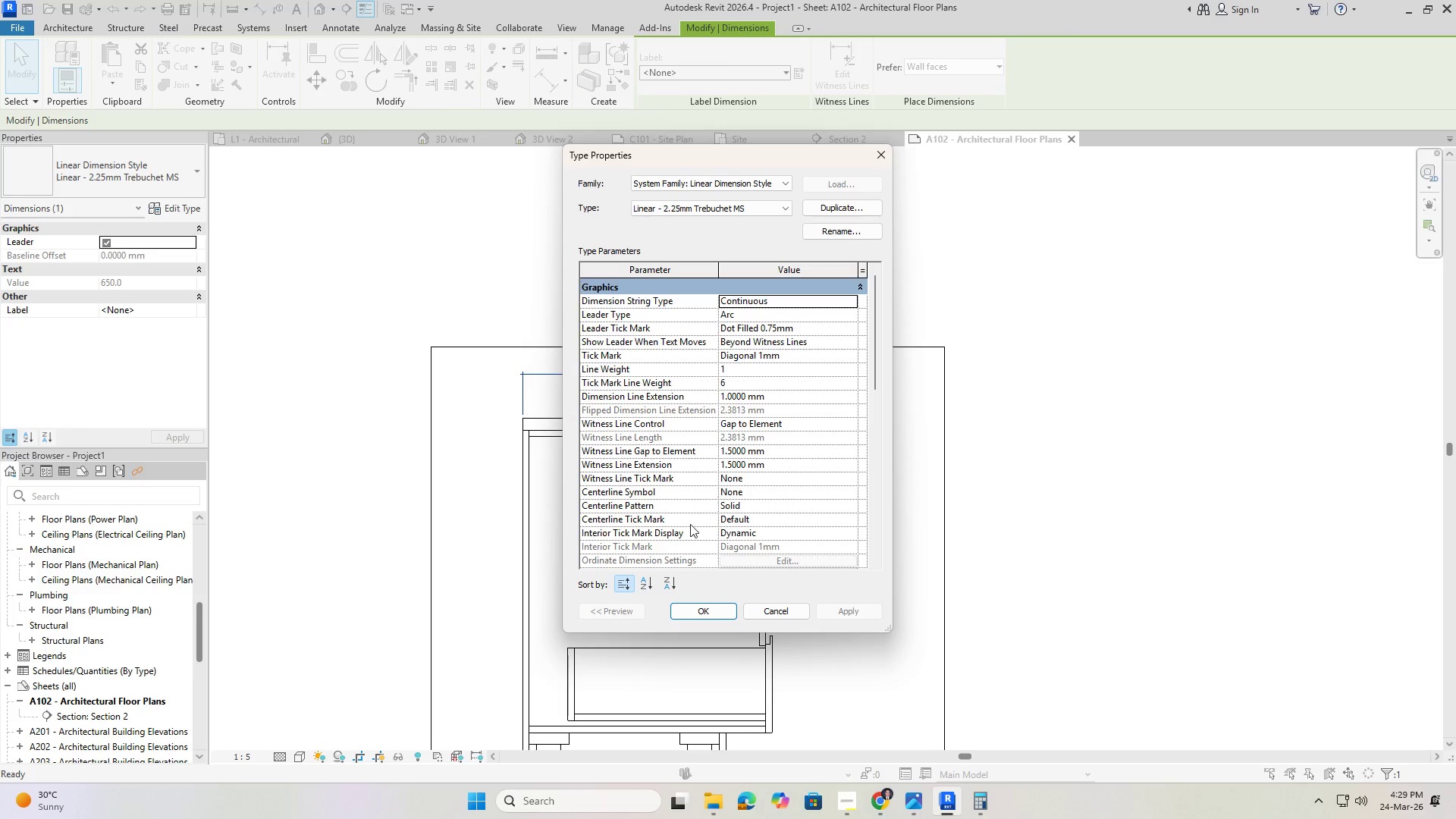 
scroll: coordinate [740, 500], scroll_direction: down, amount: 6.0
 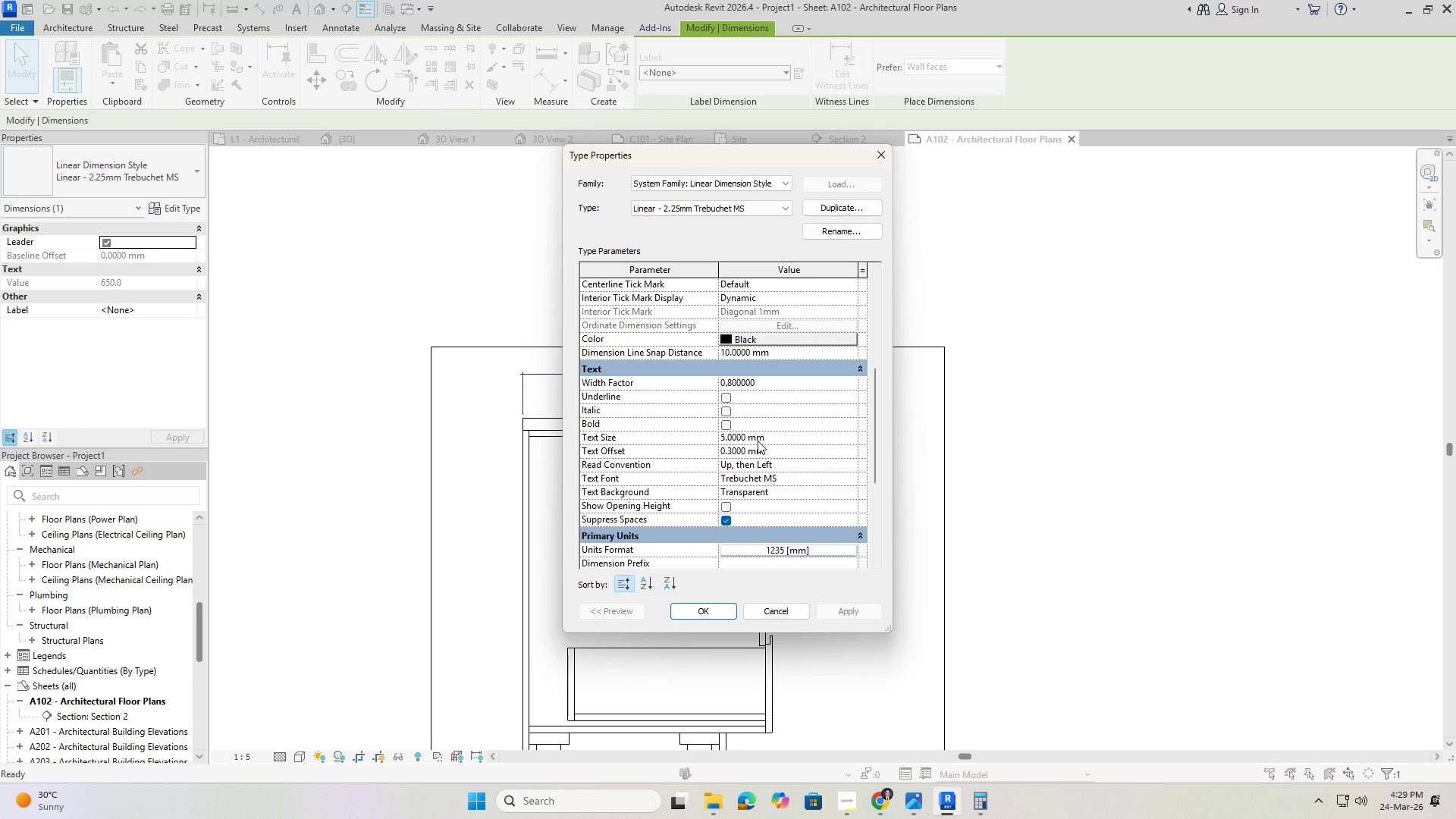 
left_click([775, 435])
 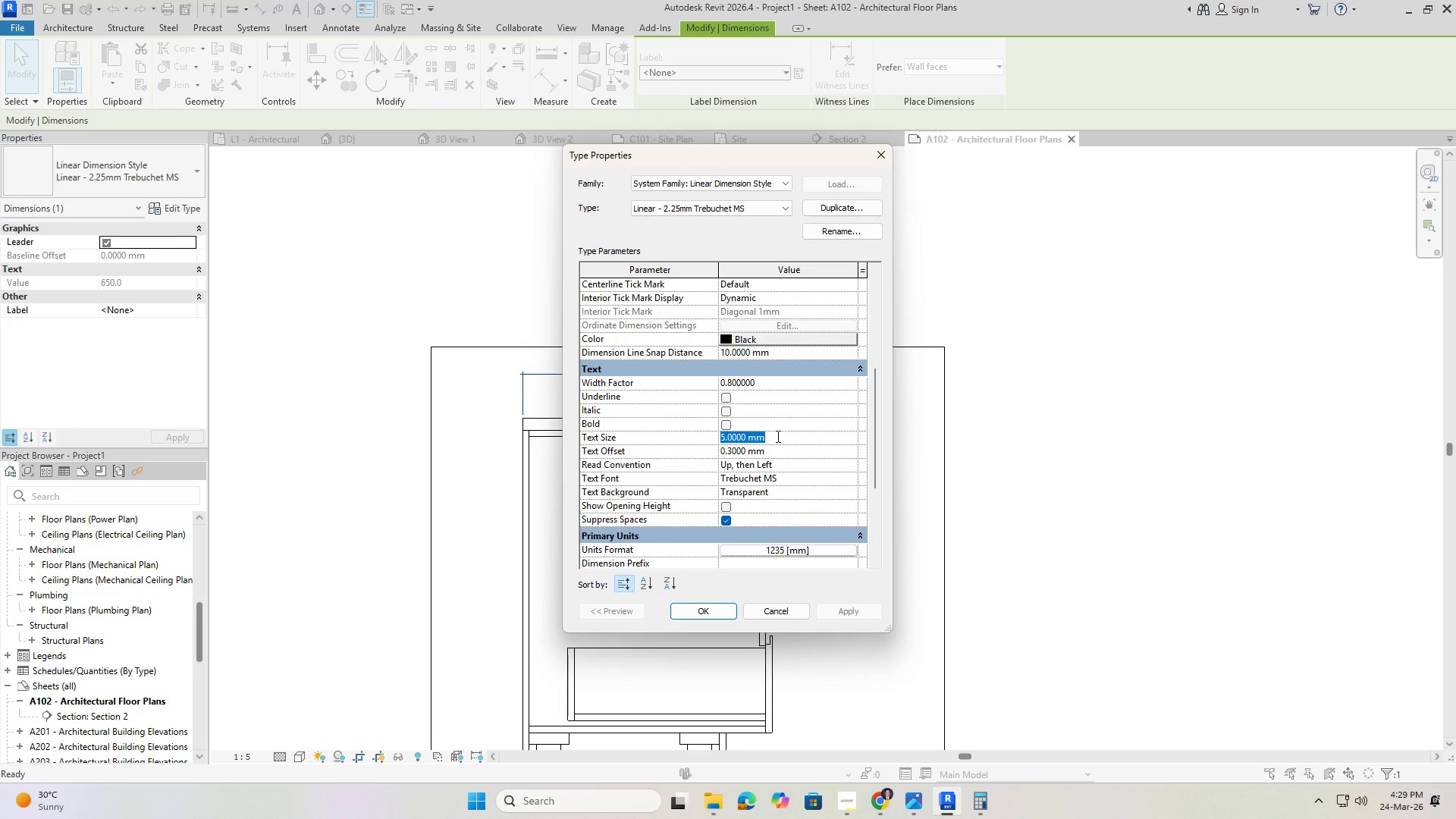 
key(Numpad1)
 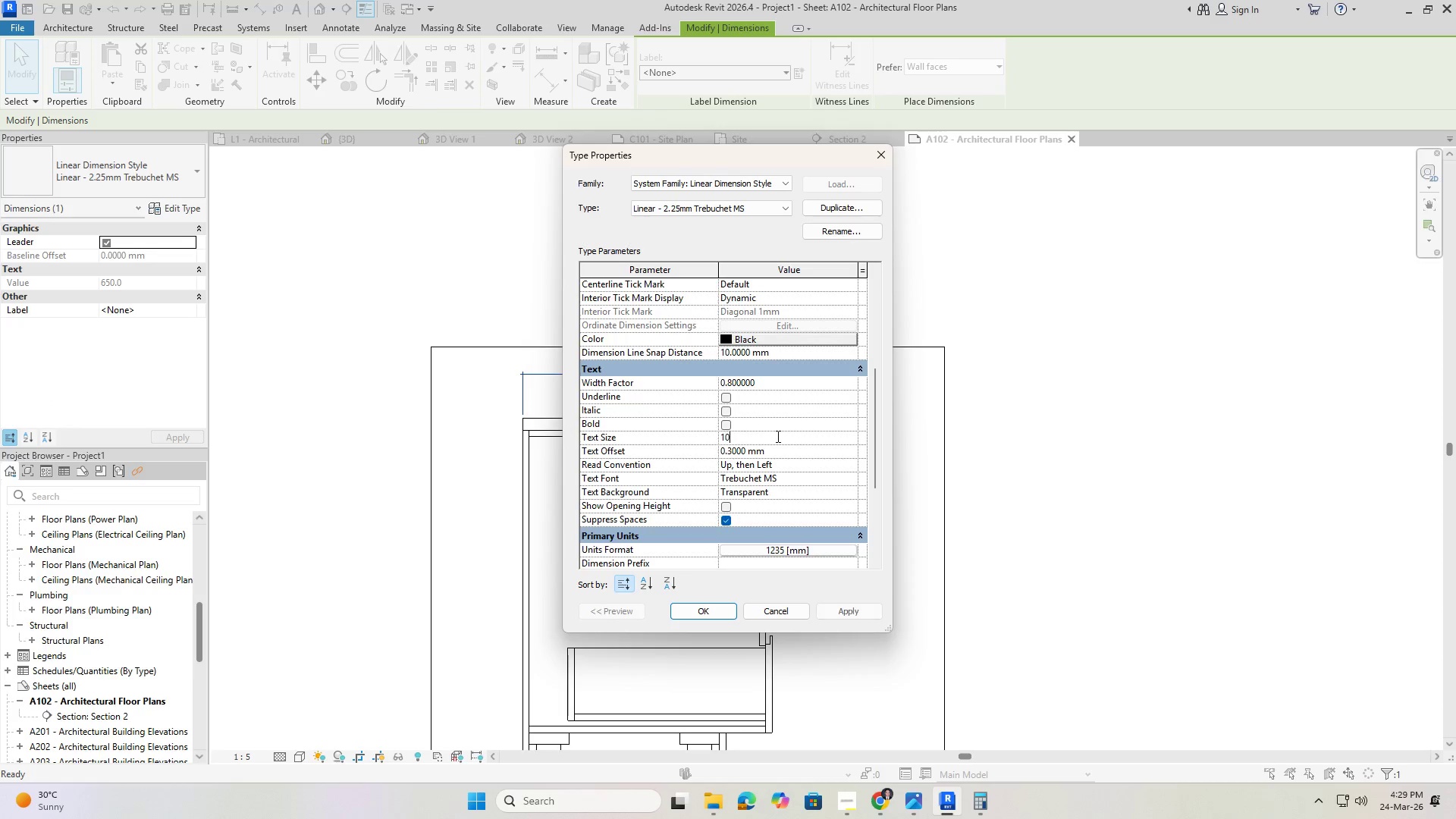 
key(Numpad0)
 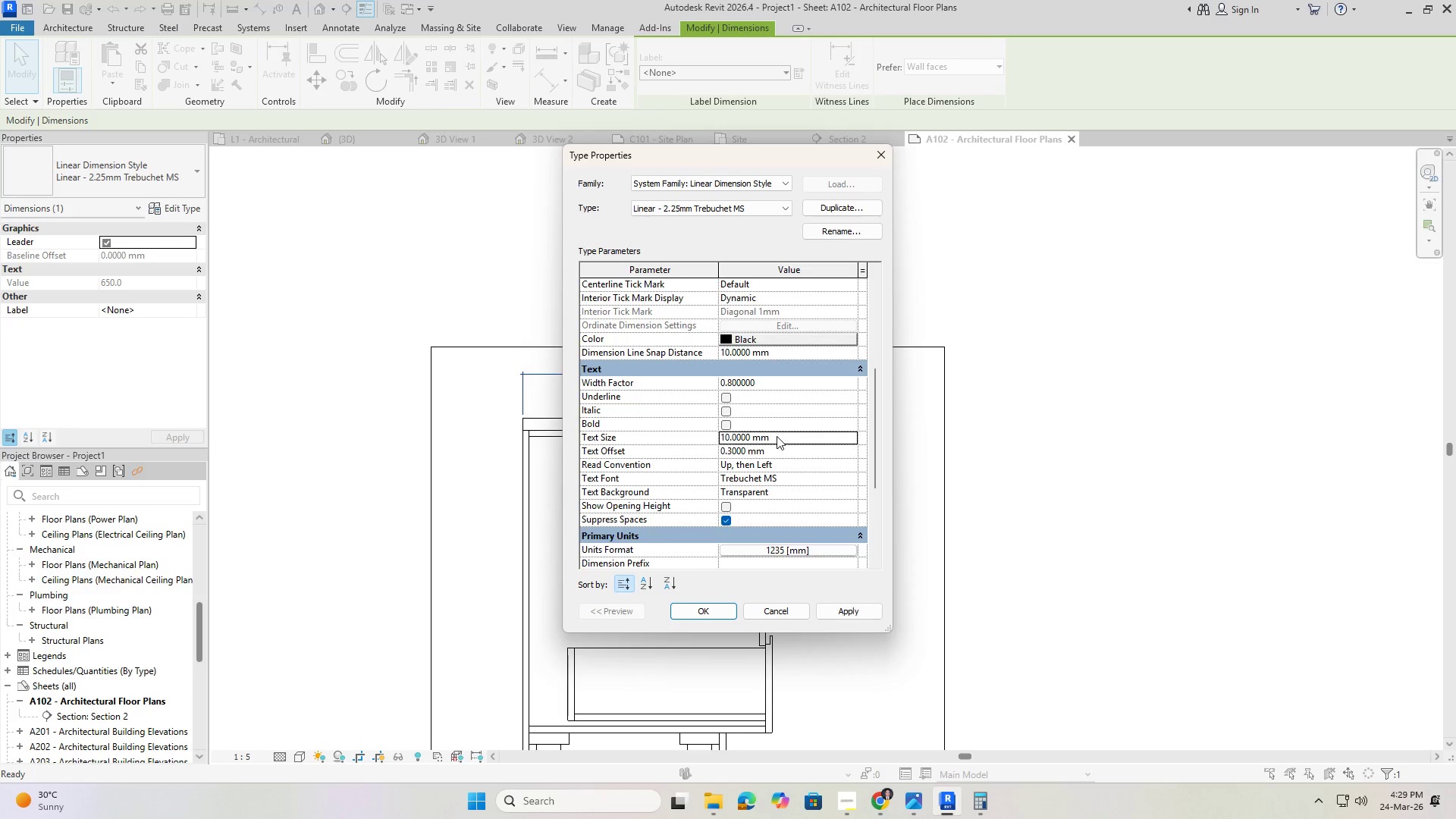 
key(NumpadEnter)
 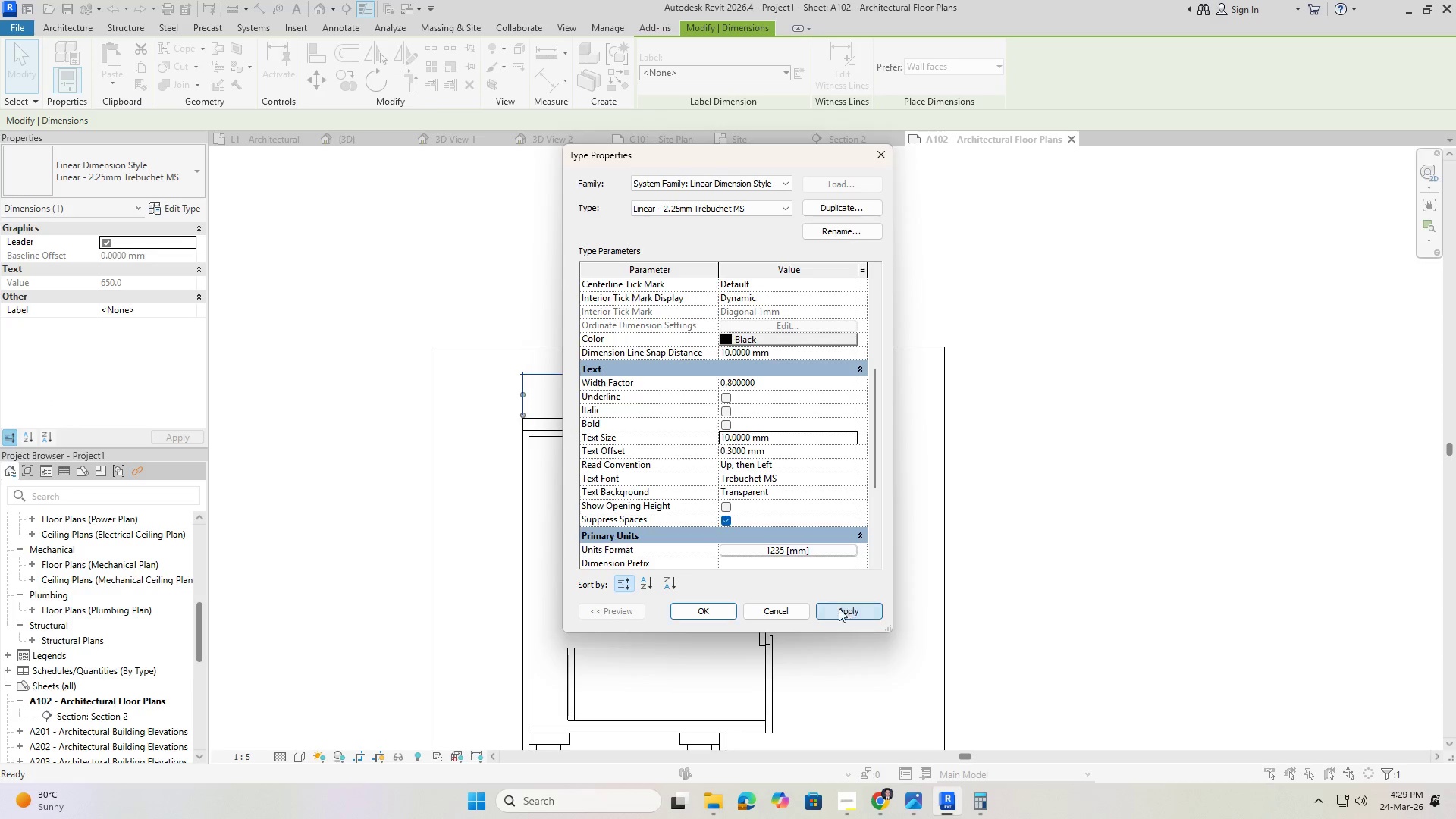 
double_click([722, 604])
 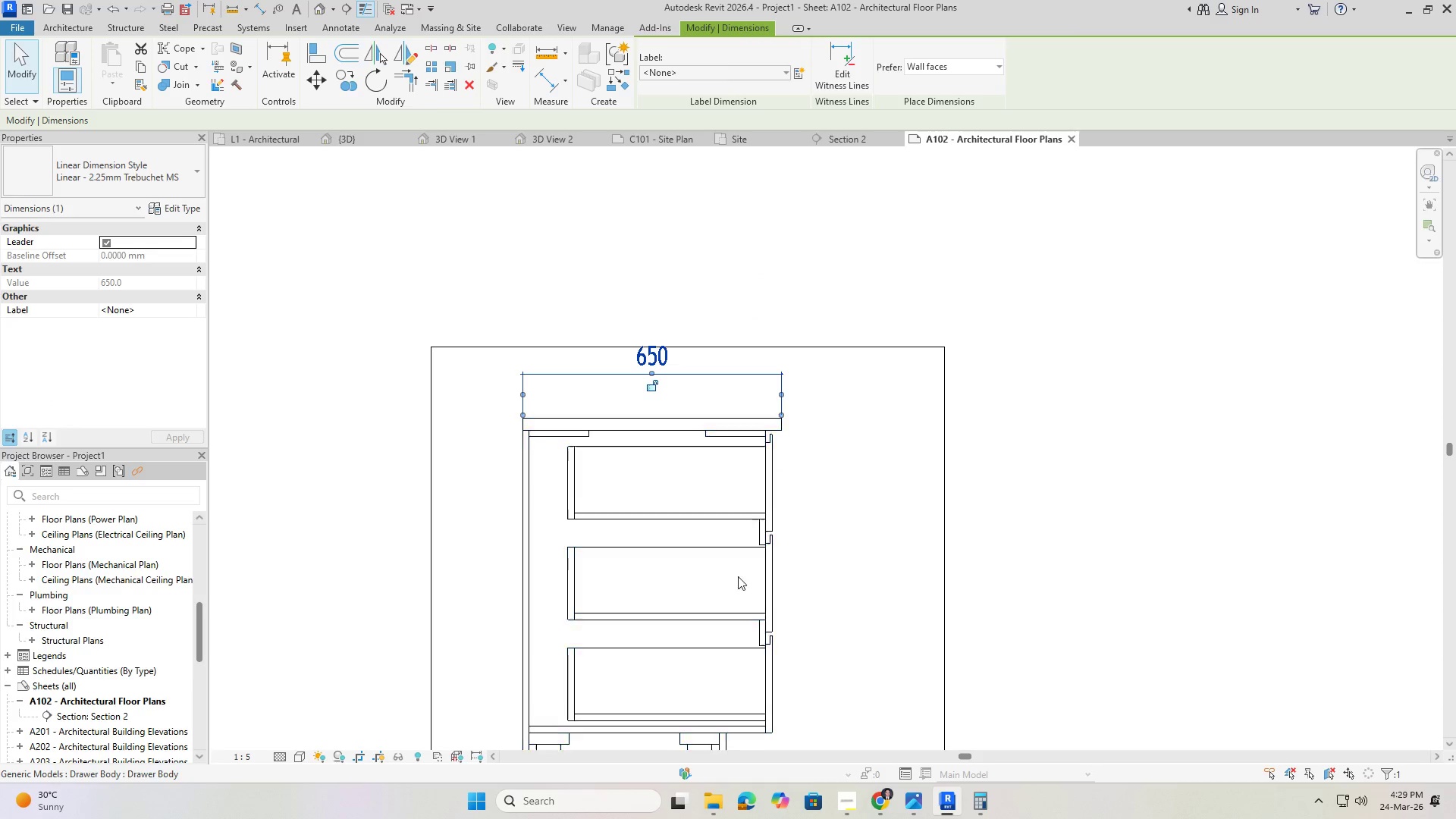 
key(Escape)
 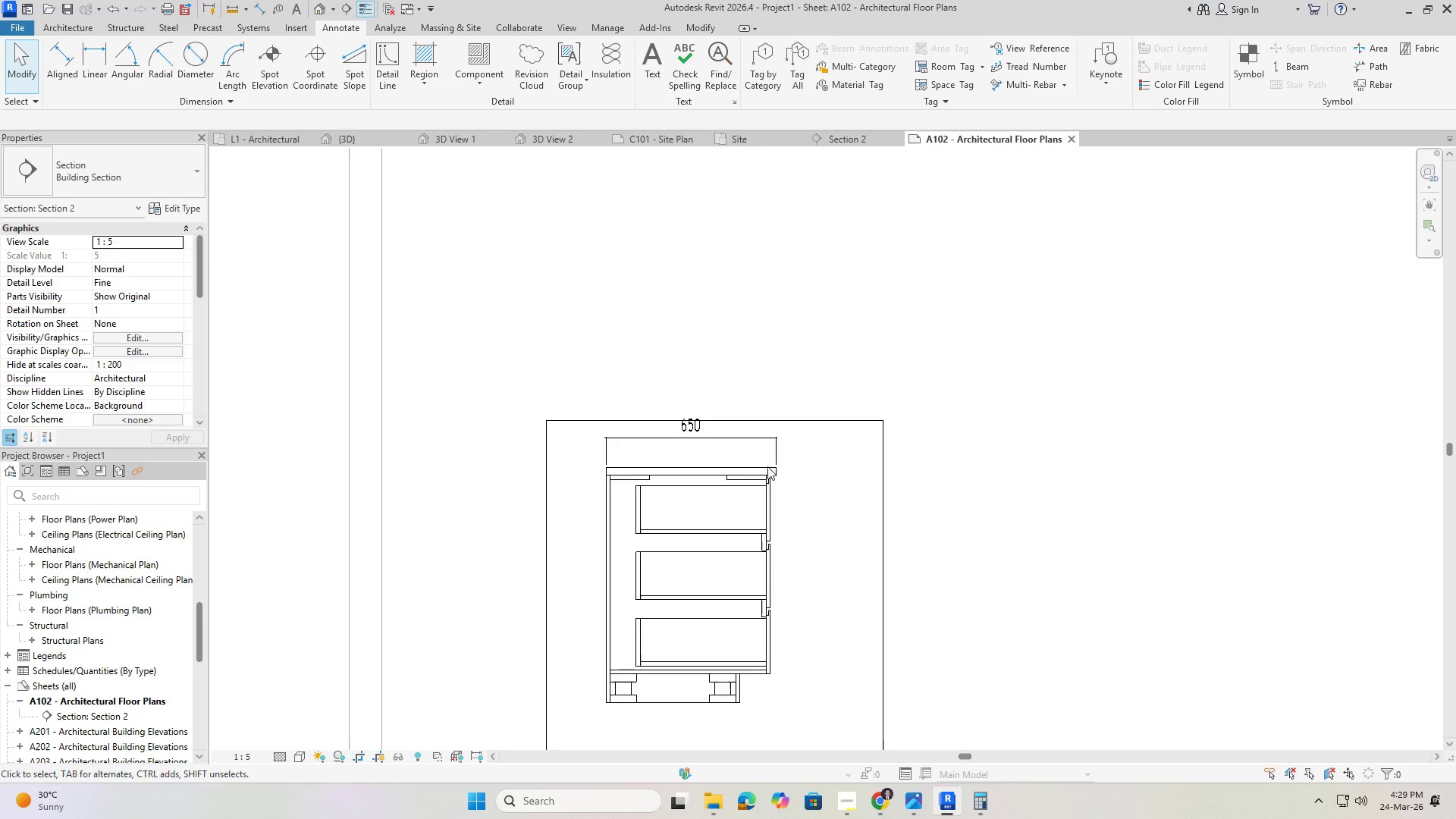 
key(Escape)
 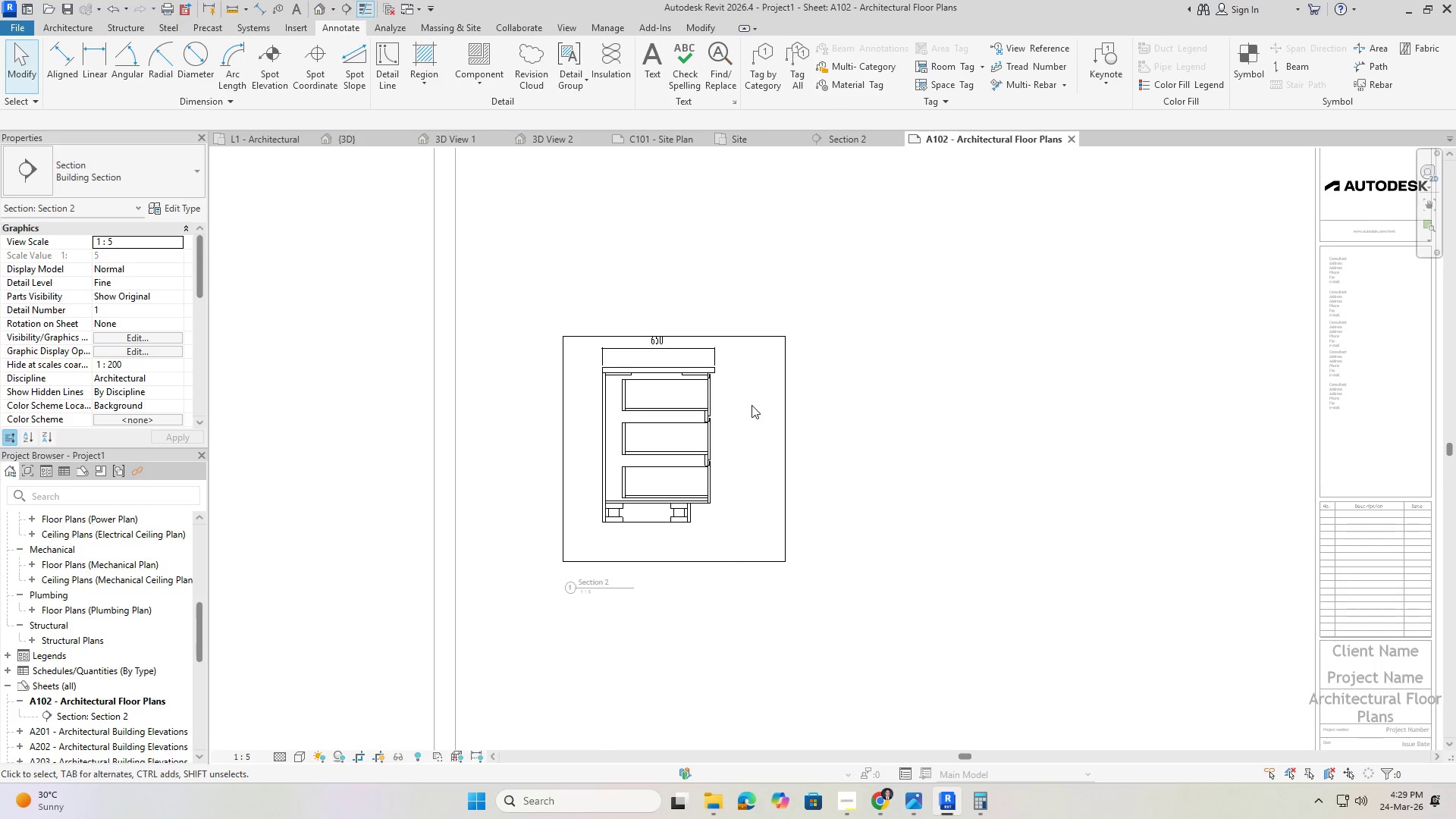 
scroll: coordinate [742, 397], scroll_direction: down, amount: 6.0
 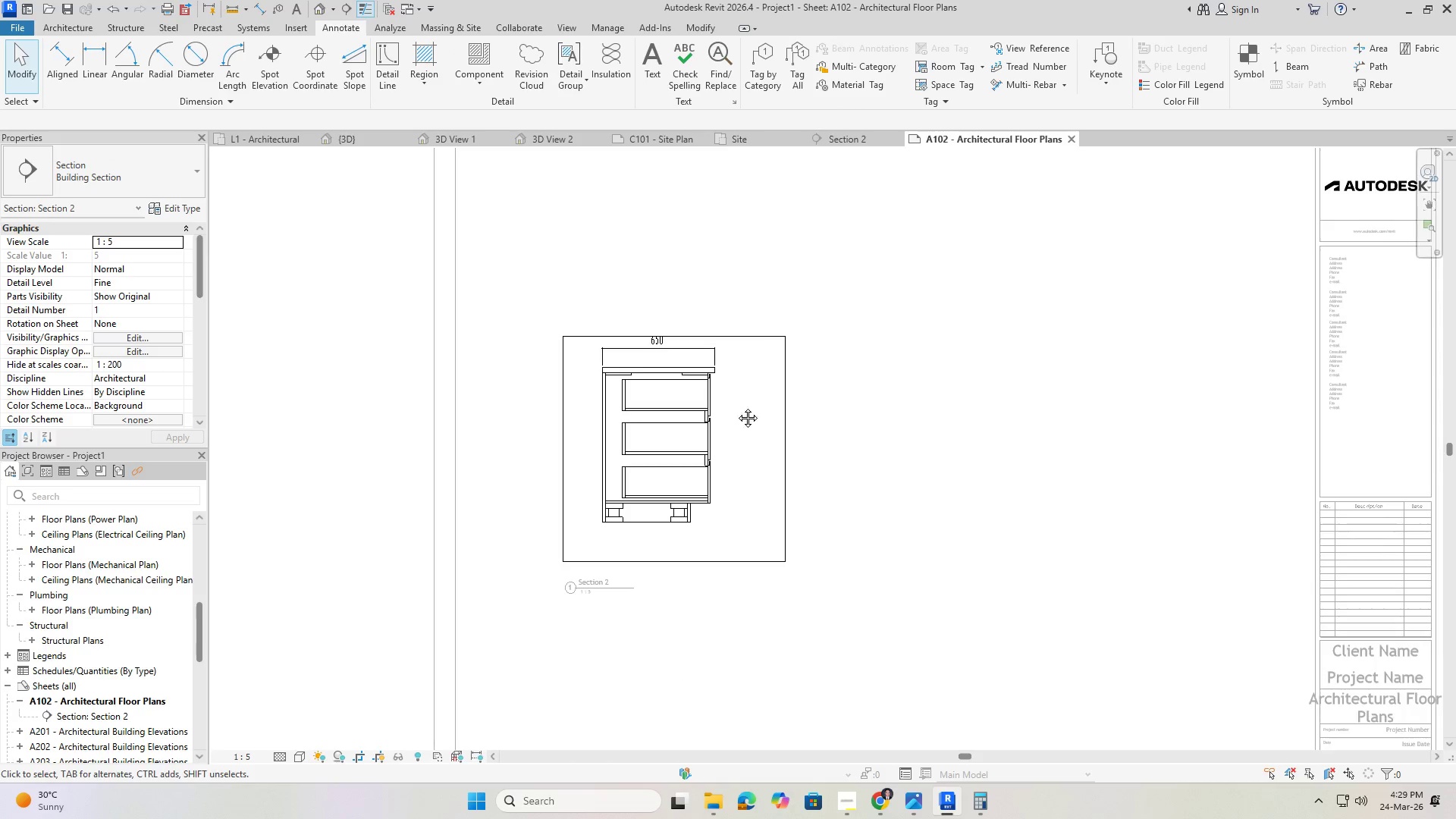 
scroll: coordinate [607, 367], scroll_direction: up, amount: 4.0
 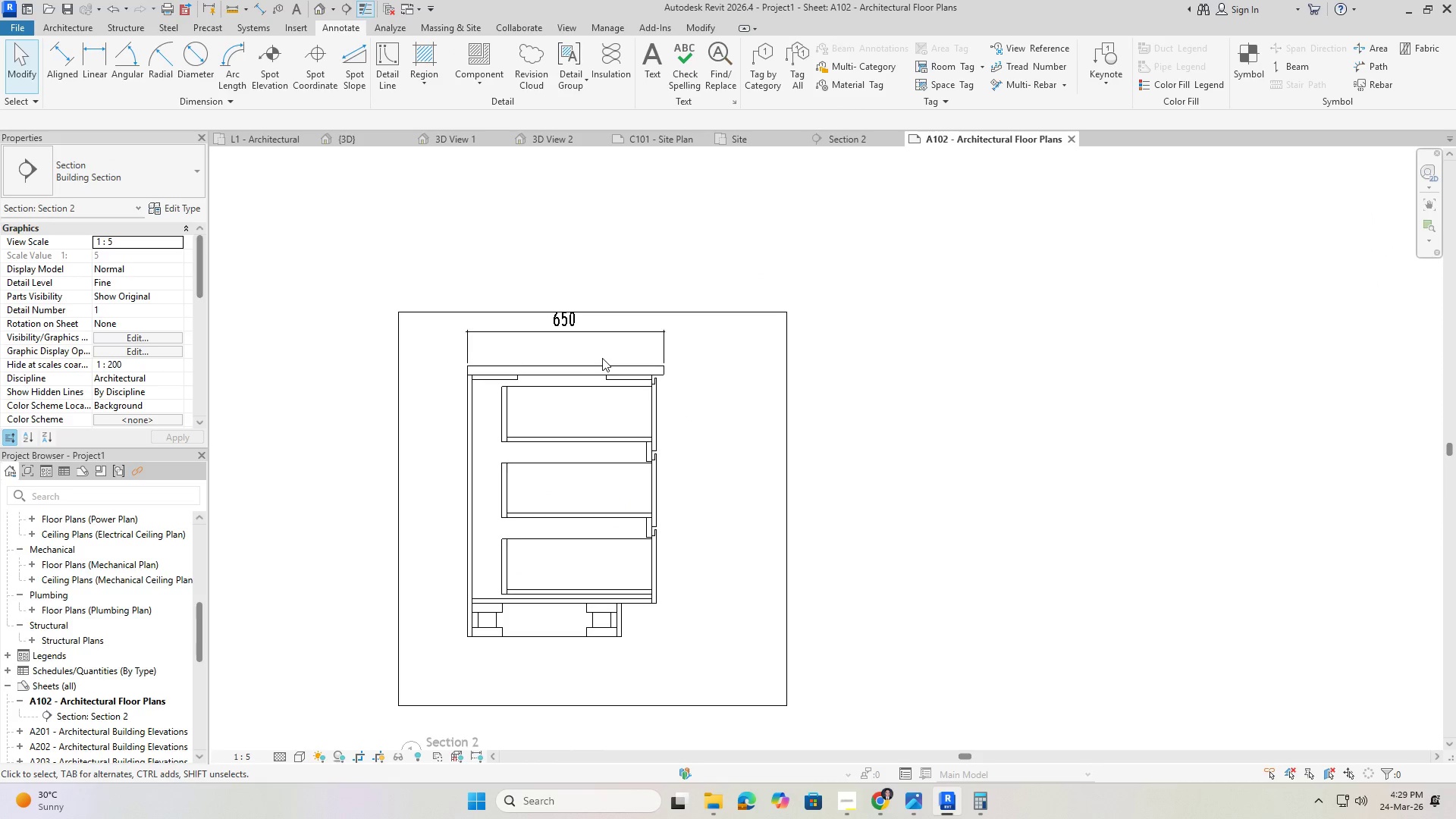 
key(Control+Z)
 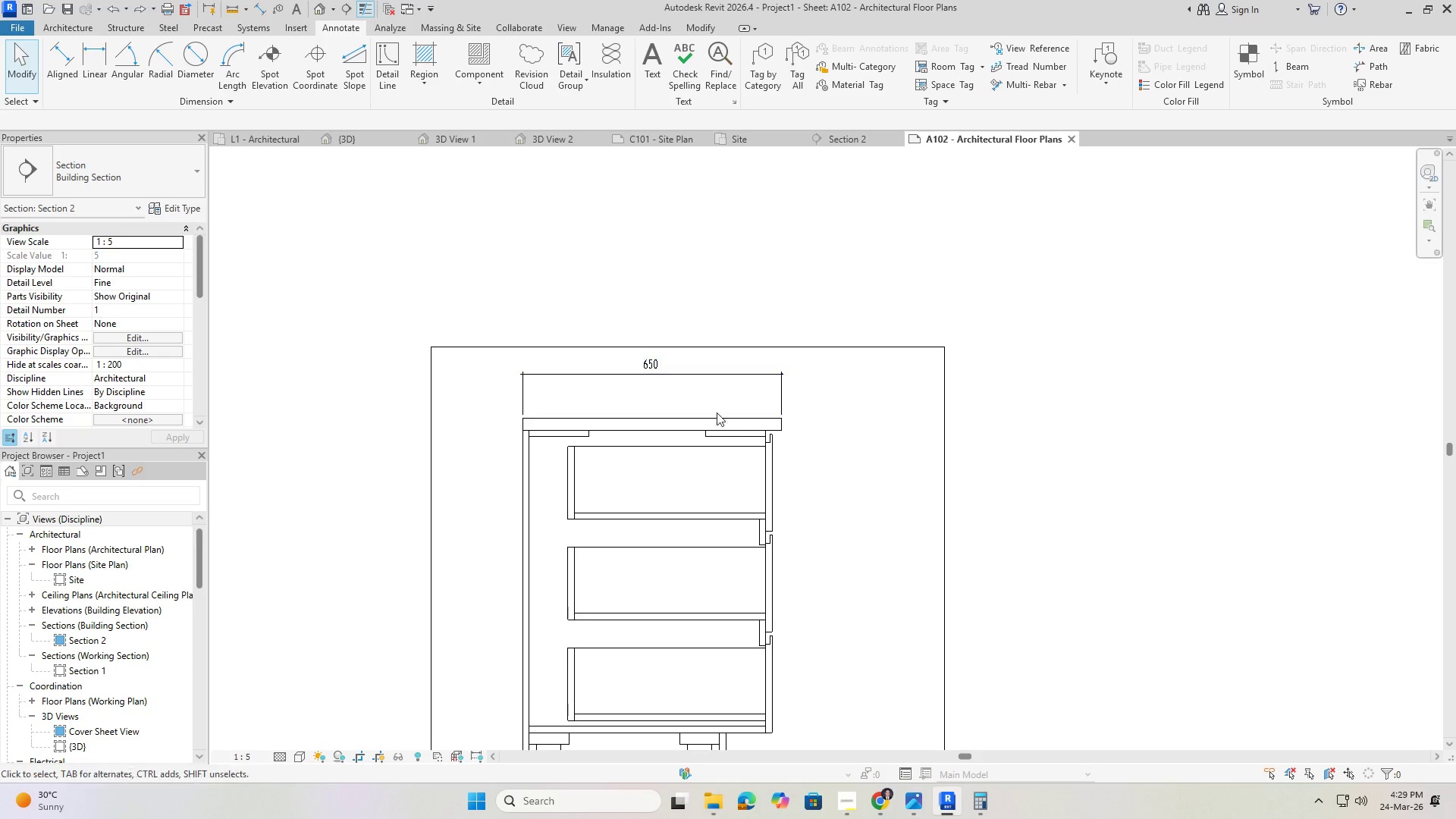 
scroll: coordinate [724, 405], scroll_direction: down, amount: 4.0
 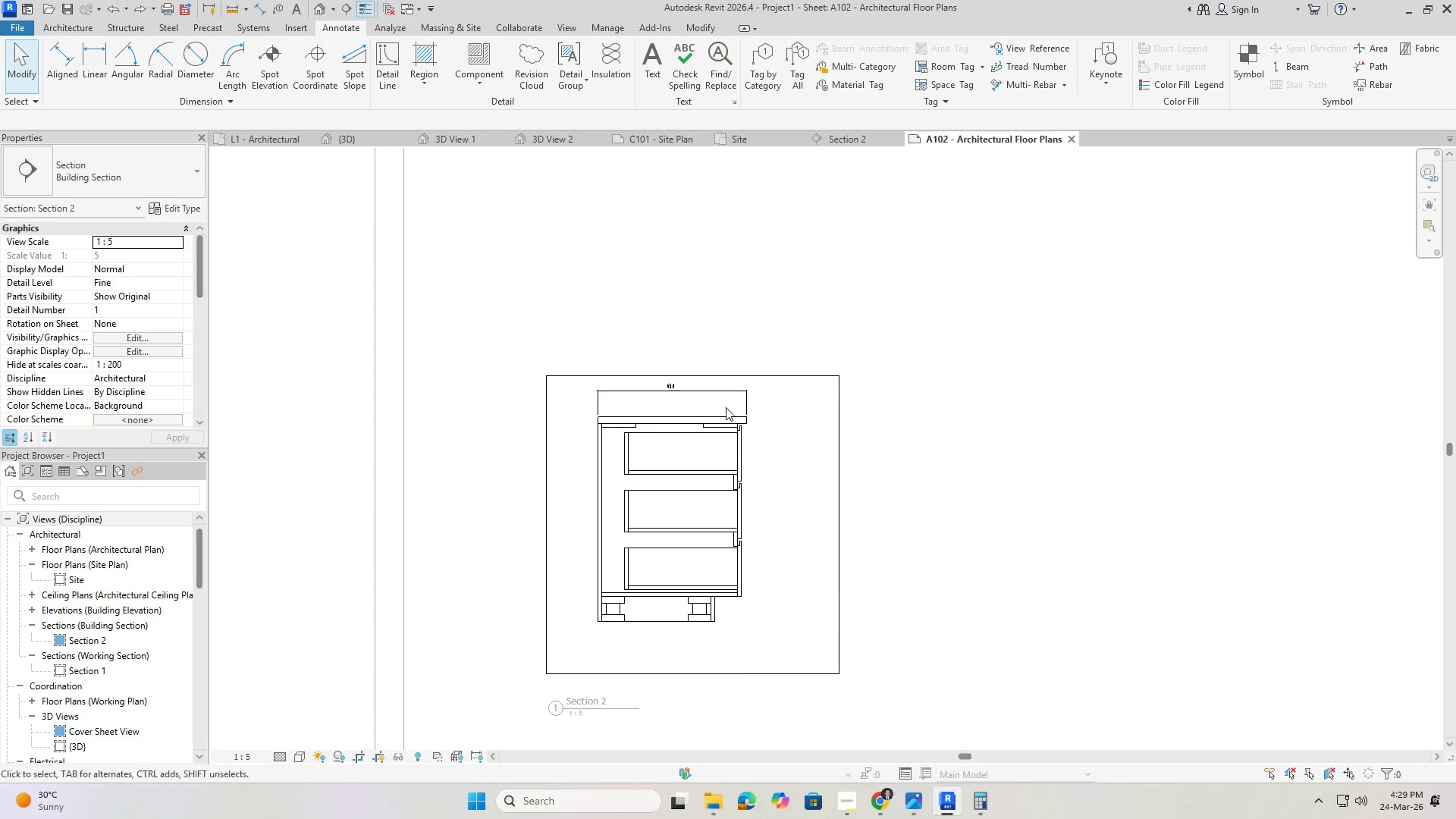 
left_click([674, 386])
 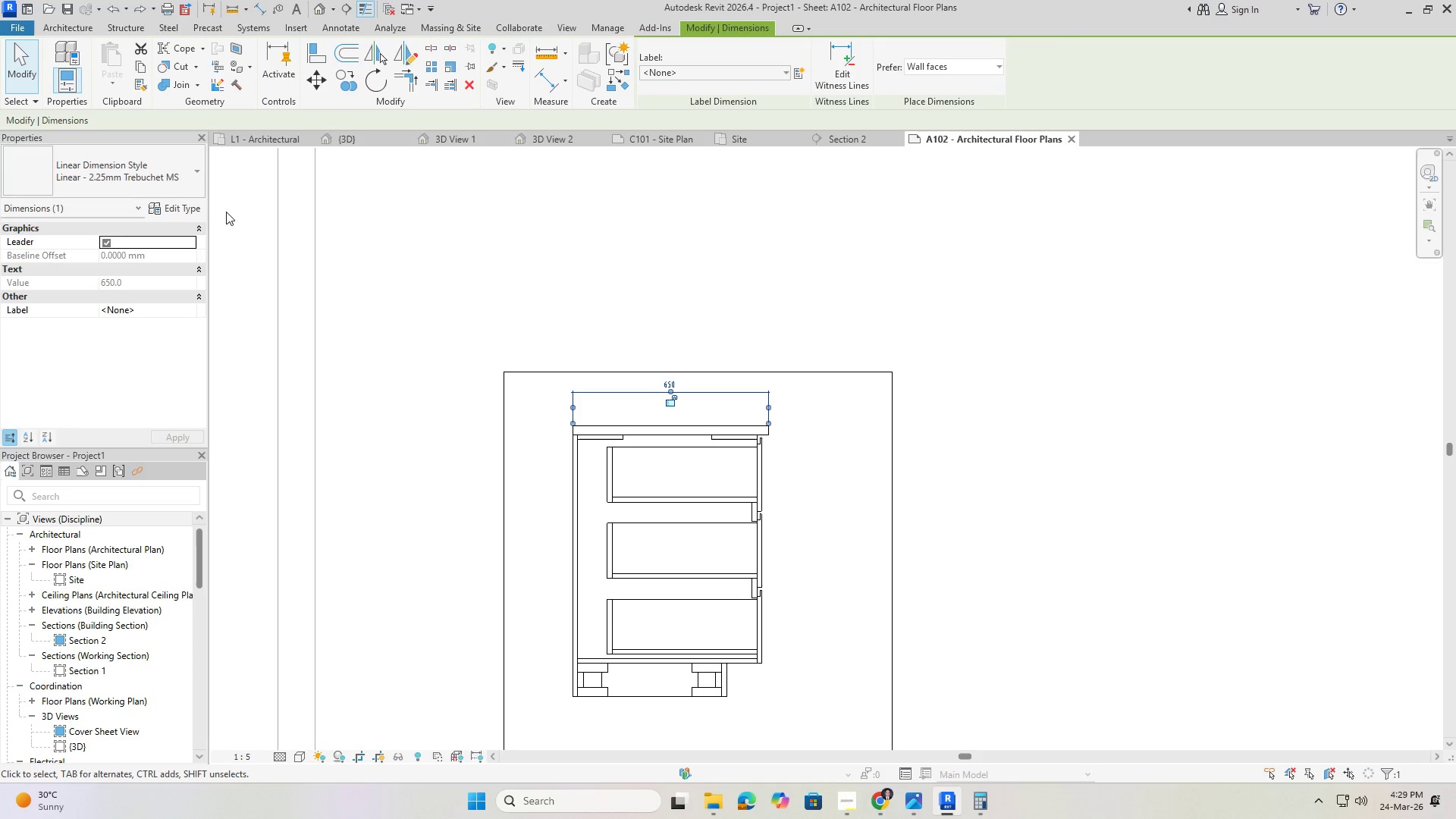 
scroll: coordinate [676, 388], scroll_direction: up, amount: 2.0
 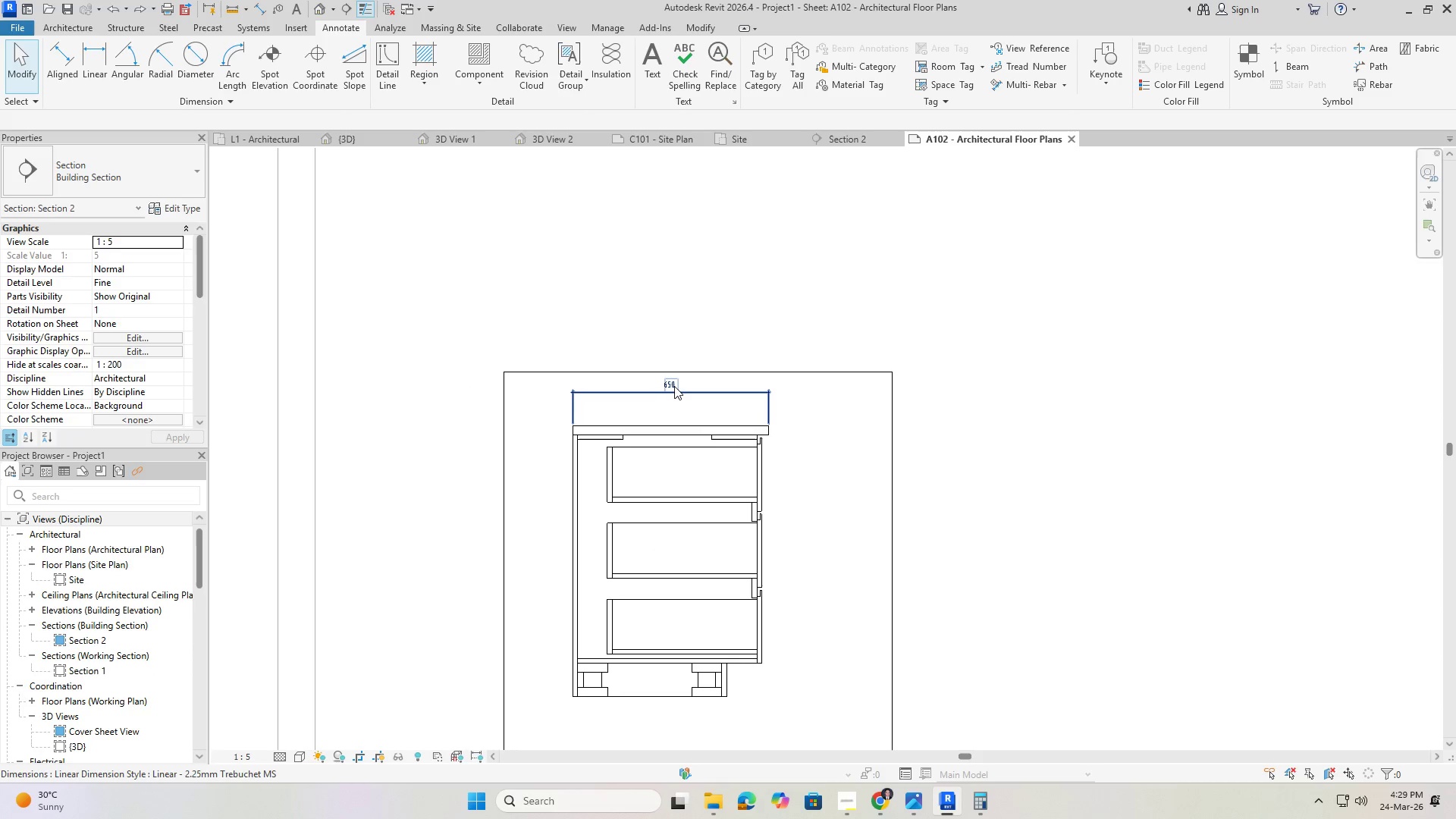 
left_click([196, 212])
 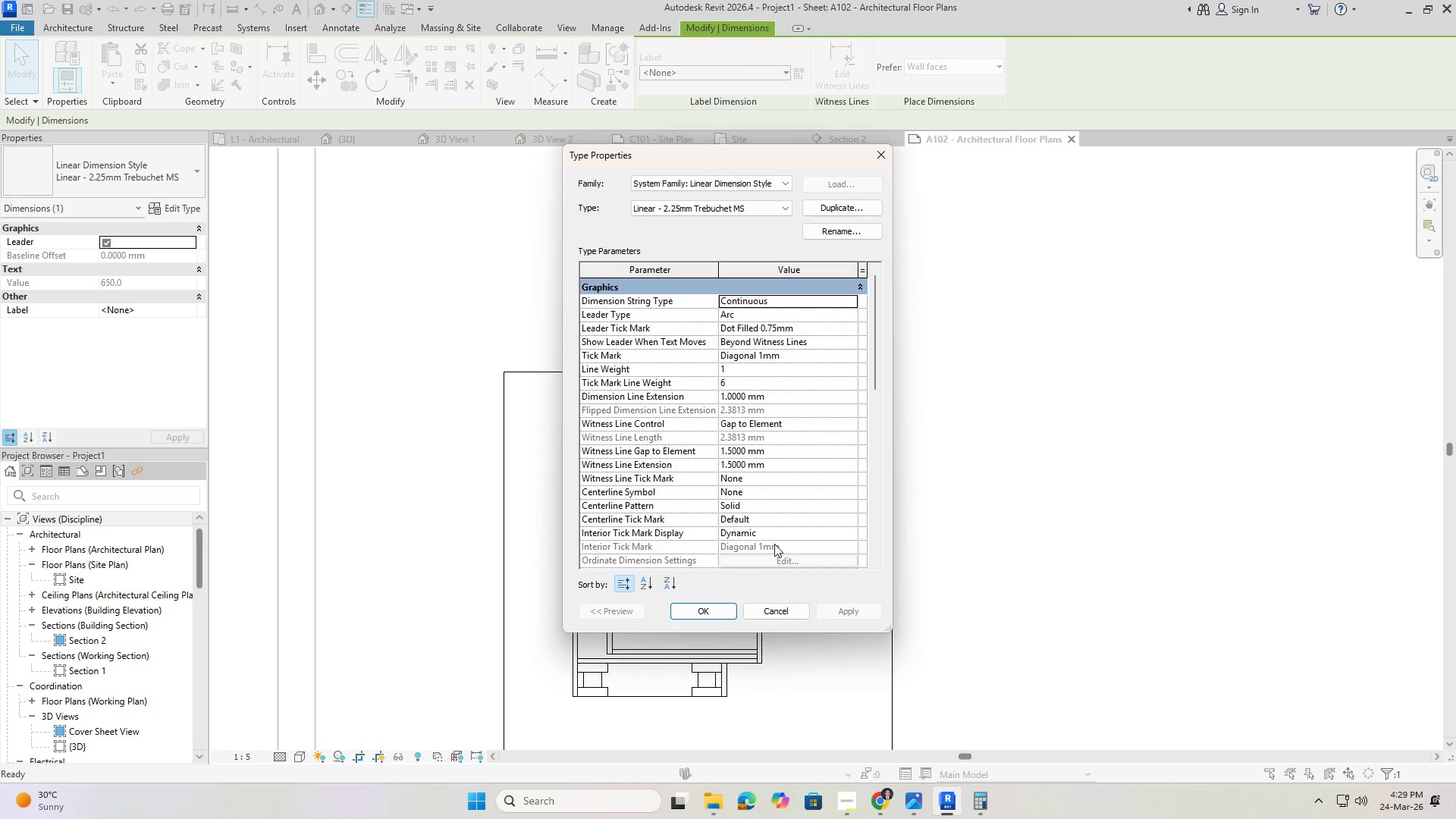 
scroll: coordinate [767, 525], scroll_direction: down, amount: 6.0
 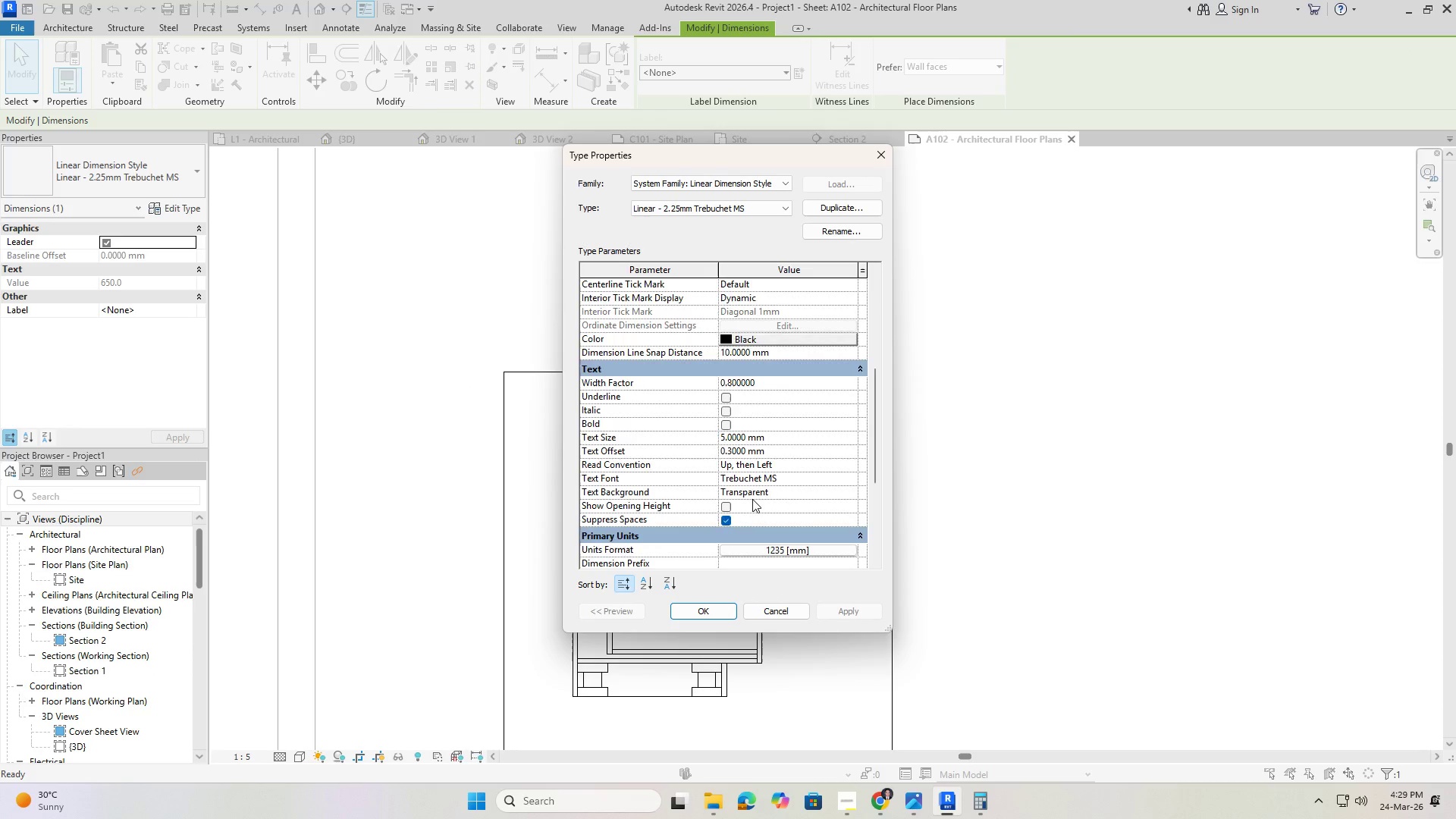 
scroll: coordinate [755, 493], scroll_direction: up, amount: 4.0
 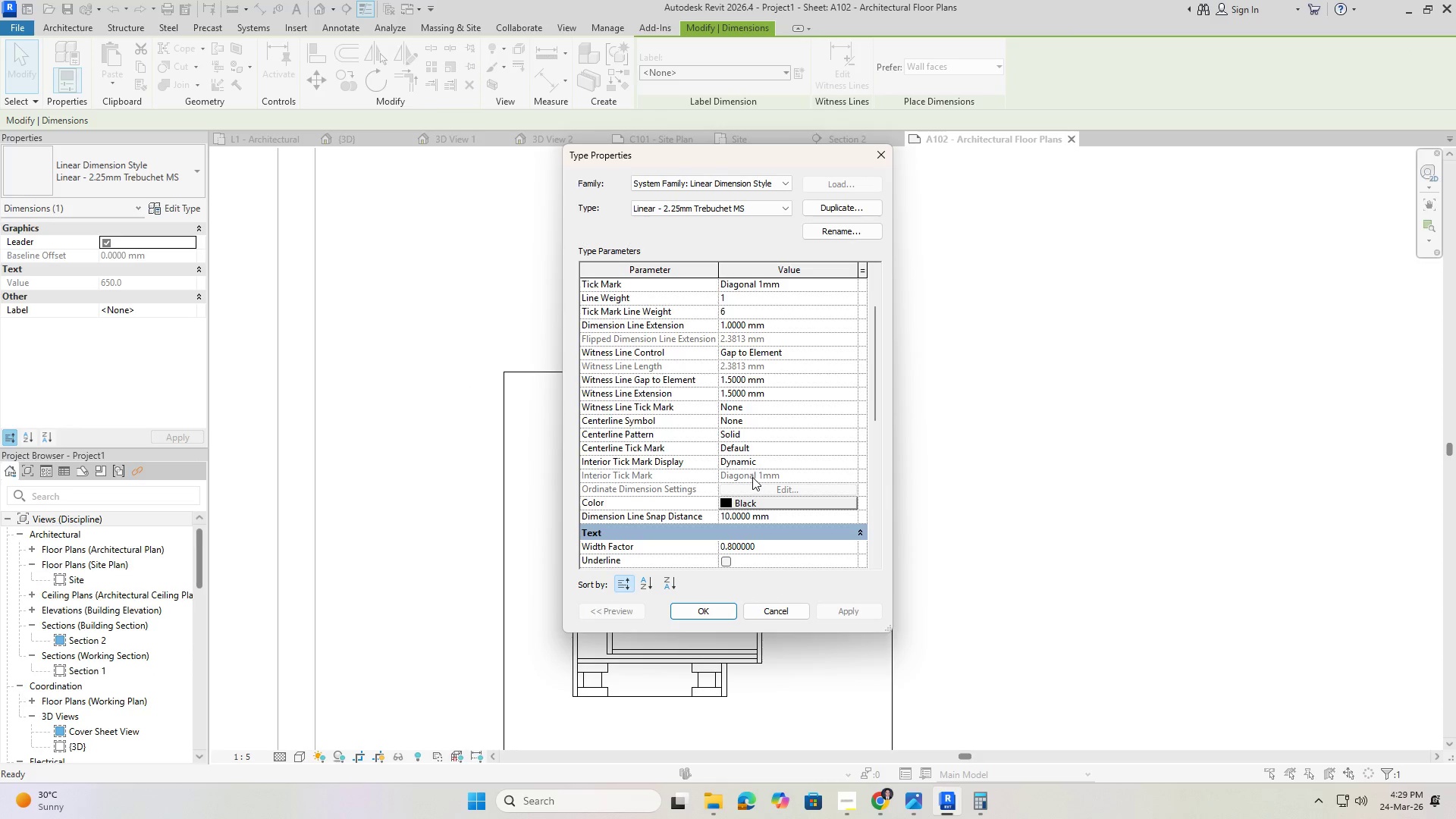 
scroll: coordinate [764, 463], scroll_direction: down, amount: 9.0
 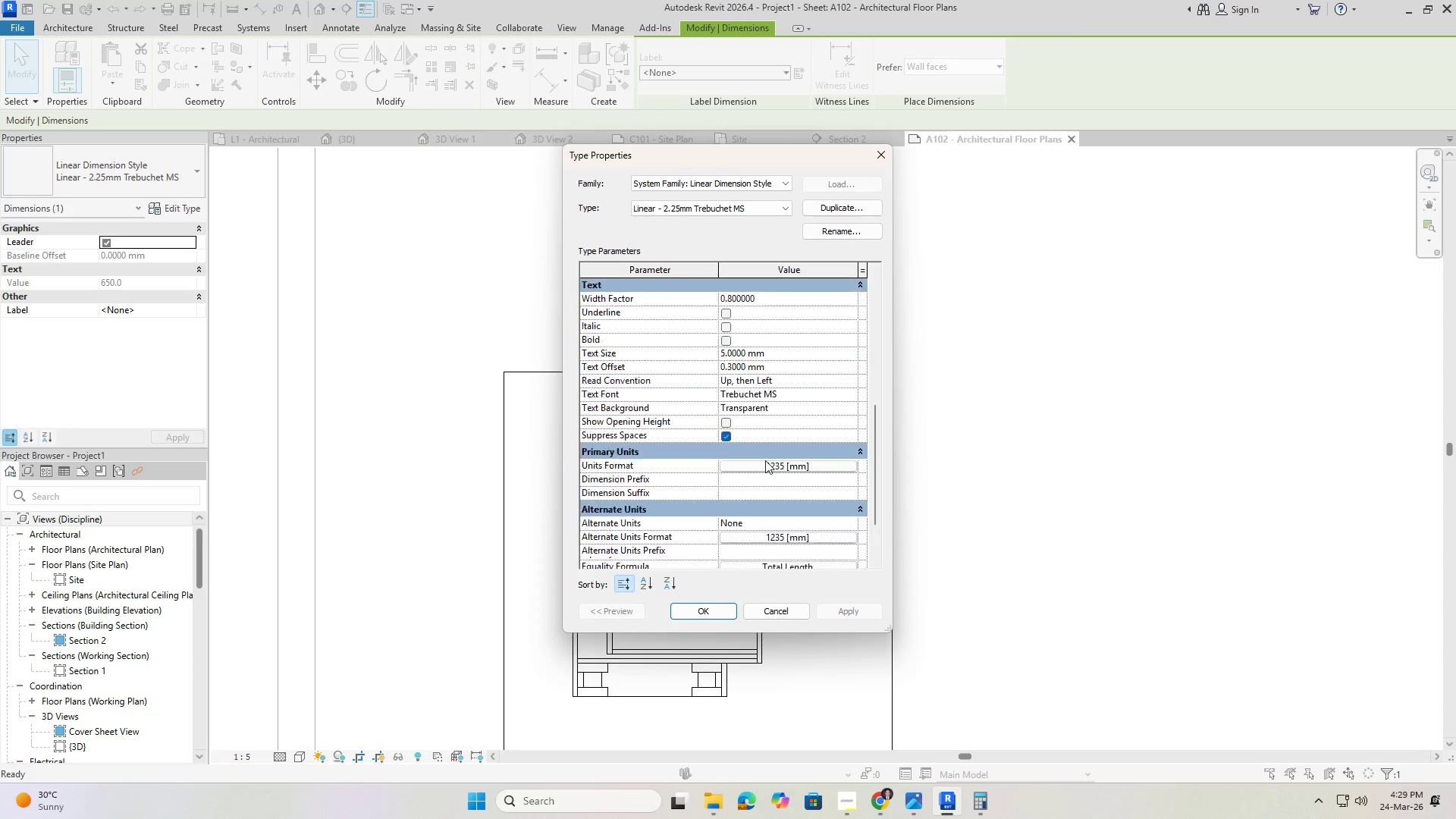 
scroll: coordinate [767, 460], scroll_direction: up, amount: 6.0
 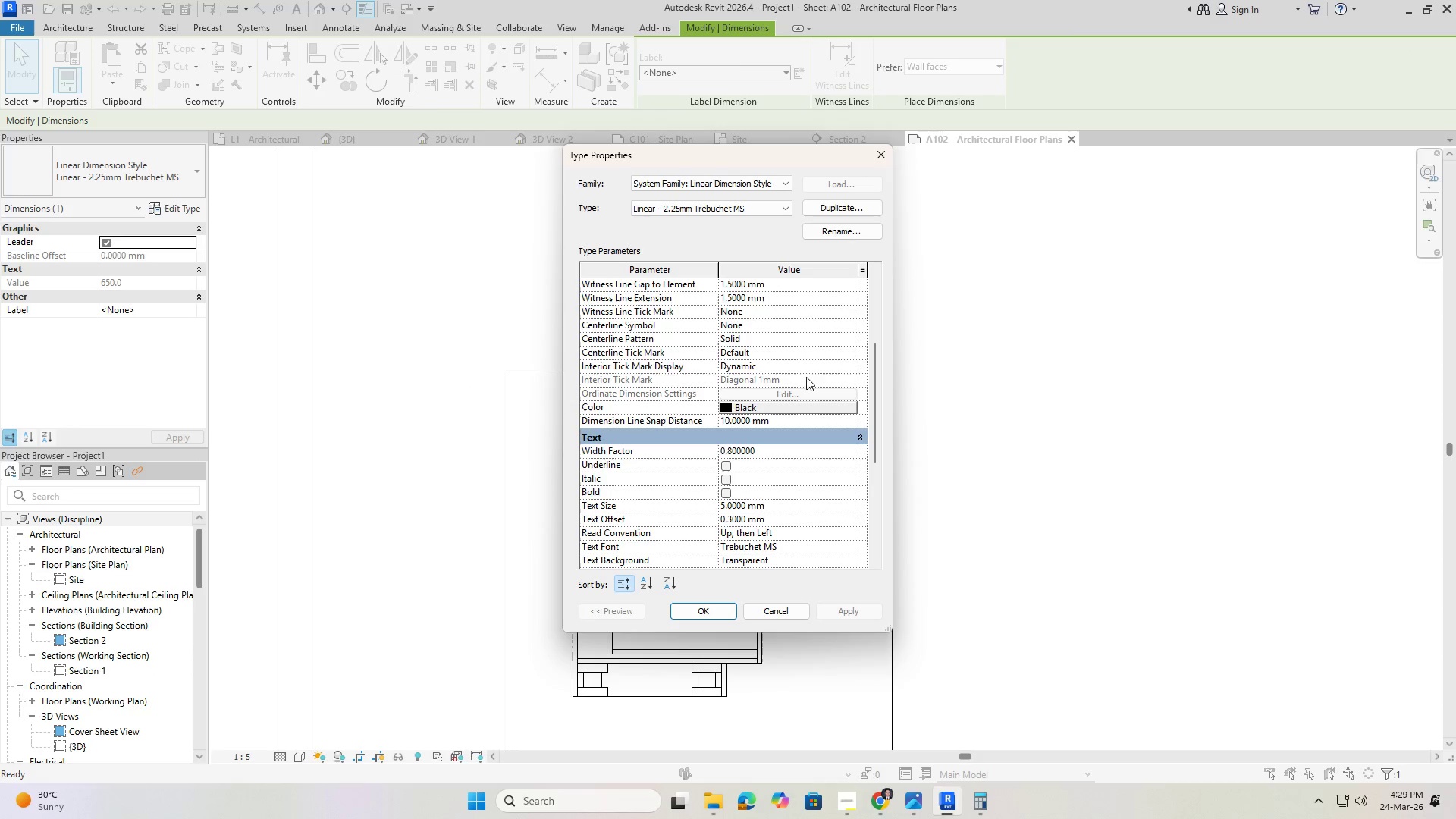 
left_click([717, 606])
 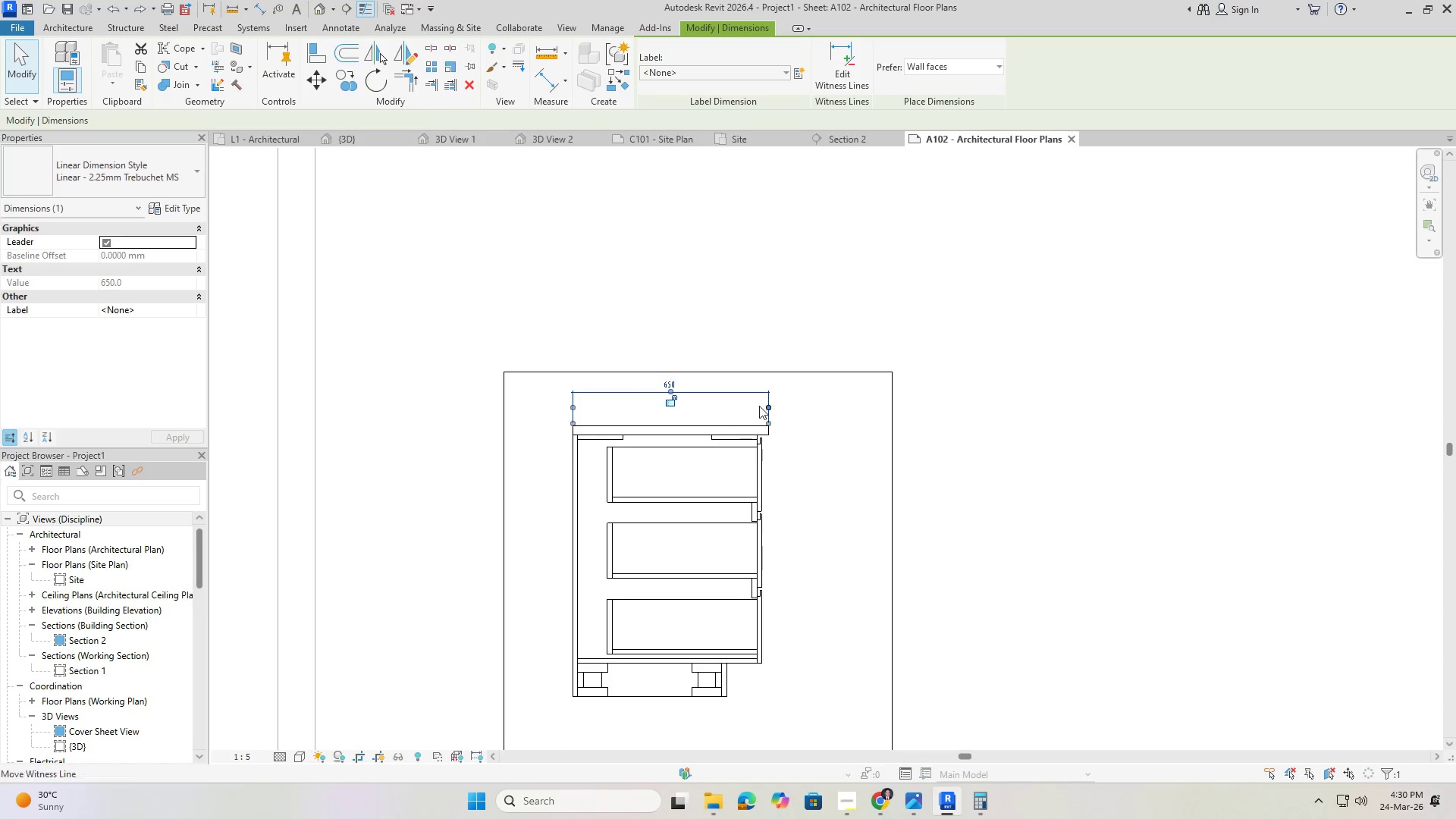 
key(Escape)
 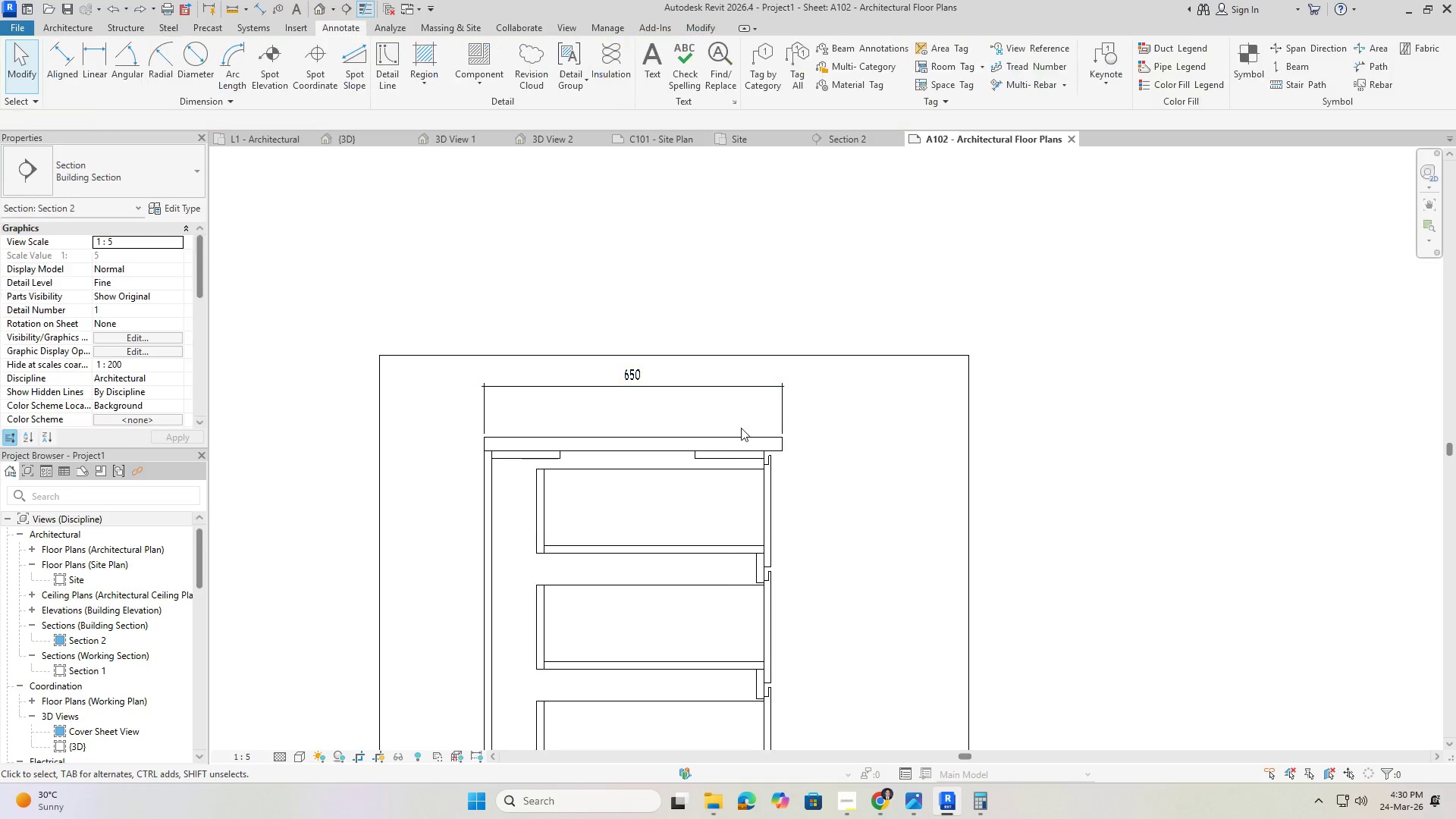 
key(Escape)
 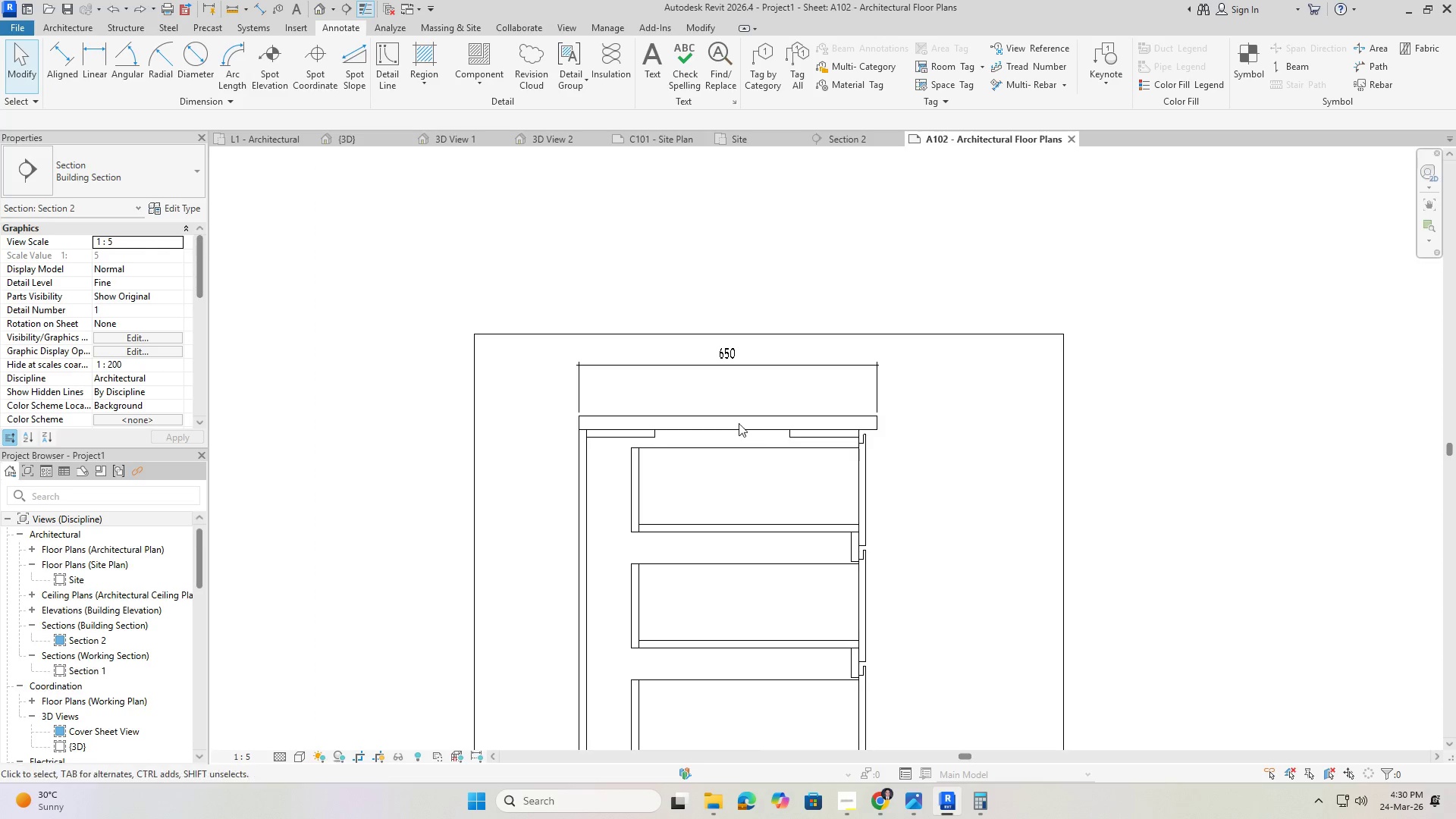 
scroll: coordinate [742, 404], scroll_direction: up, amount: 3.0
 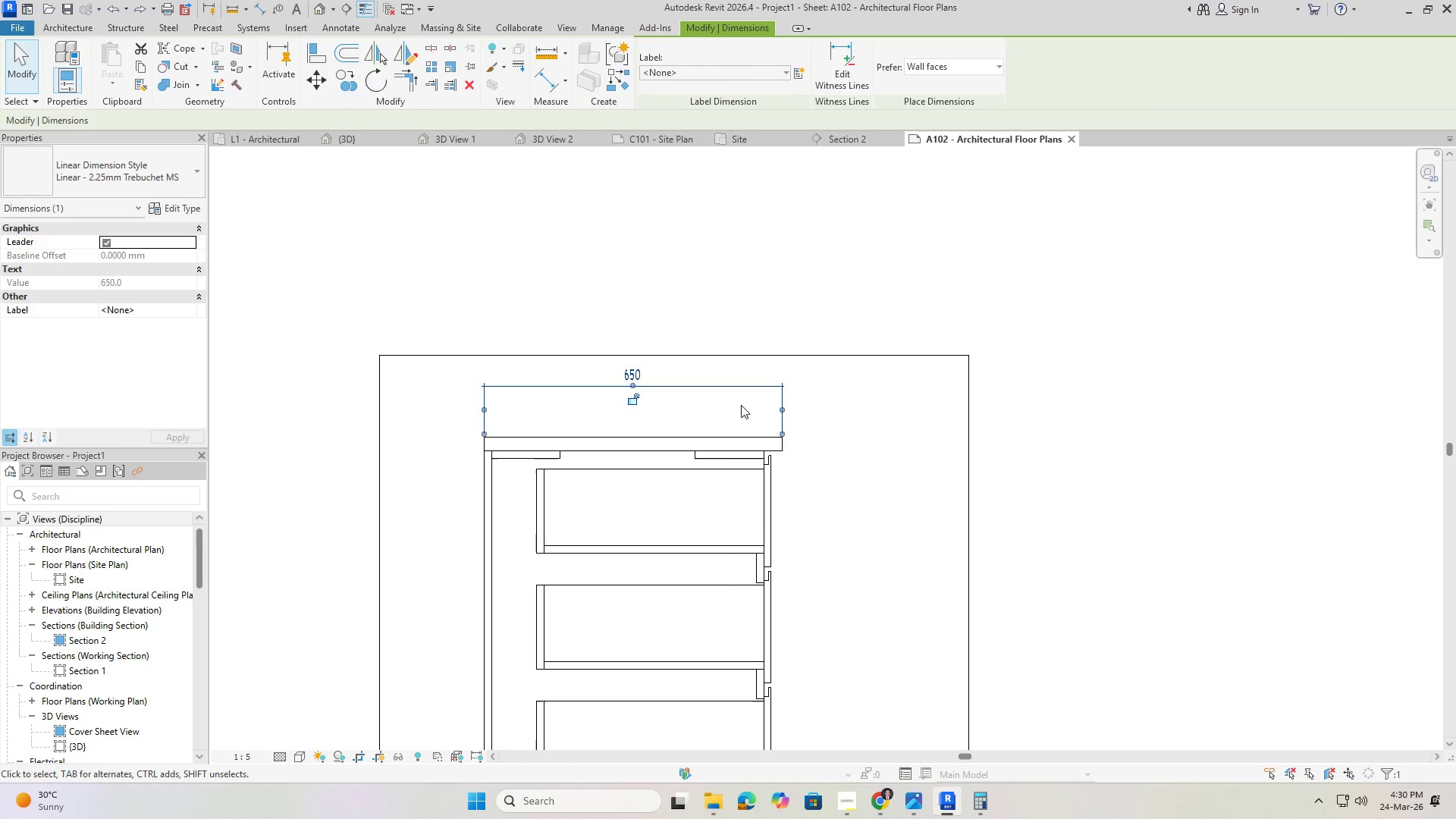 
scroll: coordinate [724, 429], scroll_direction: down, amount: 1.0
 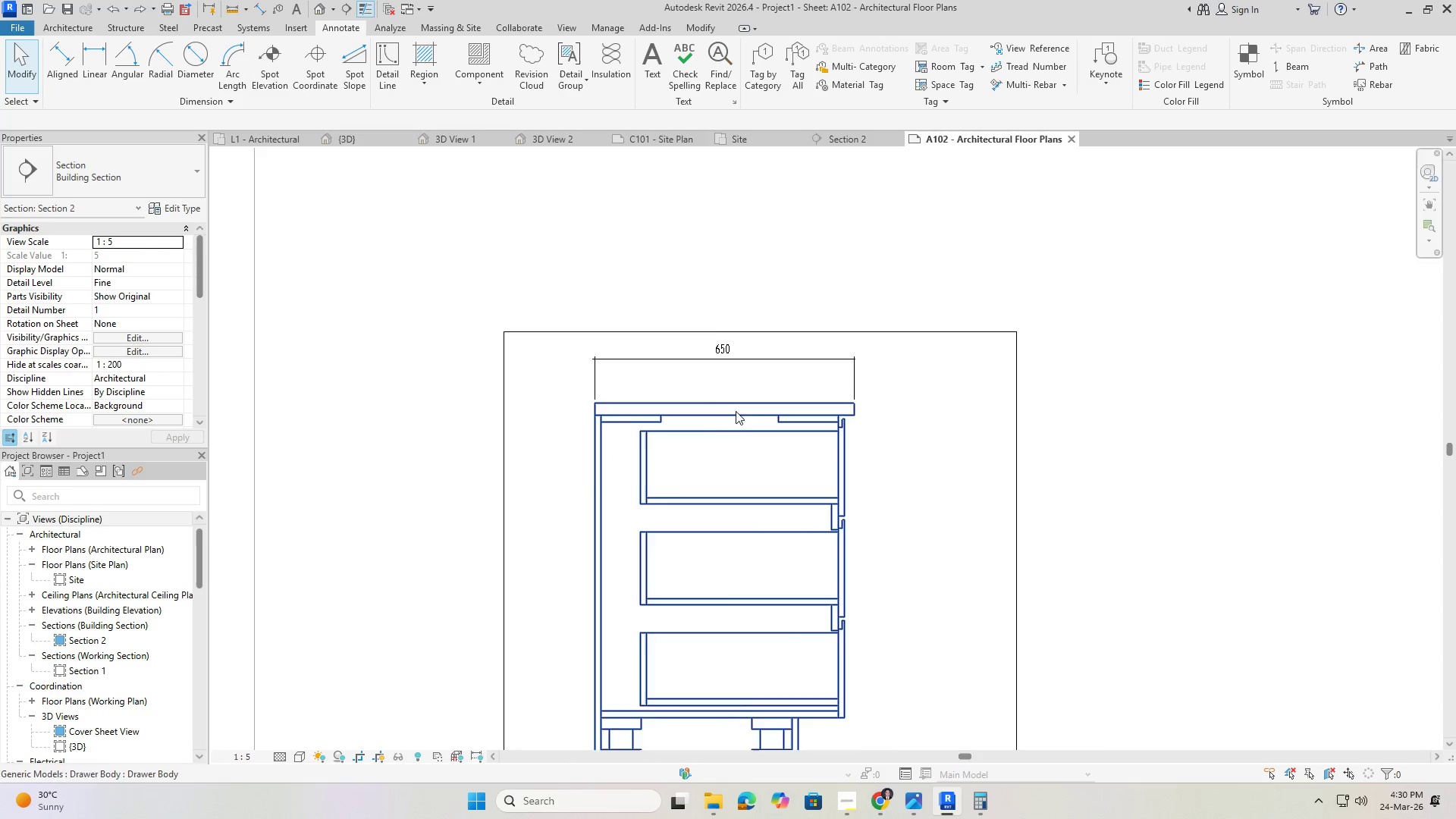 
scroll: coordinate [747, 410], scroll_direction: up, amount: 2.0
 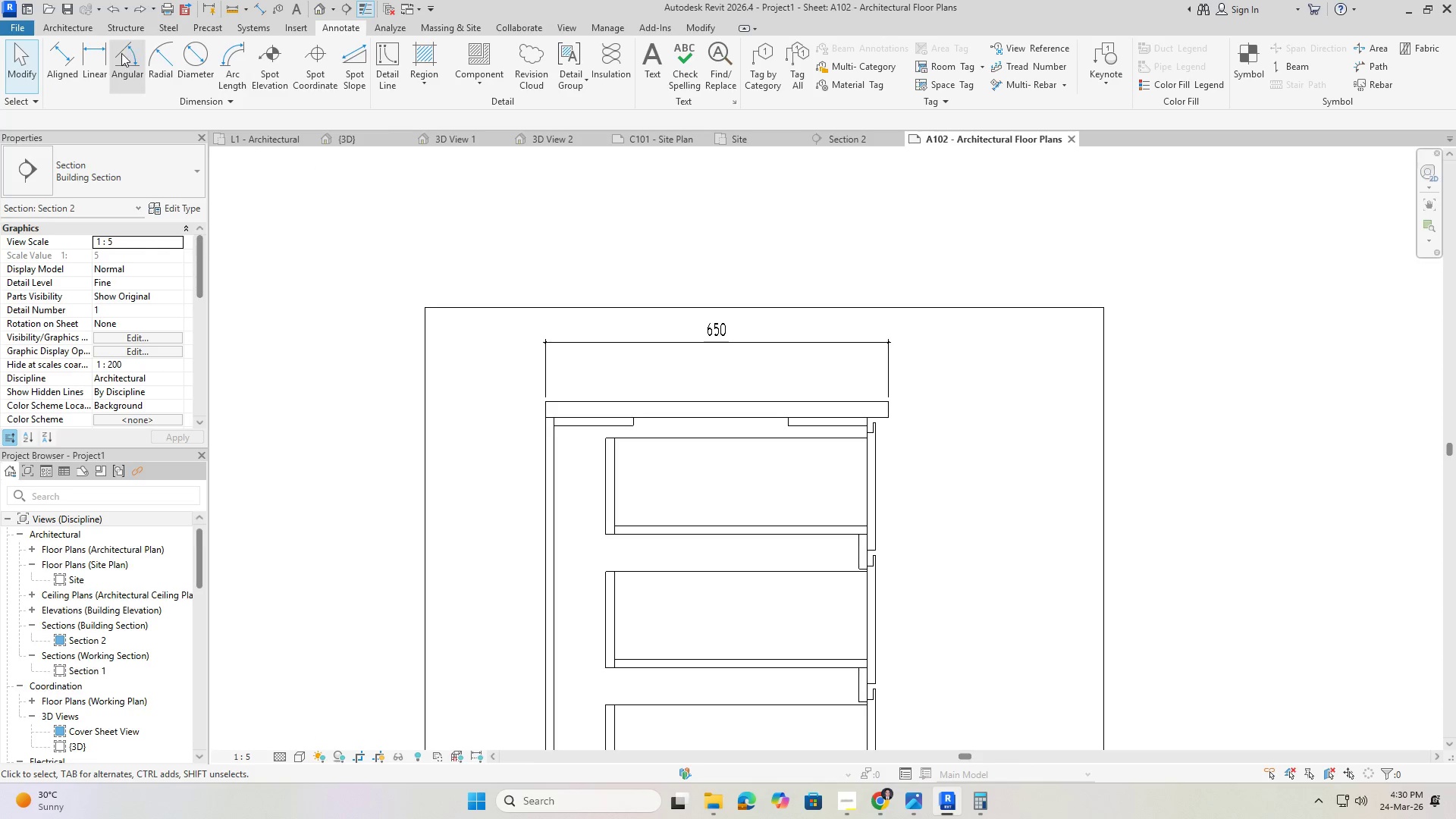 
left_click([55, 49])
 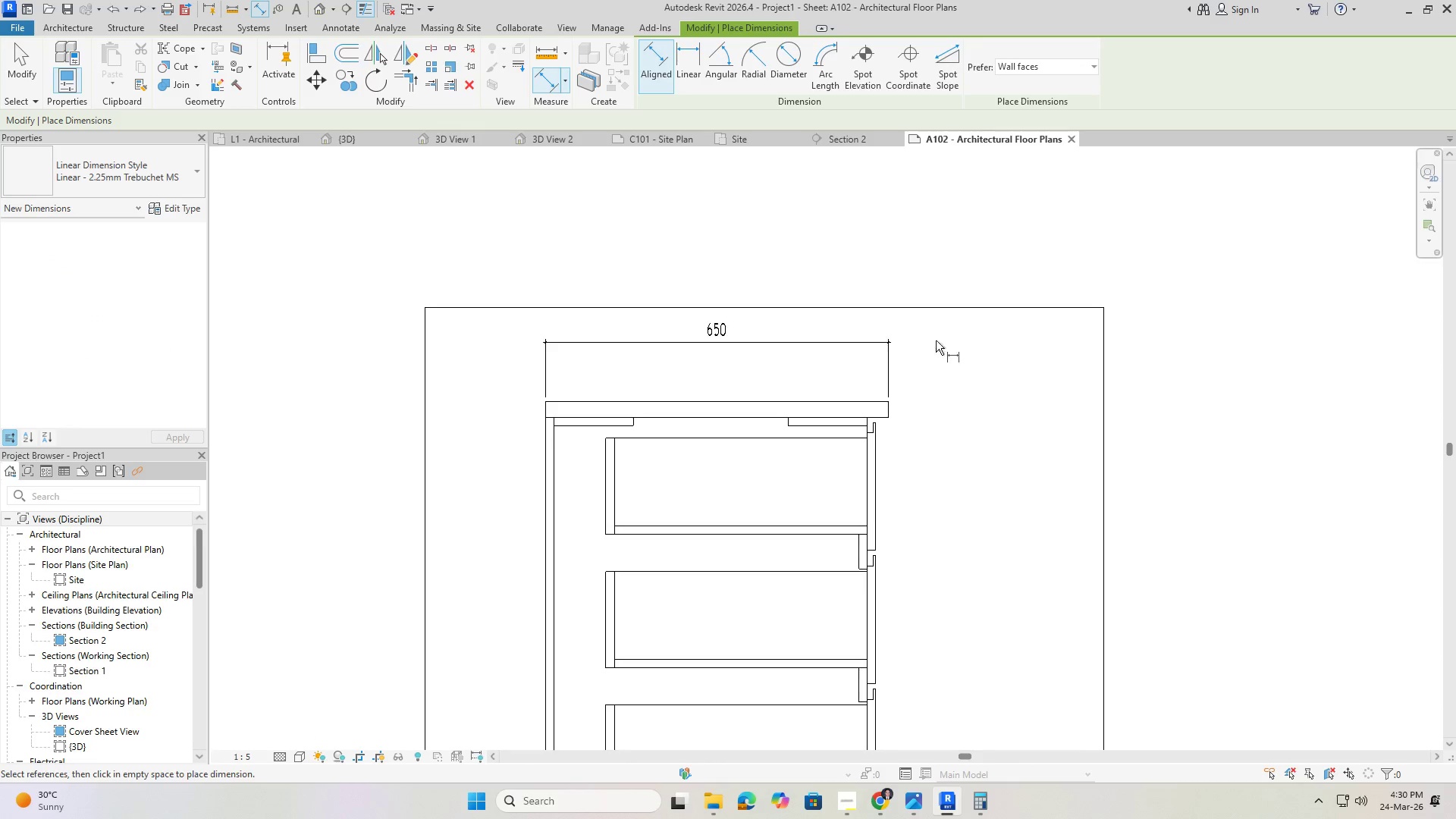 
scroll: coordinate [854, 453], scroll_direction: up, amount: 4.0
 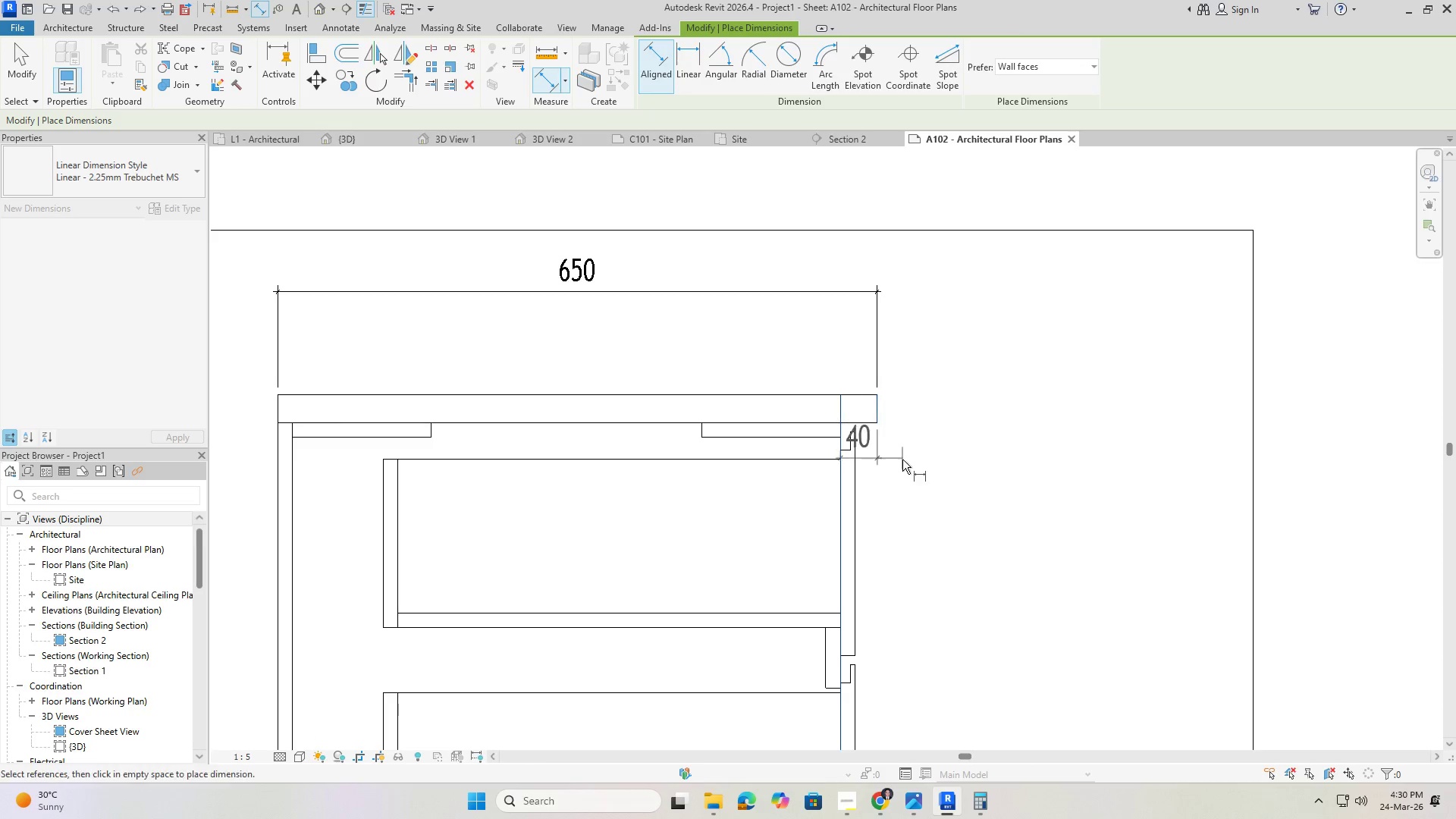 
scroll: coordinate [908, 396], scroll_direction: down, amount: 1.0
 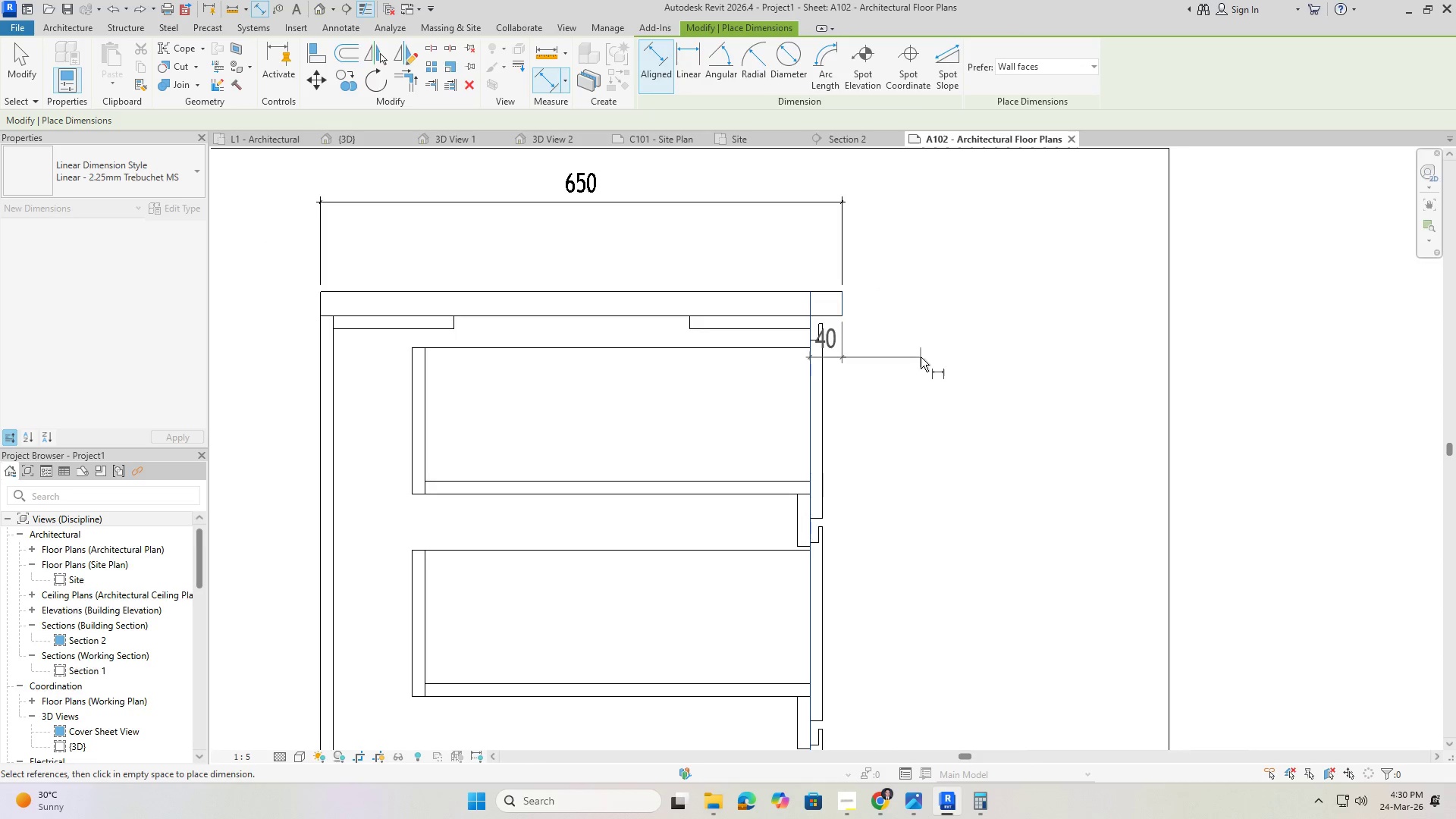 
left_click([921, 358])
 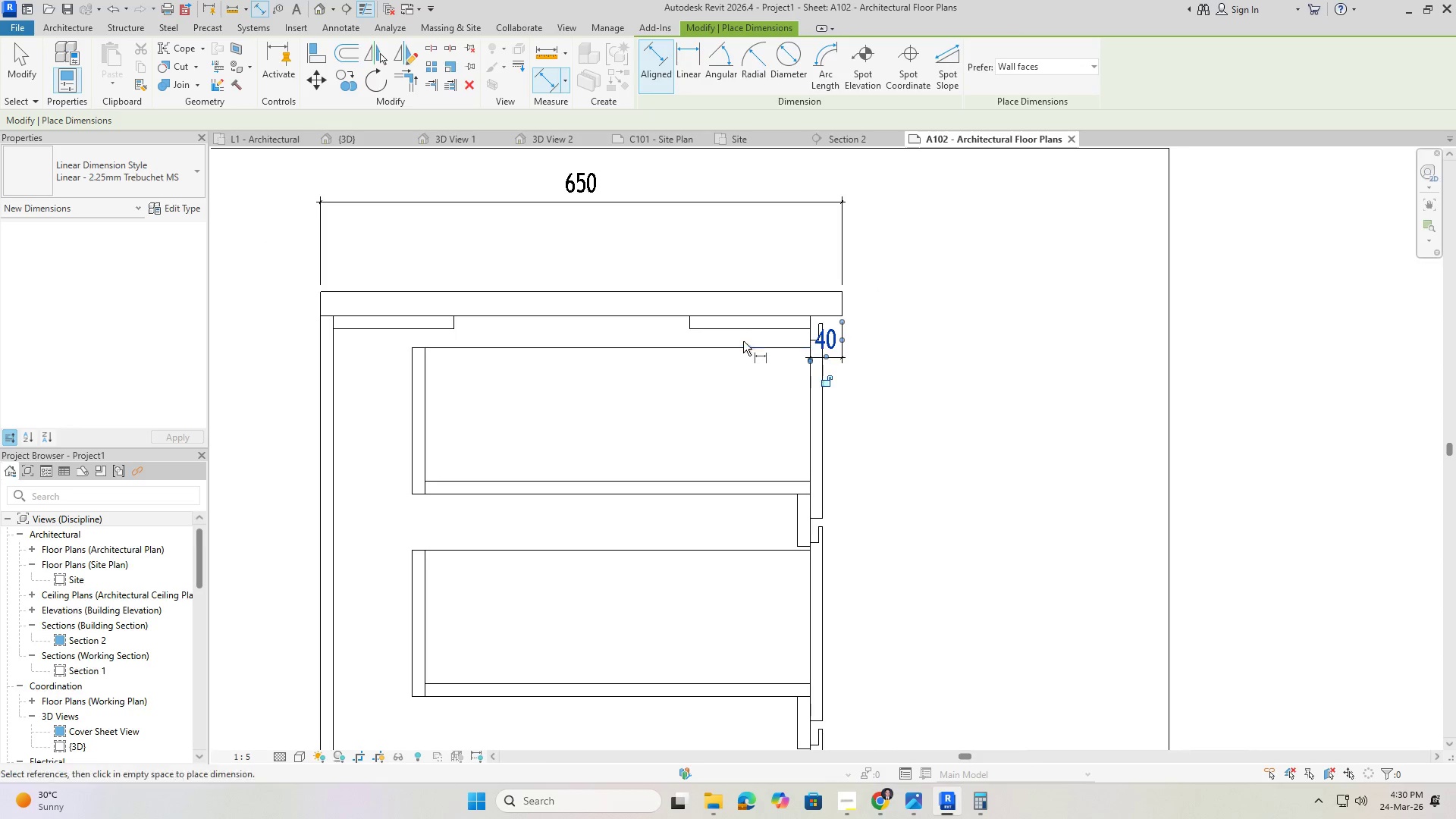 
key(Escape)
 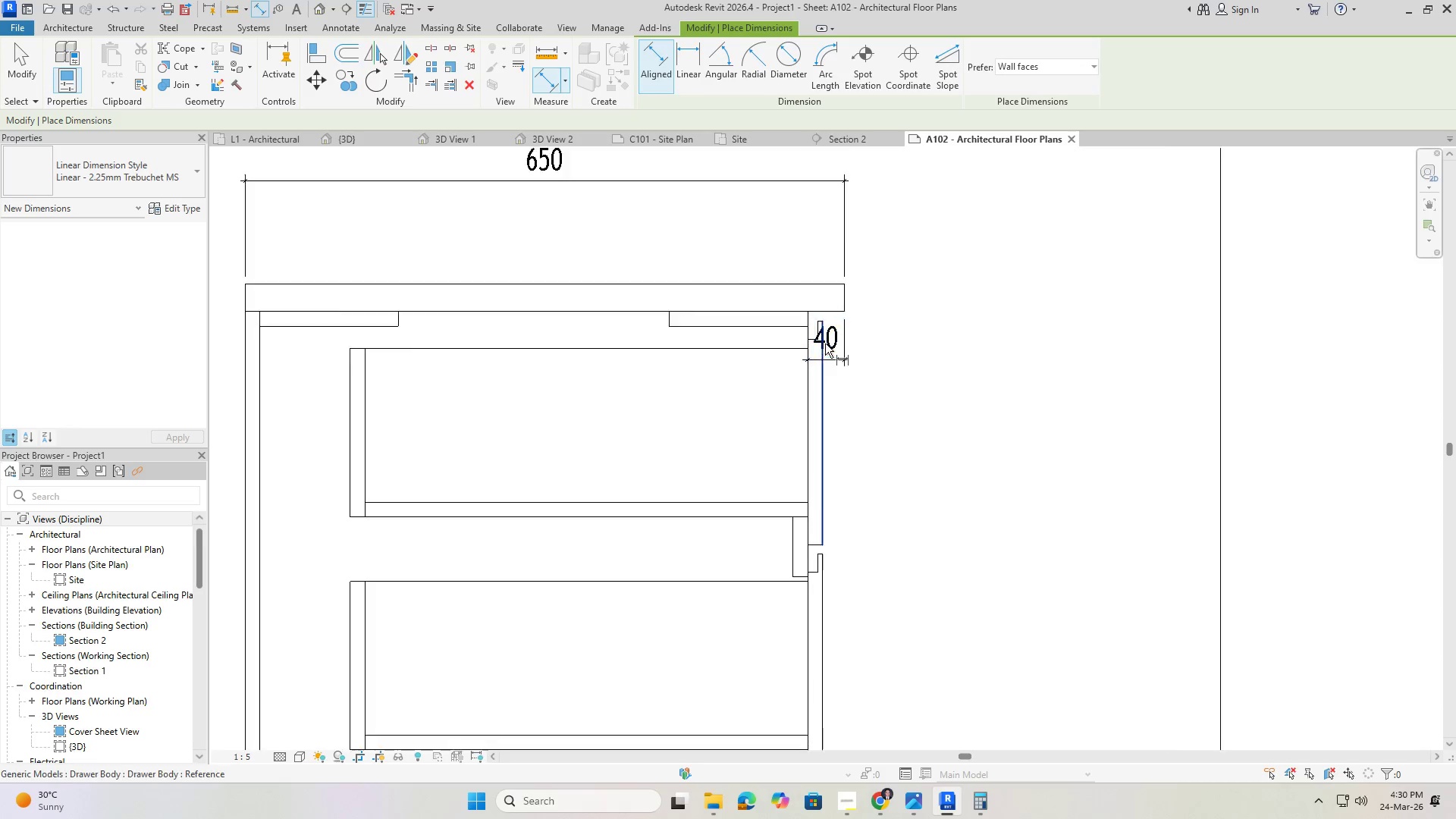 
key(Escape)
 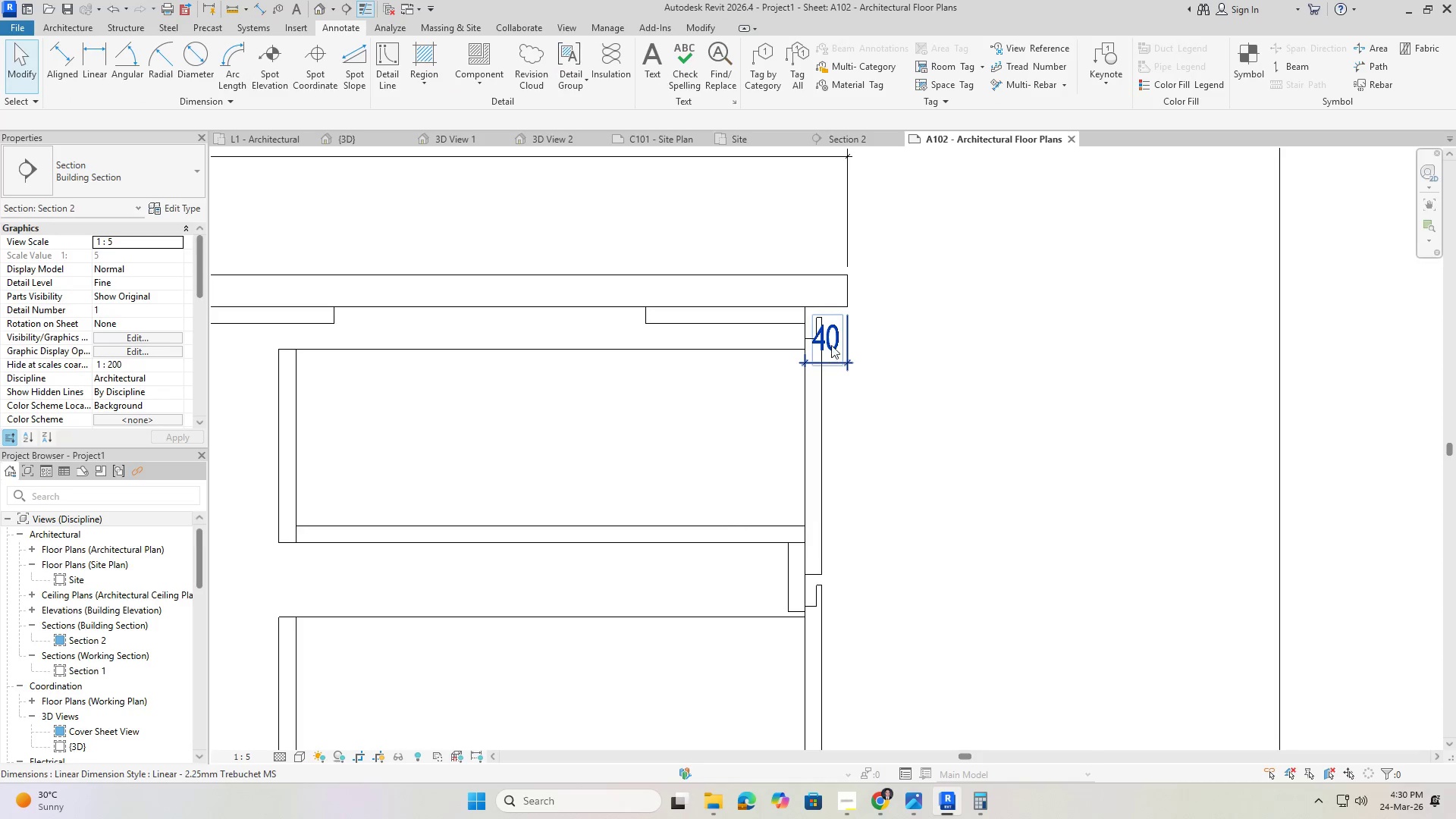 
left_click([831, 344])
 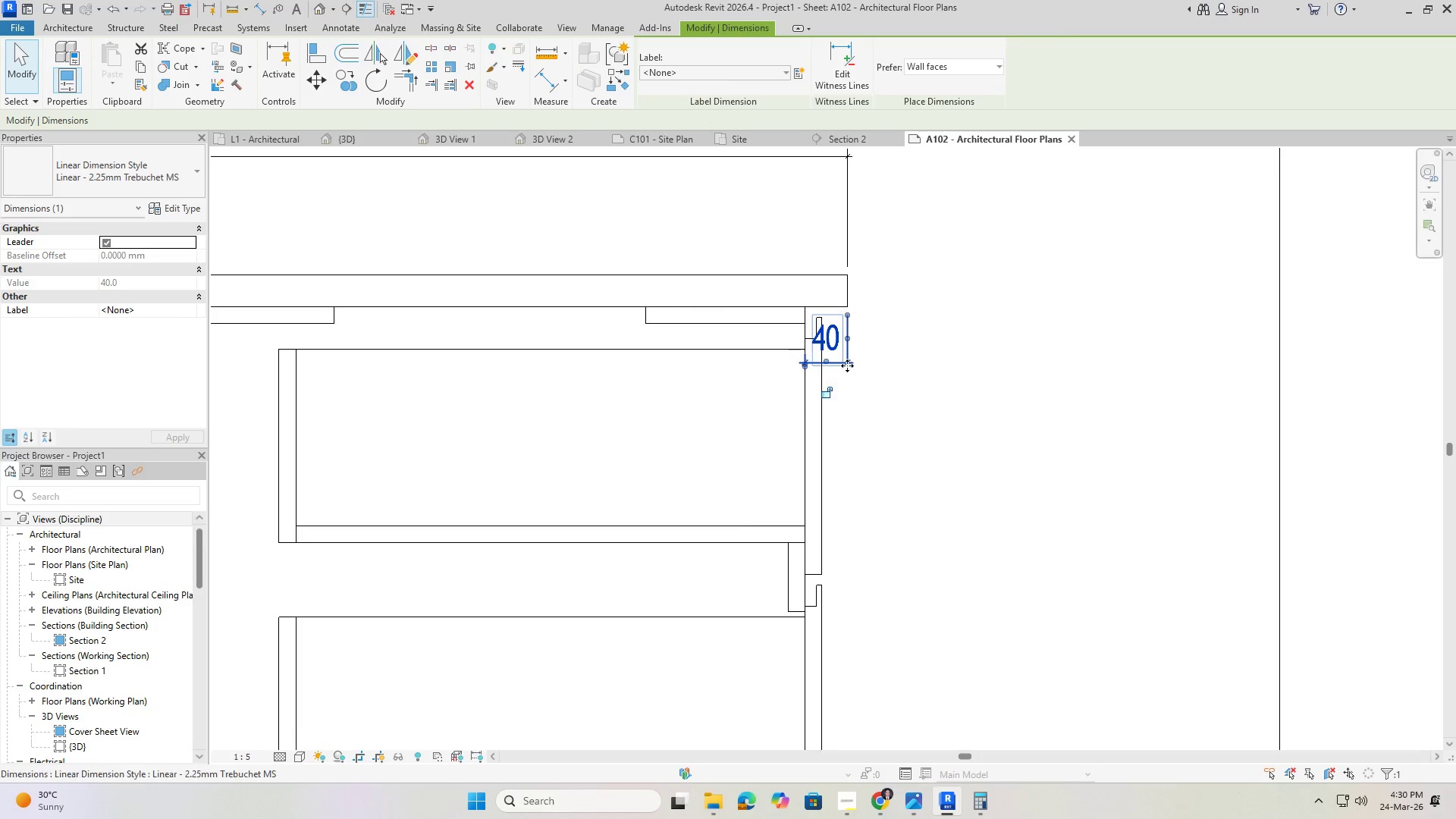 
scroll: coordinate [825, 344], scroll_direction: up, amount: 2.0
 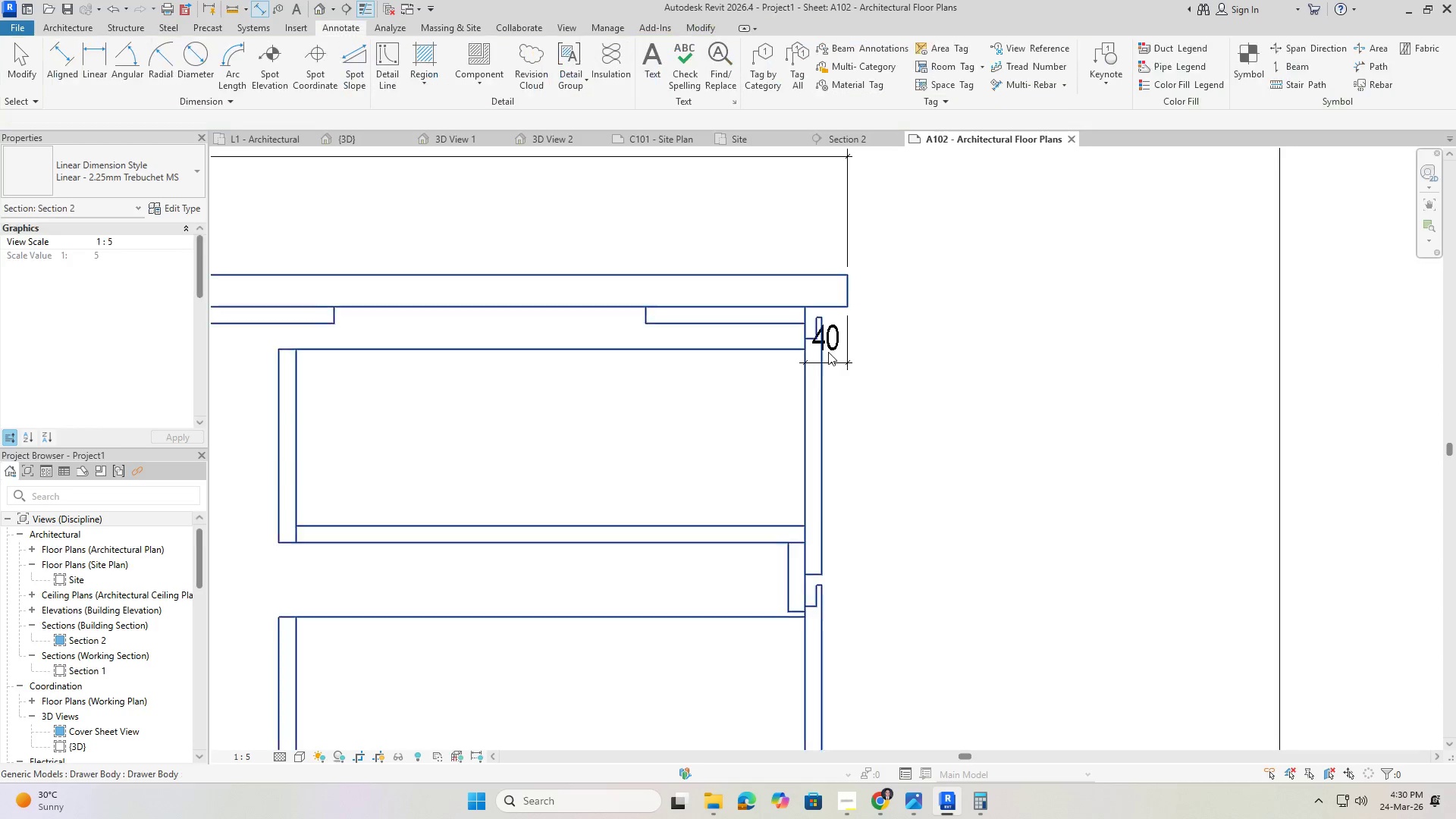 
left_click_drag(start_coordinate=[849, 362], to_coordinate=[838, 223])
 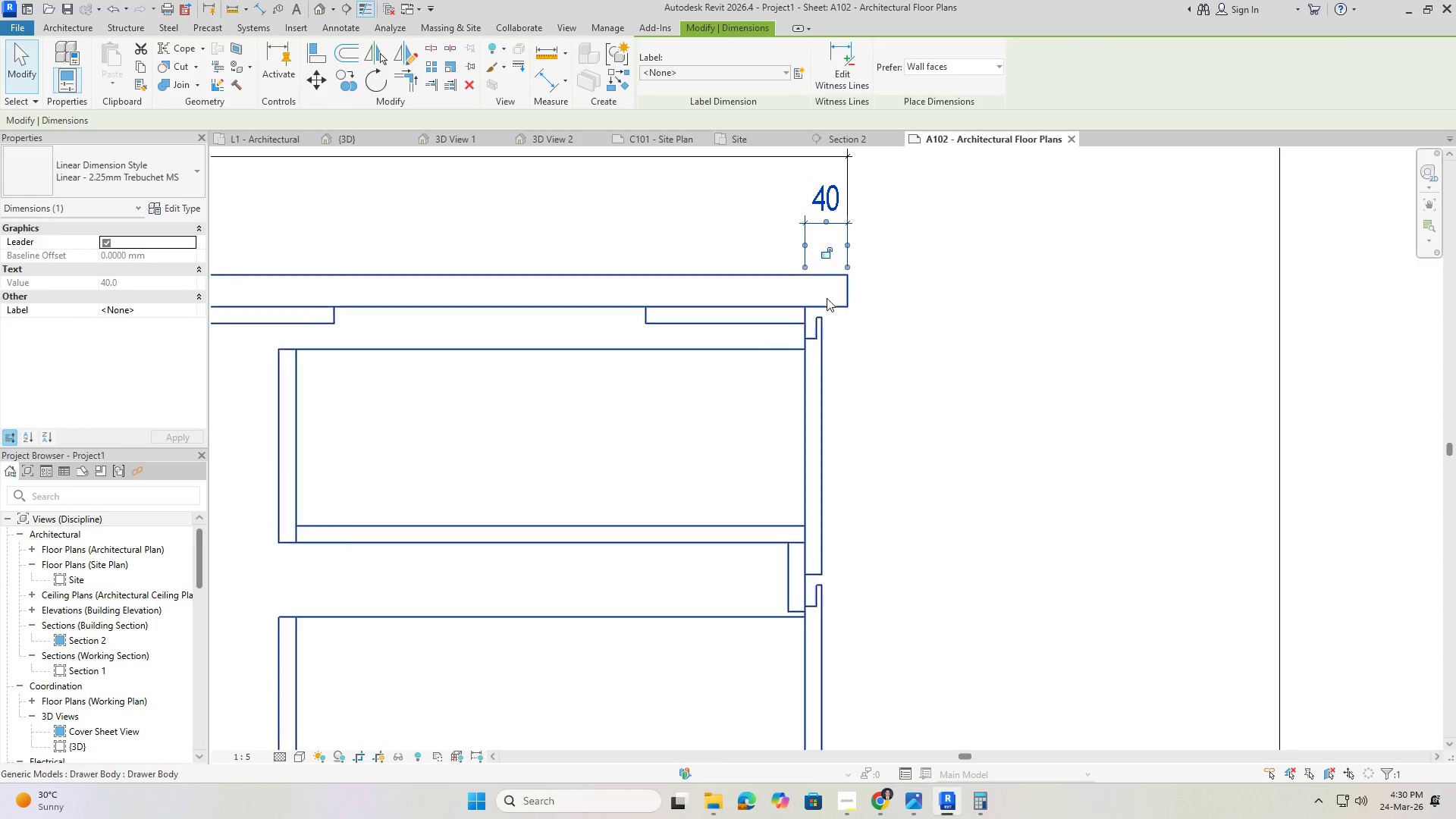 
key(Escape)
 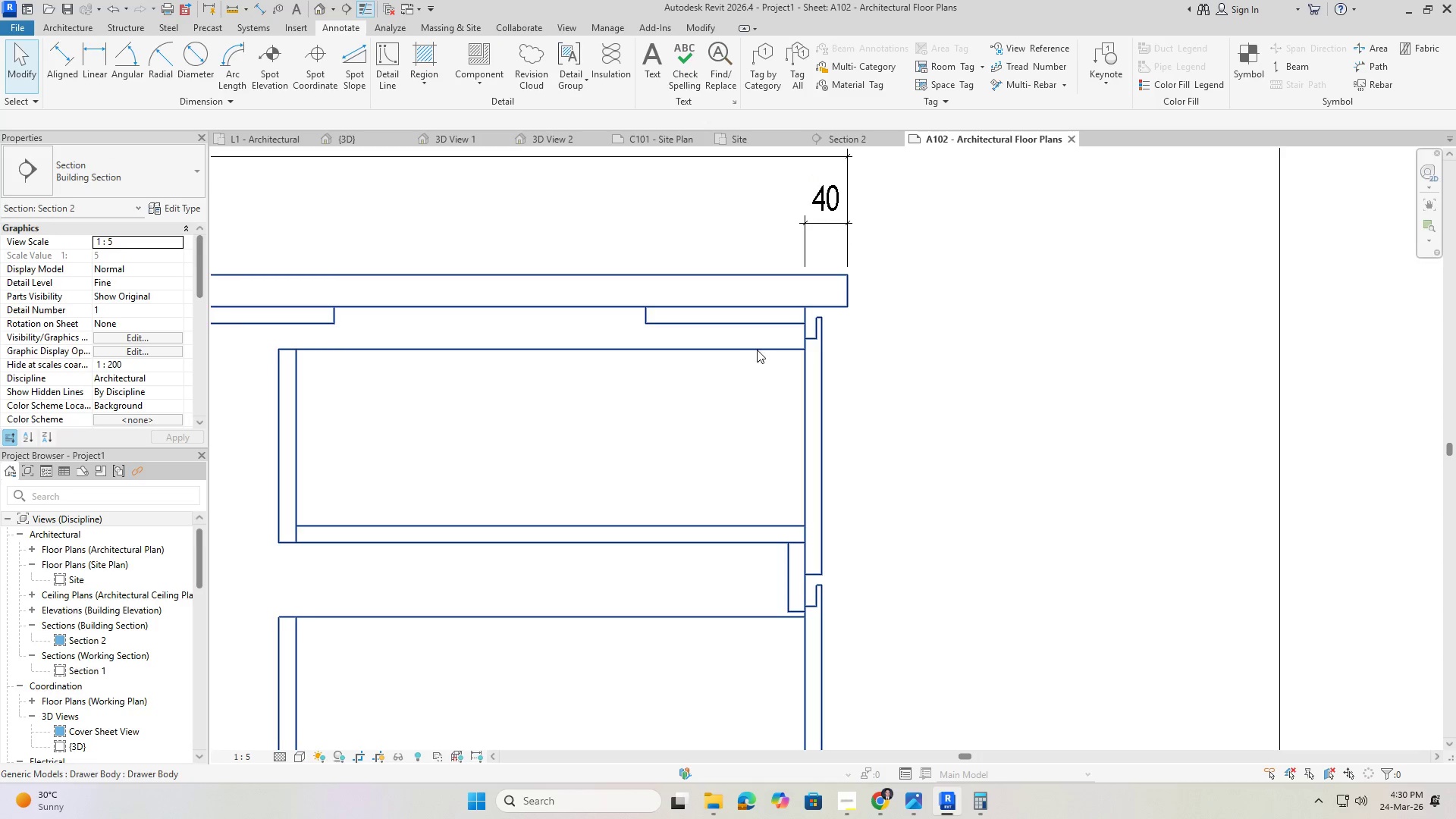 
scroll: coordinate [773, 327], scroll_direction: down, amount: 4.0
 